 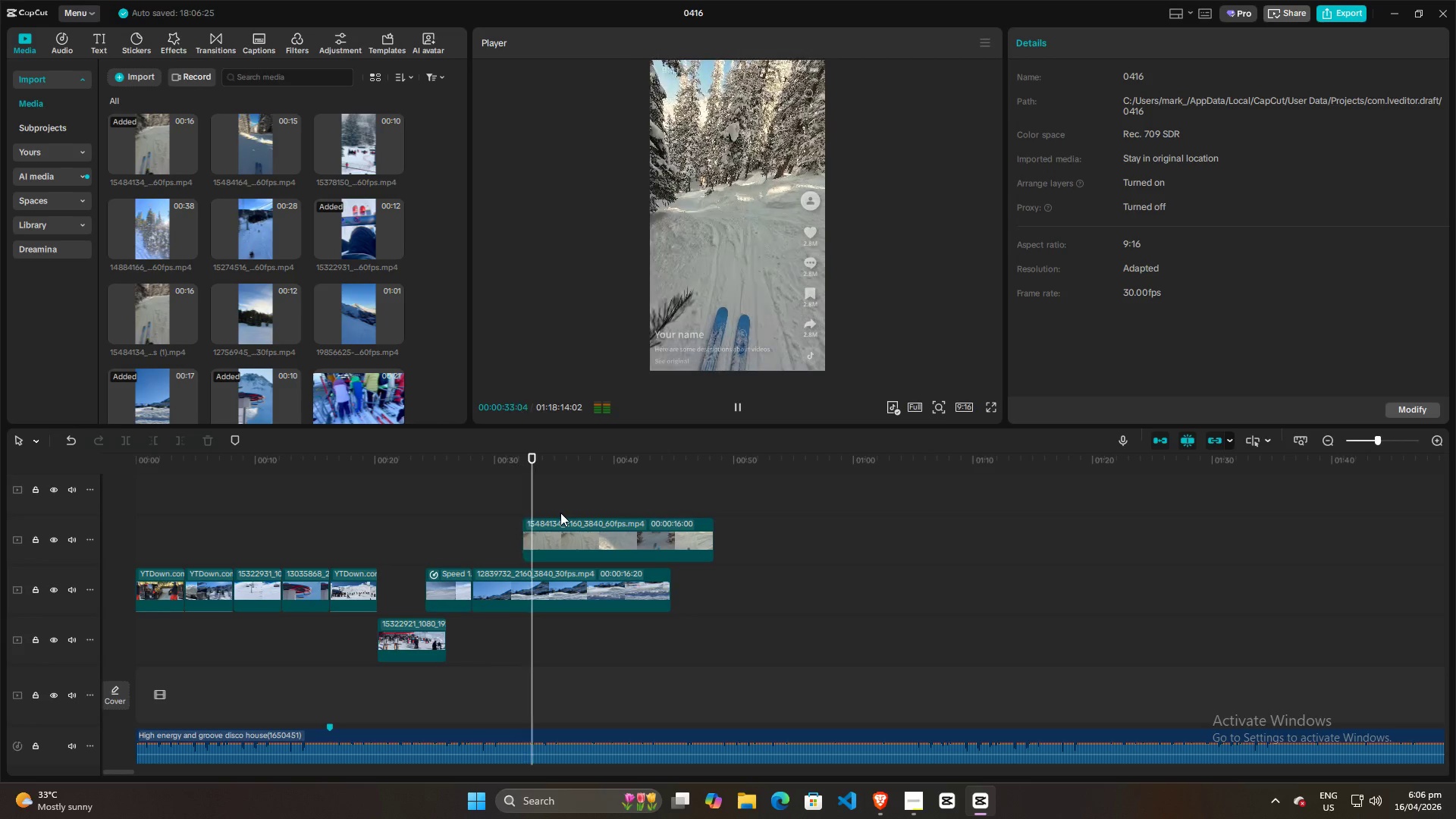 
key(Space)
 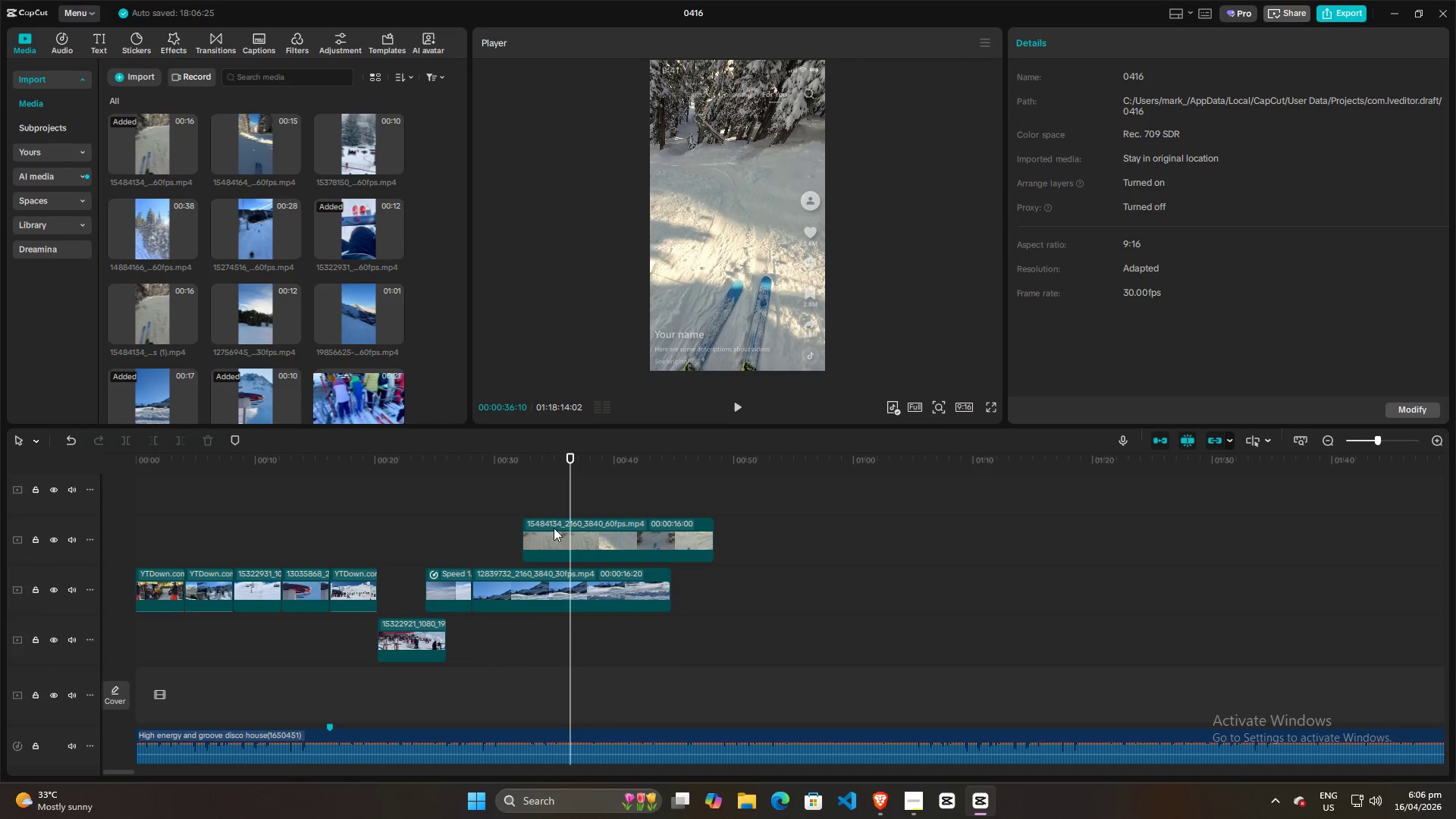 
left_click([554, 508])
 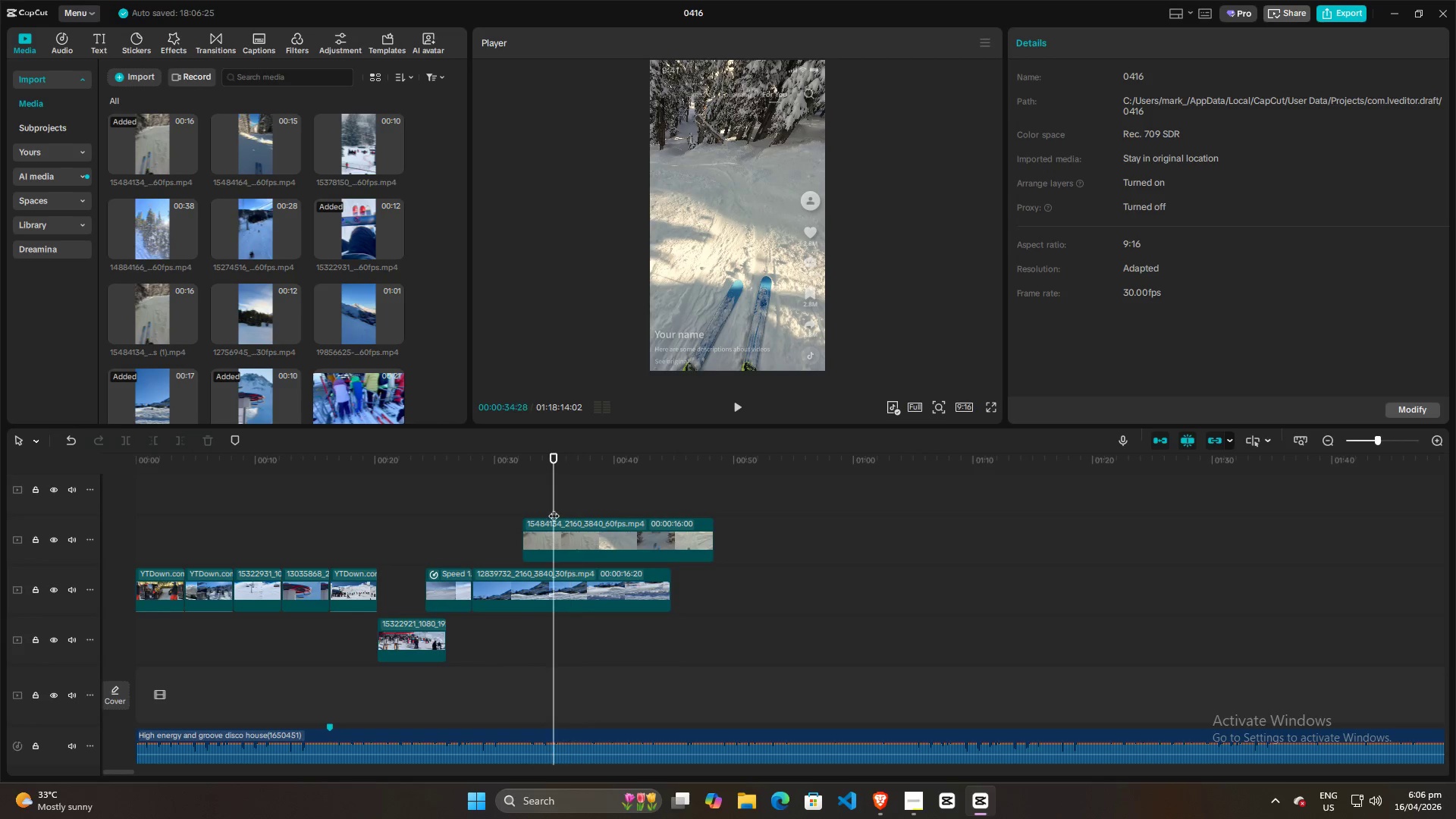 
key(Space)
 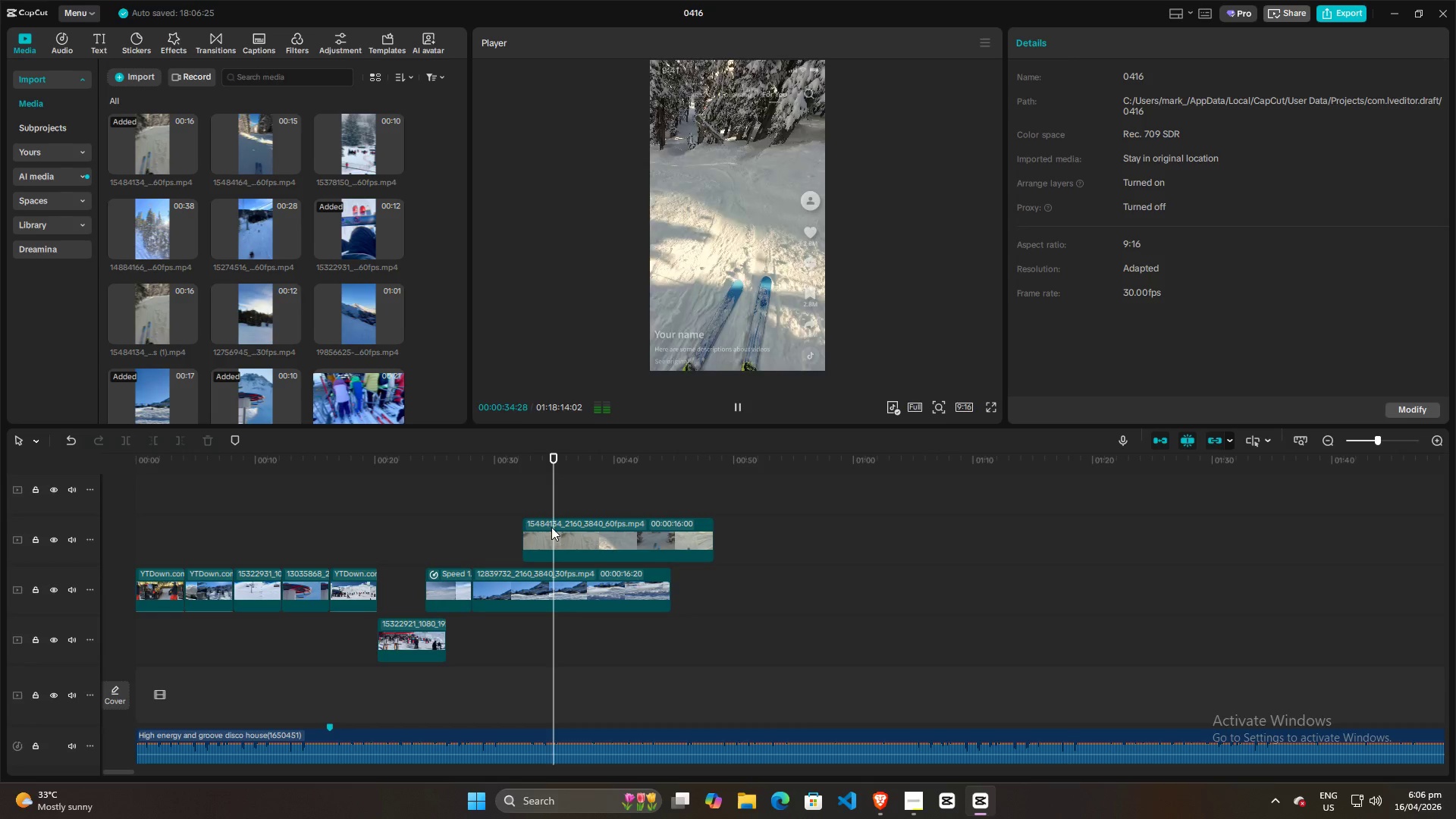 
left_click([516, 529])
 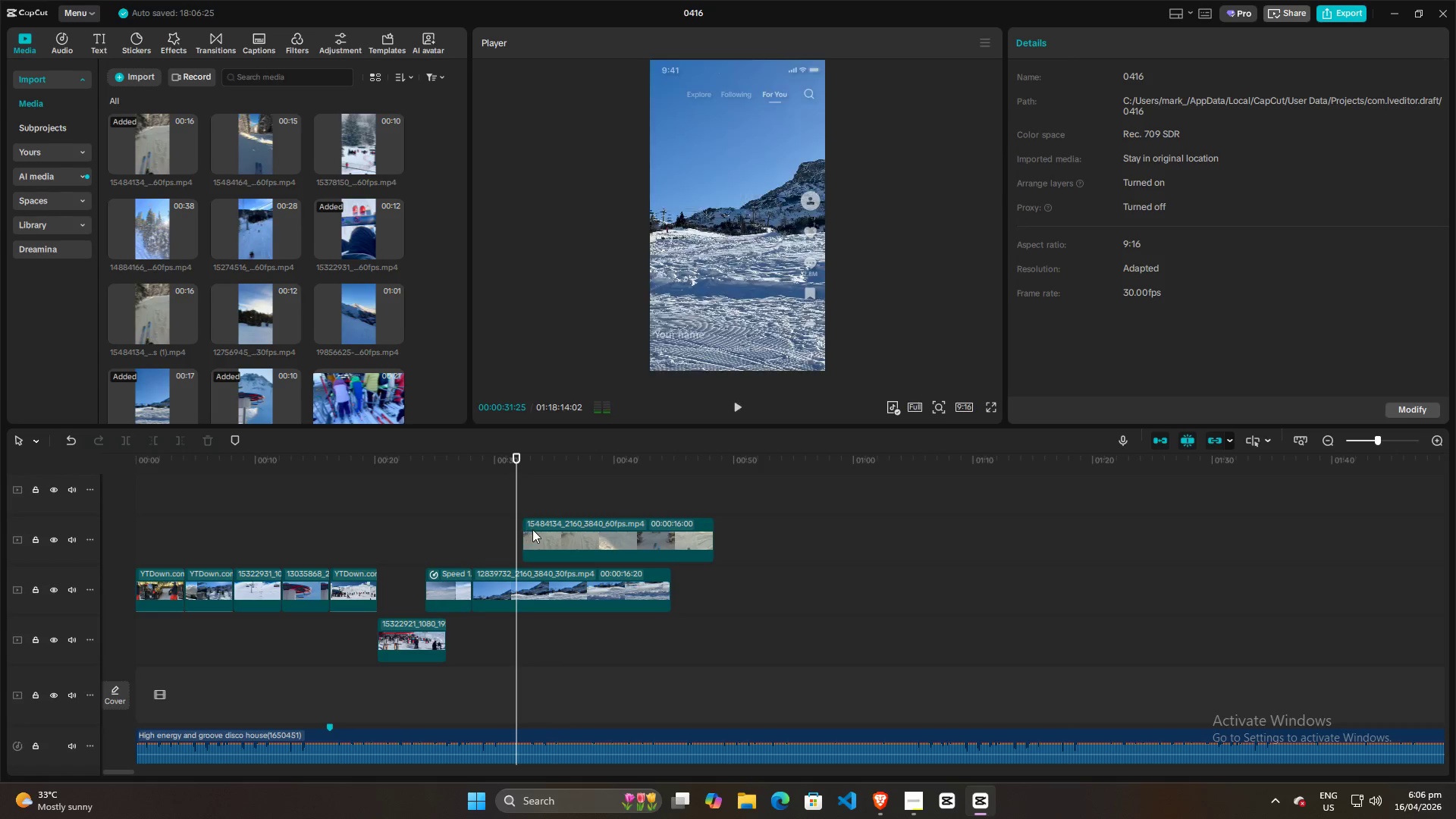 
left_click([534, 529])
 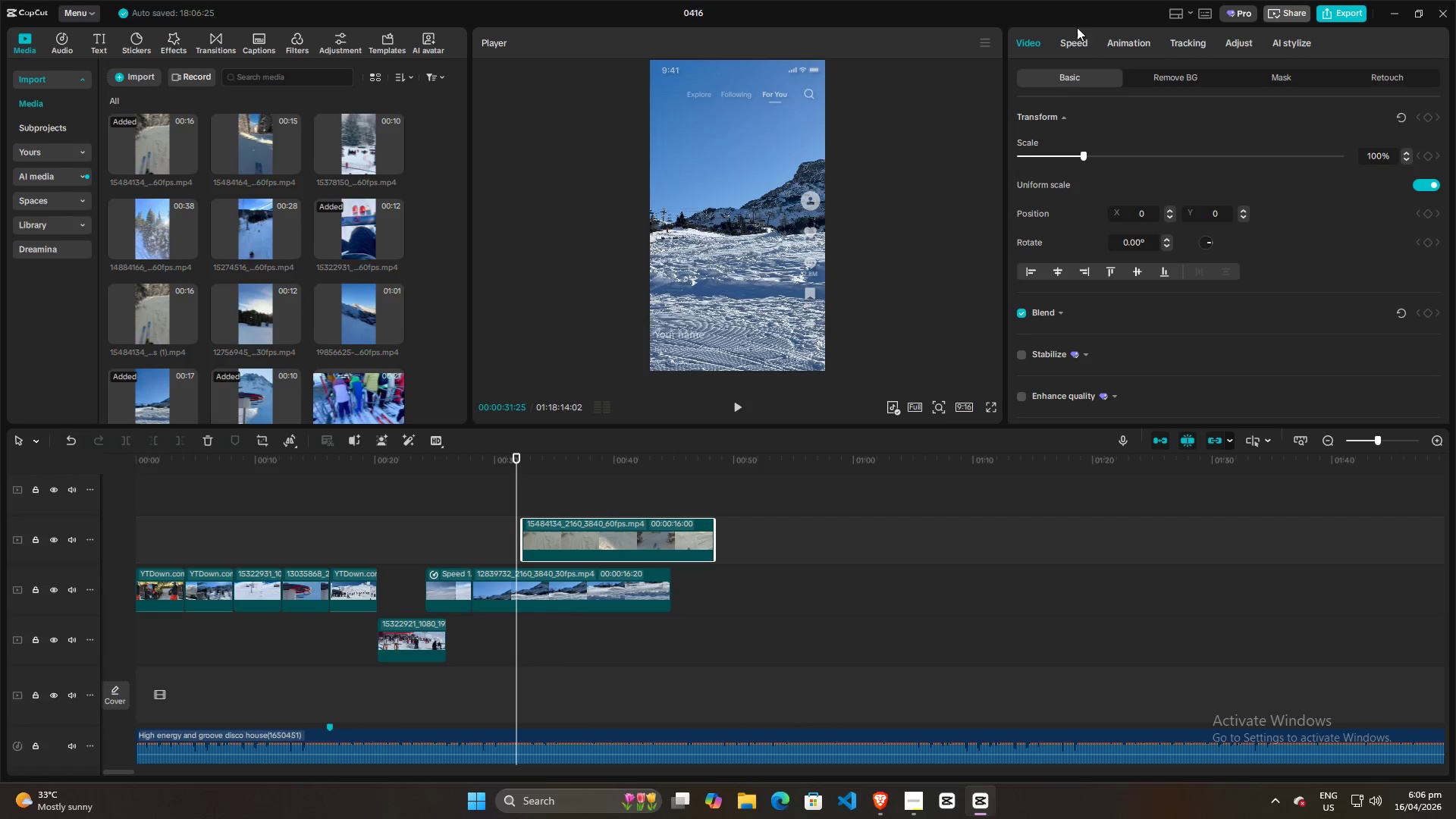 
left_click([1062, 44])
 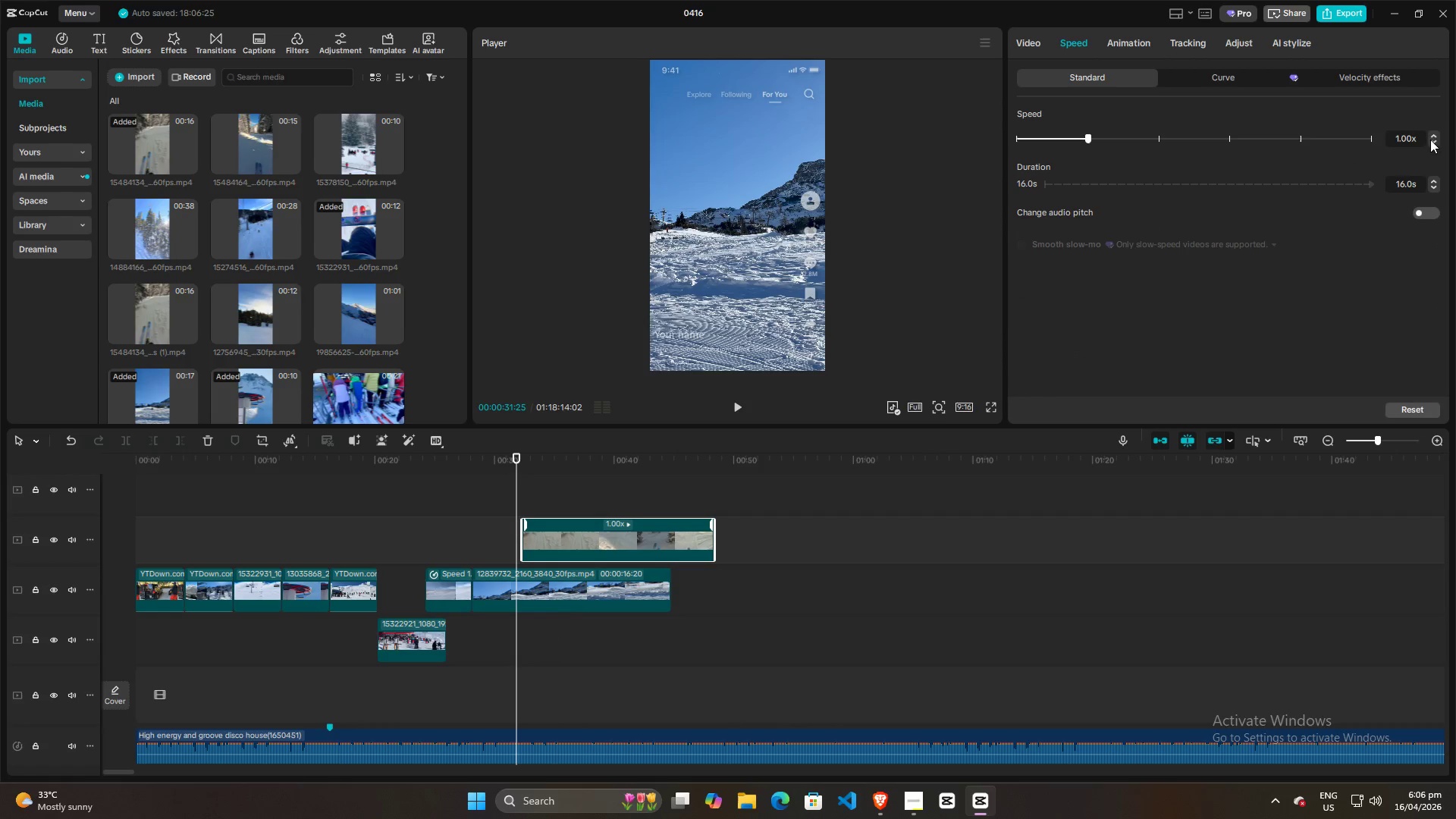 
left_click([1436, 135])
 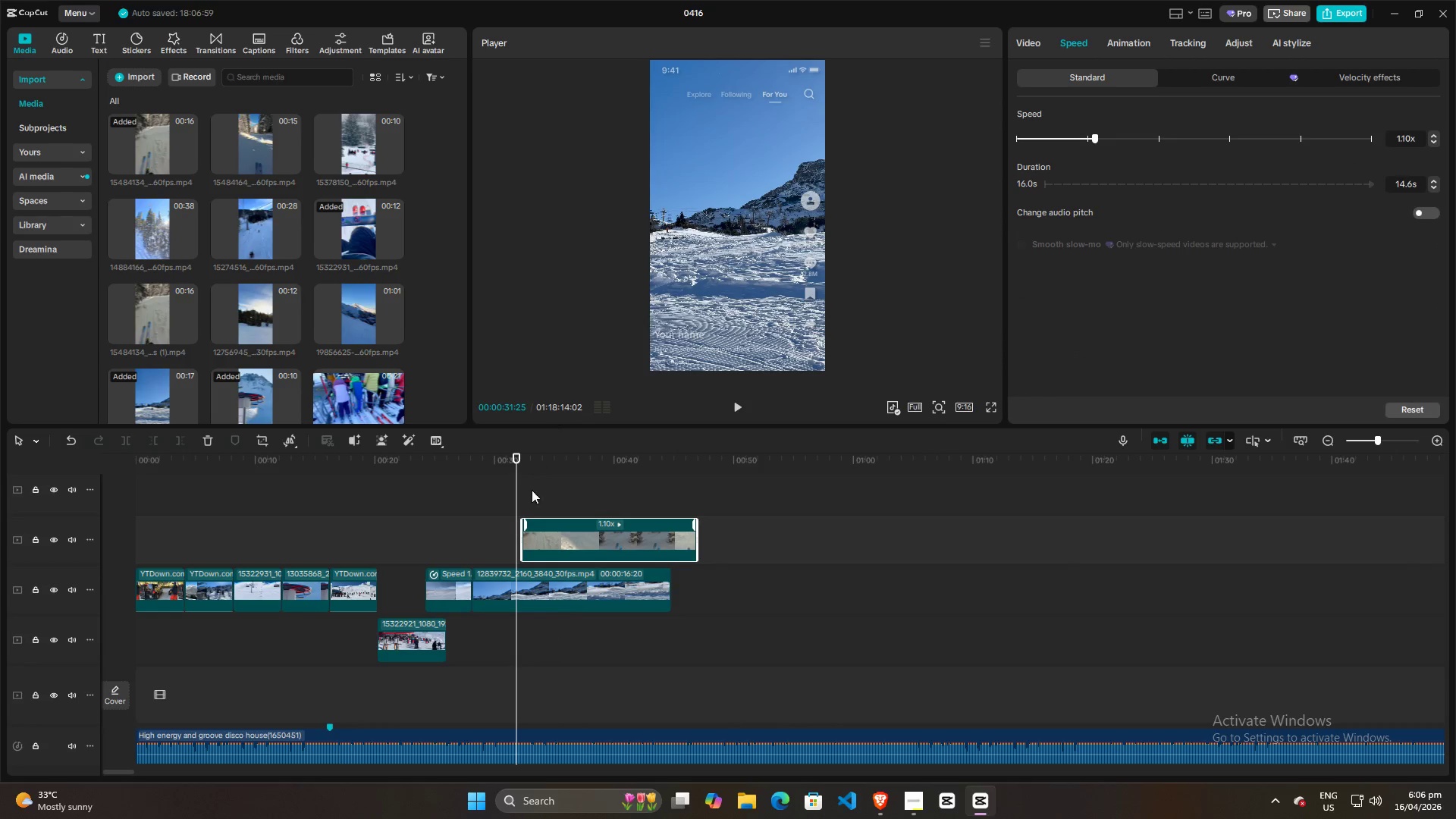 
left_click([521, 504])
 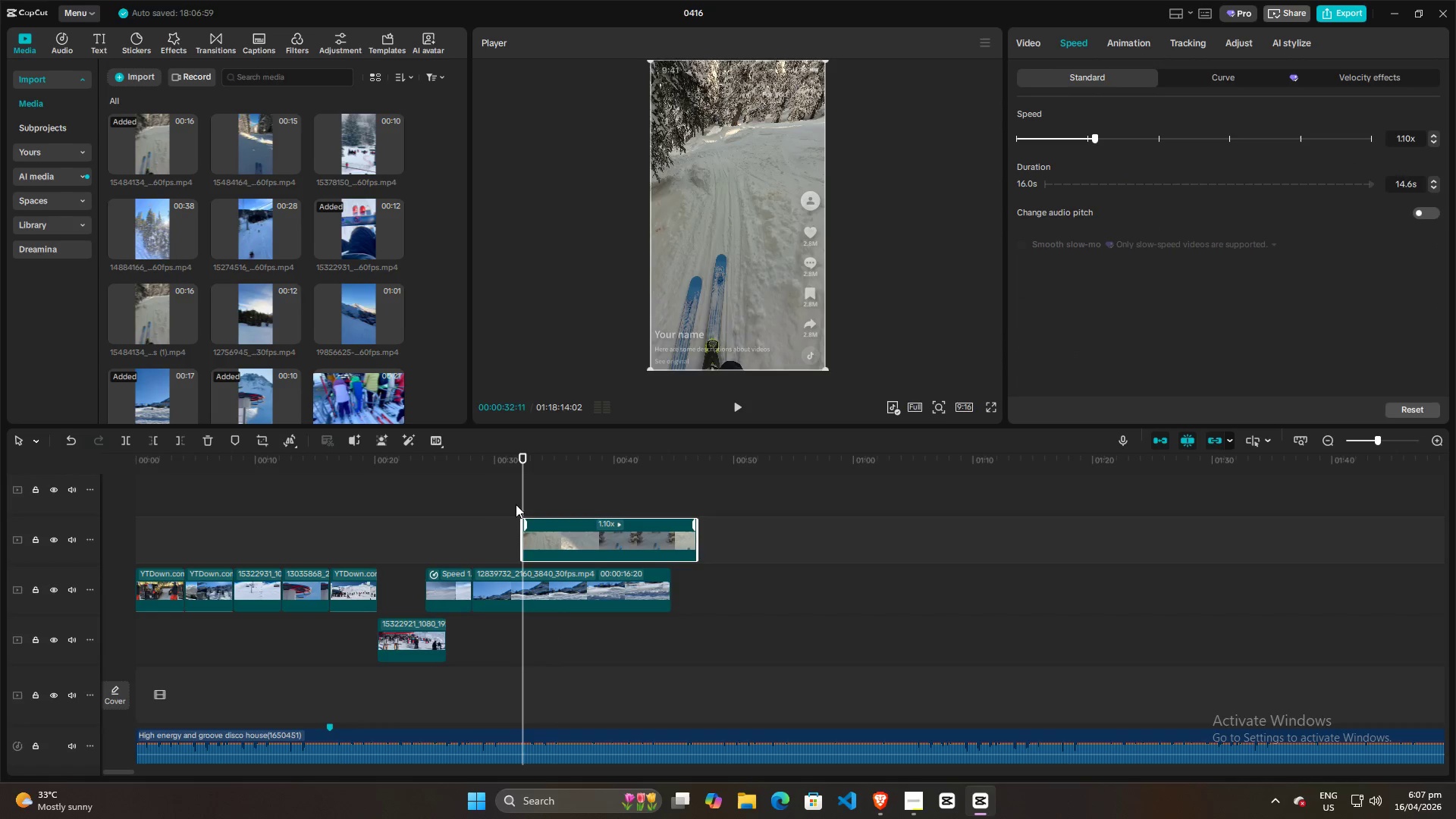 
left_click([510, 504])
 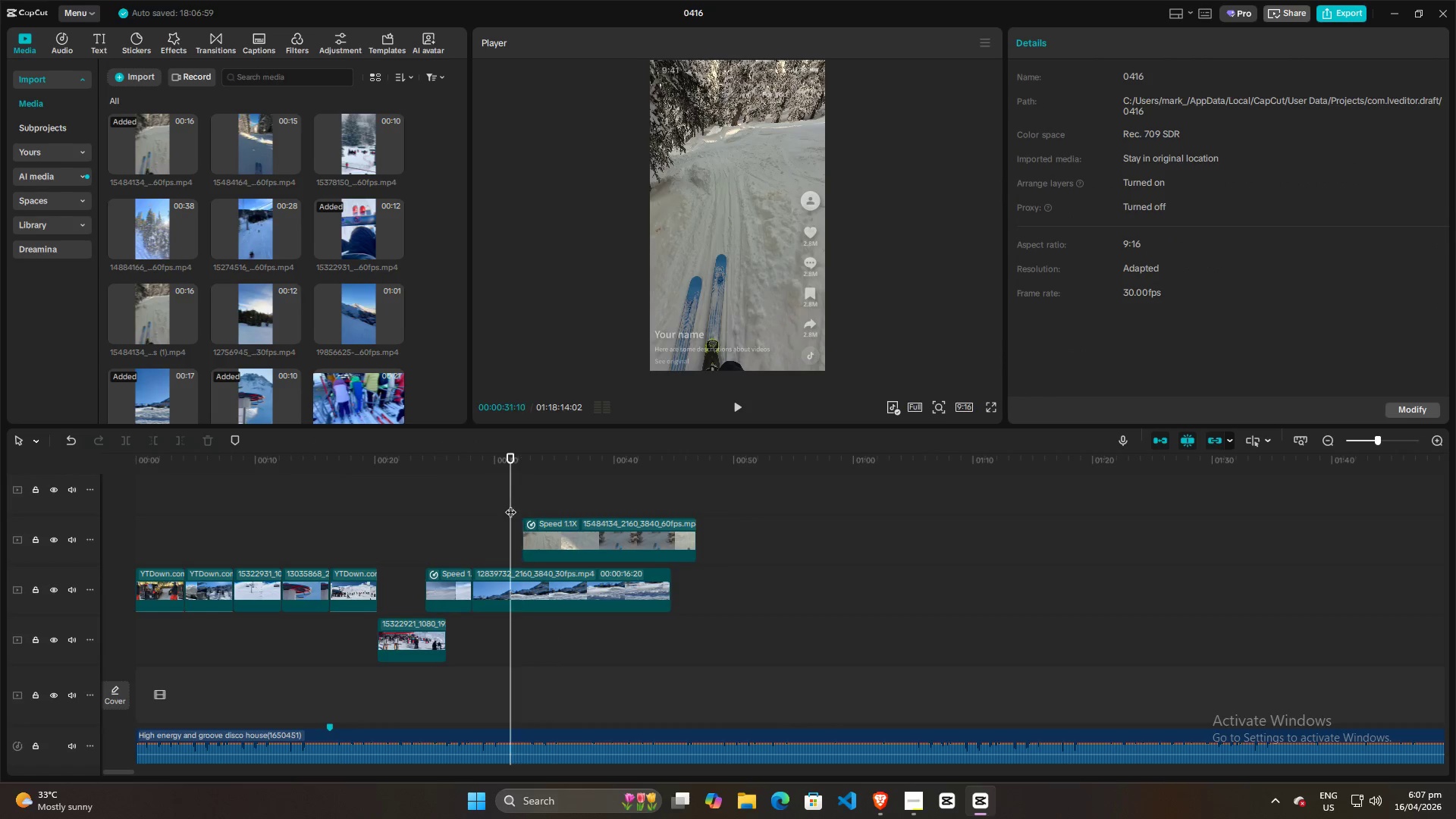 
key(Space)
 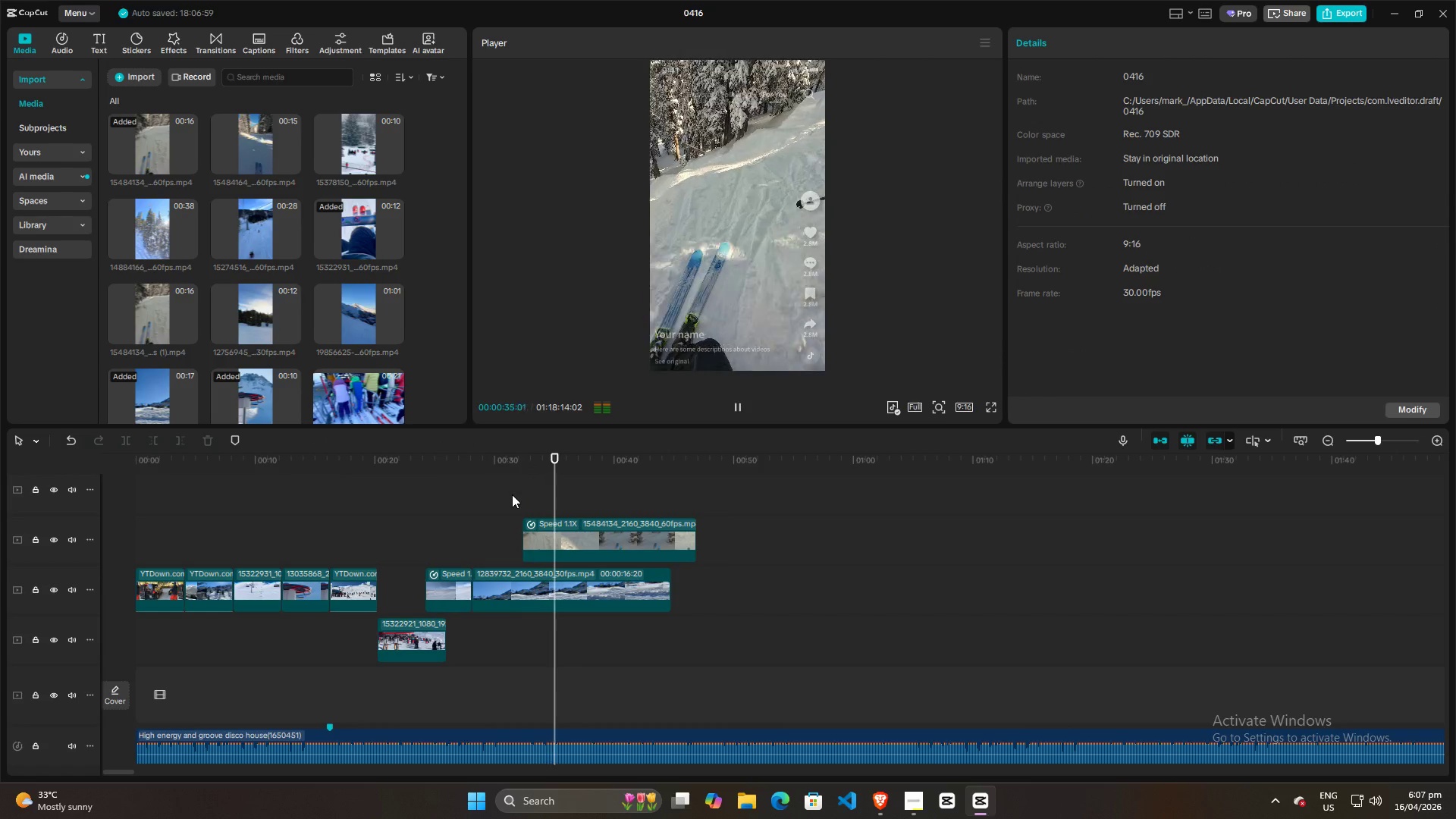 
wait(5.16)
 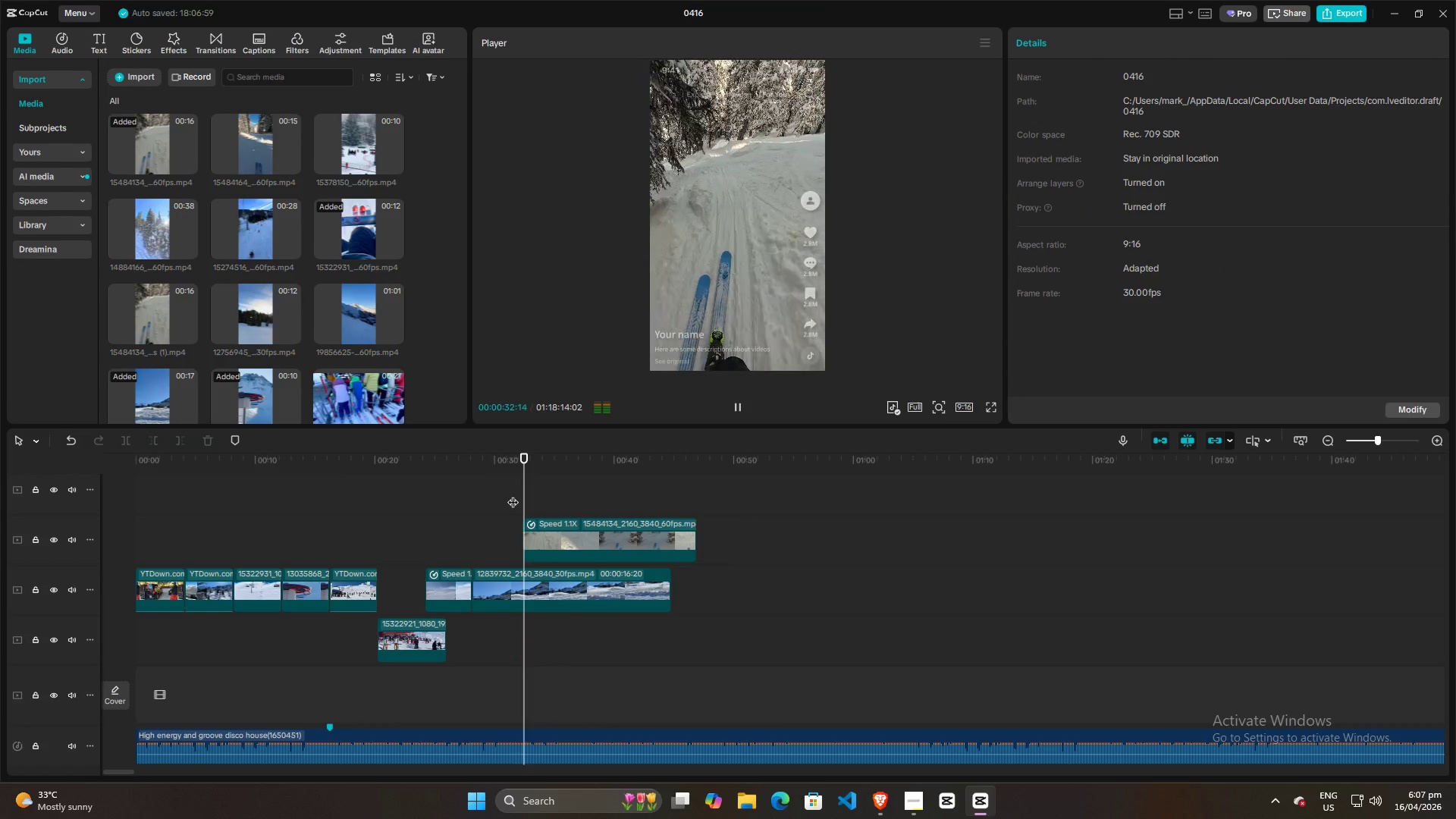 
key(Space)
 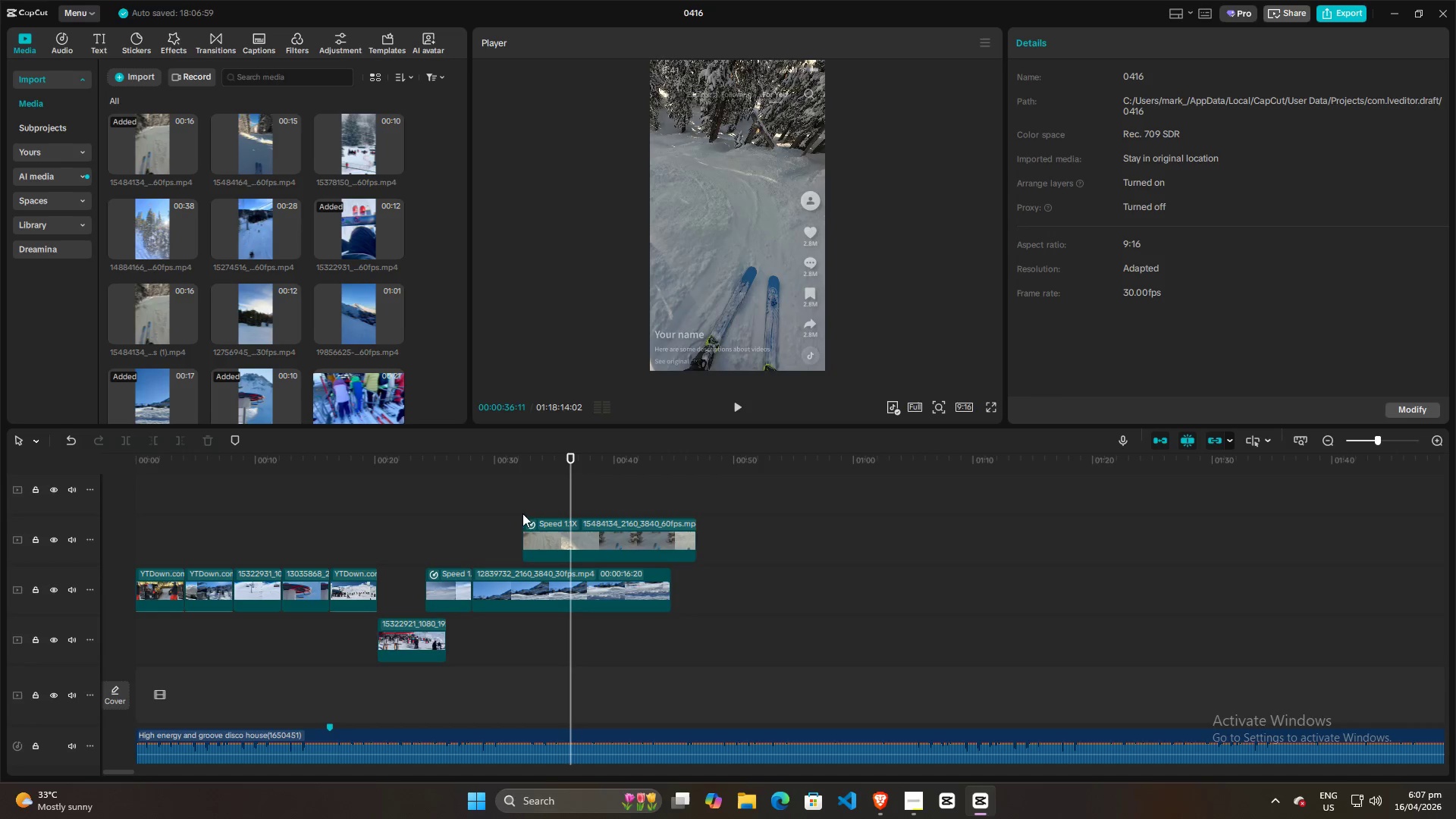 
left_click([527, 495])
 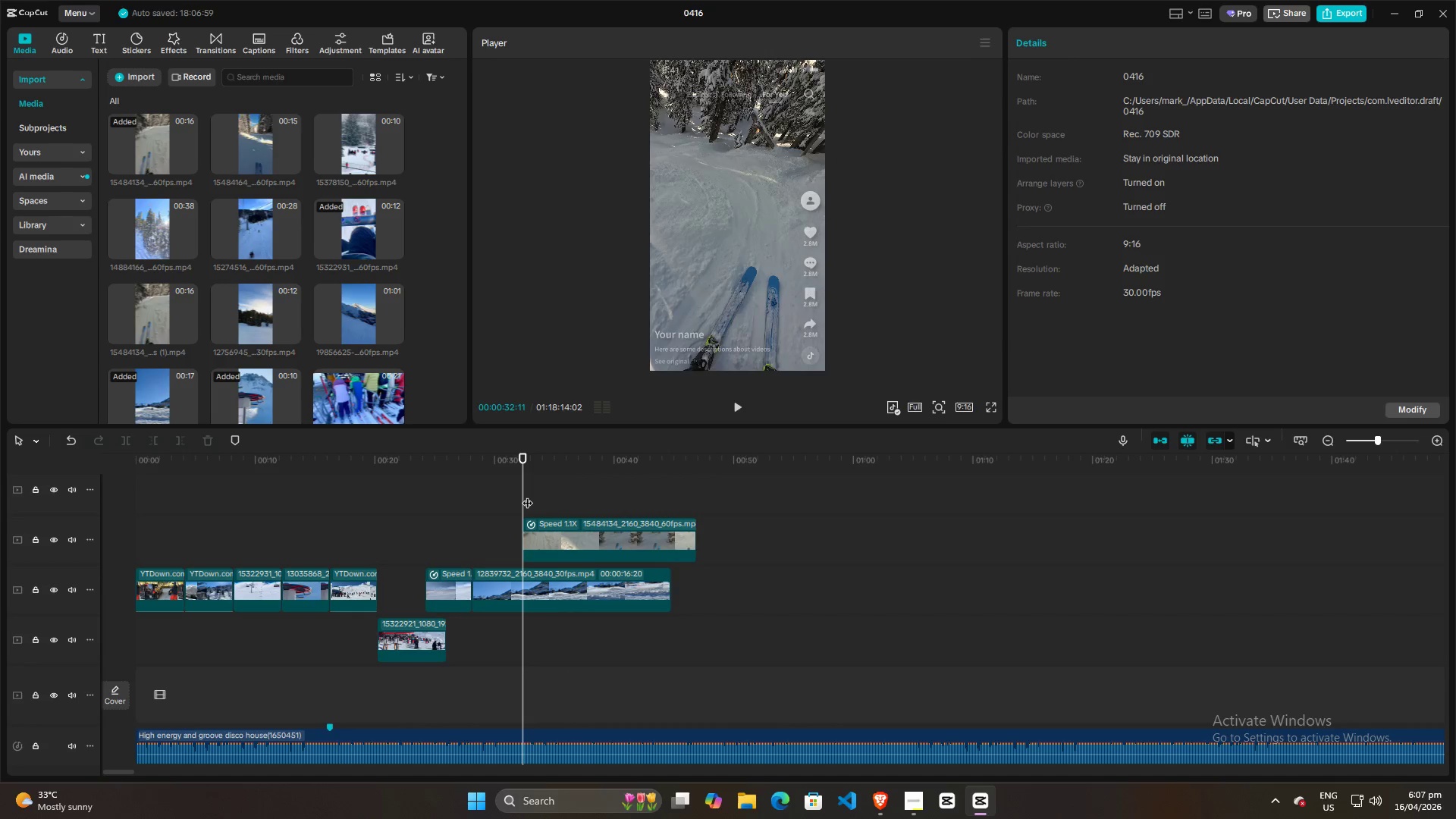 
key(Space)
 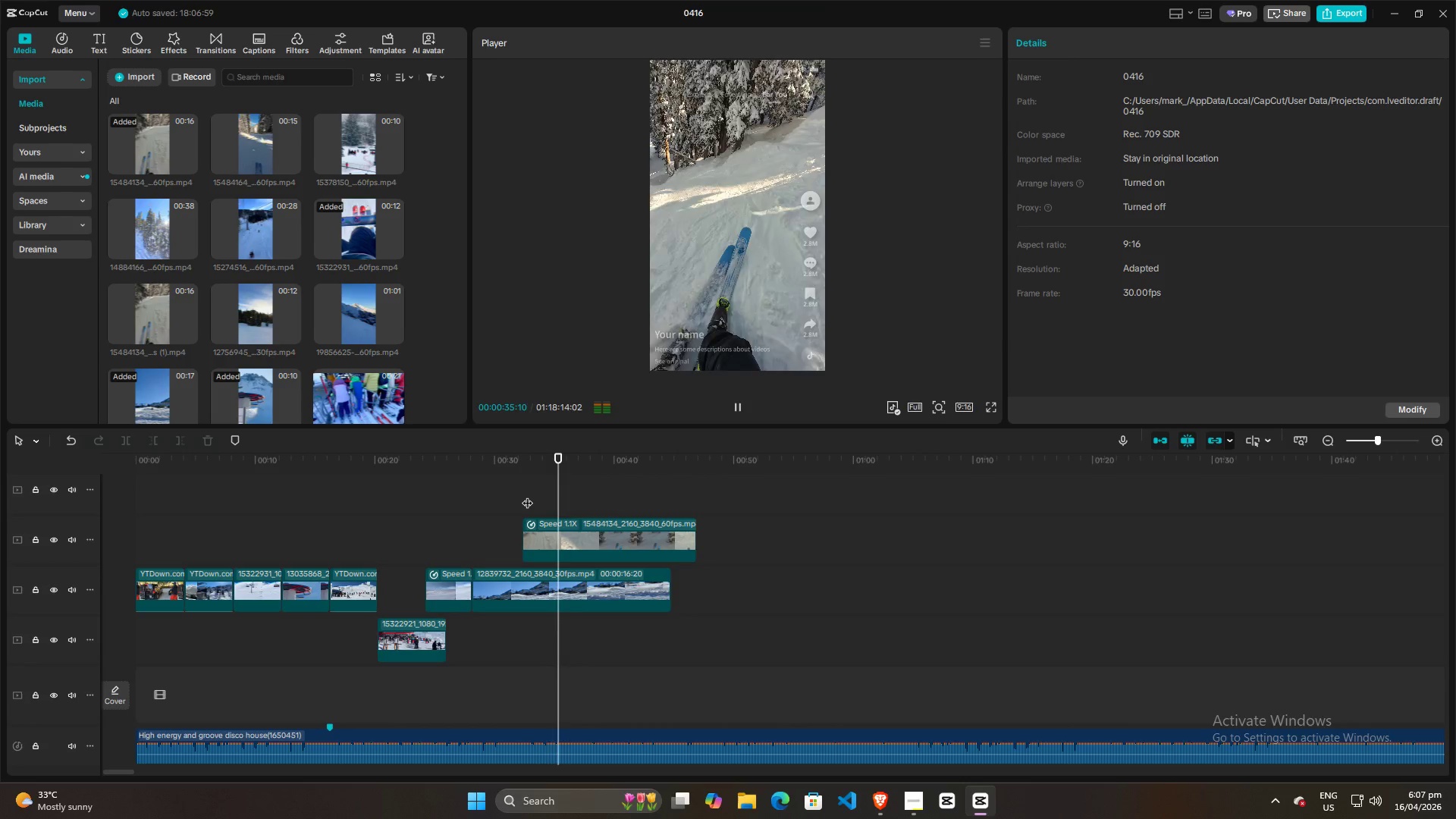 
key(Space)
 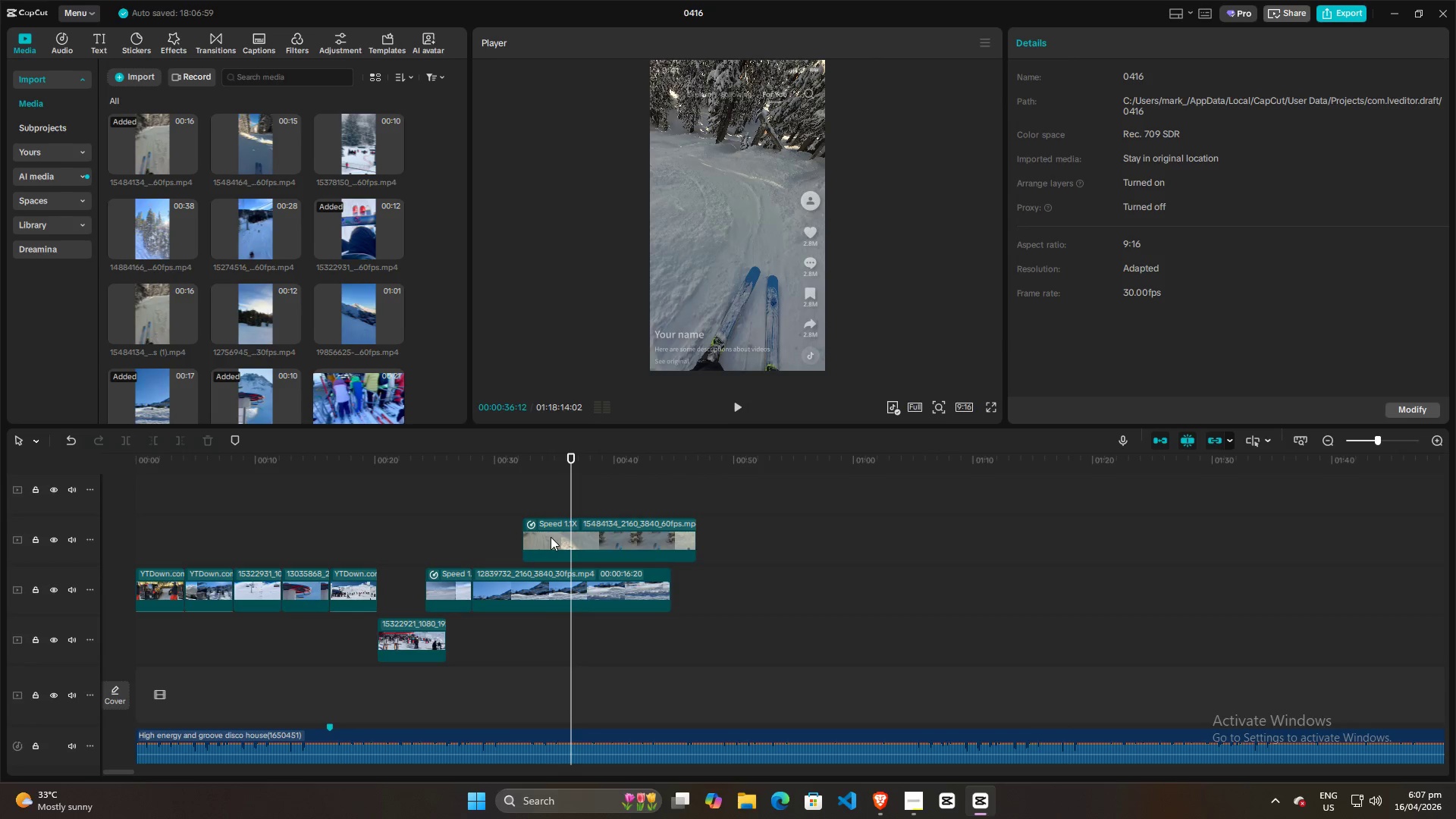 
scroll: coordinate [348, 334], scroll_direction: up, amount: 3.0
 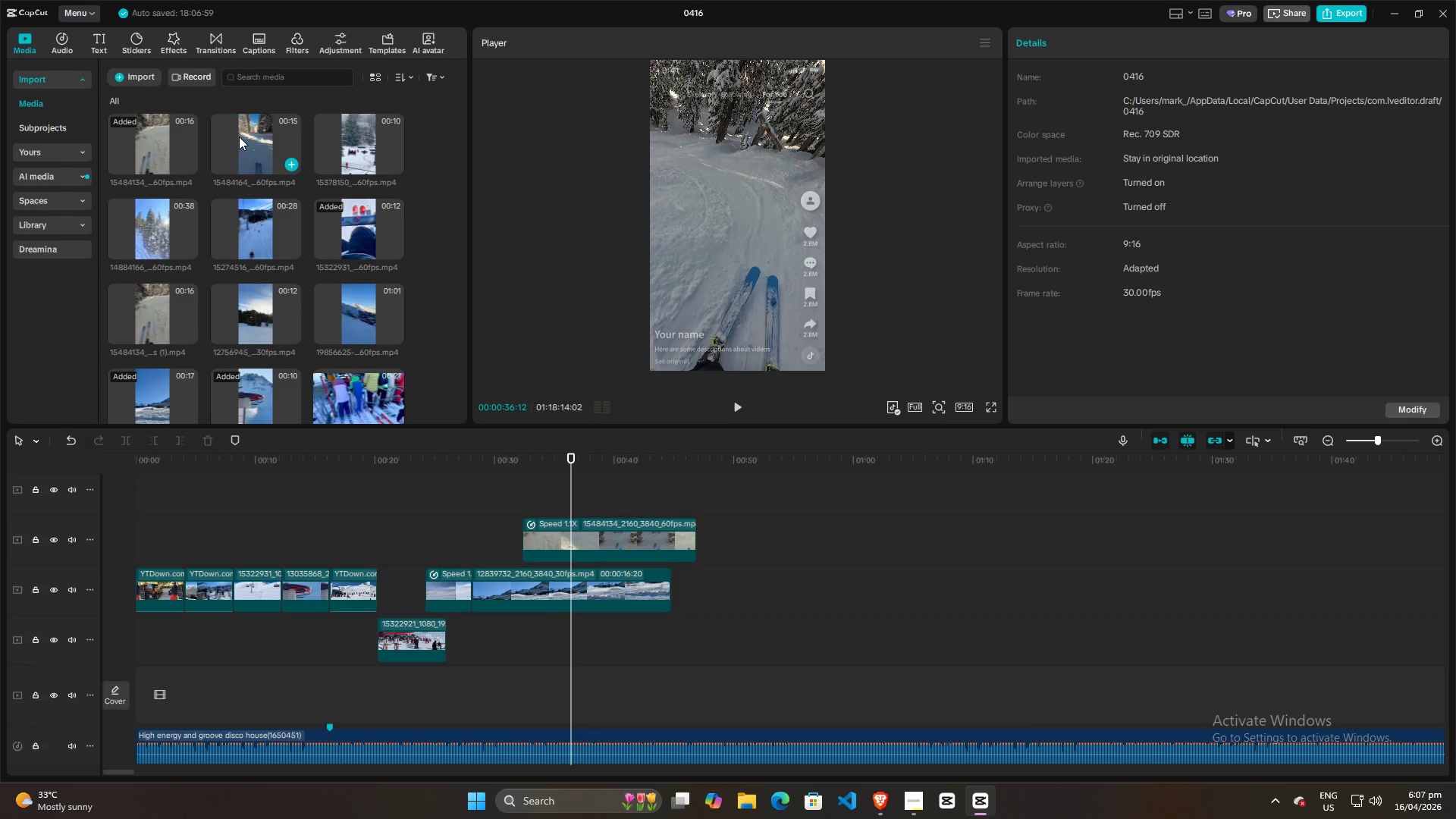 
left_click([239, 136])
 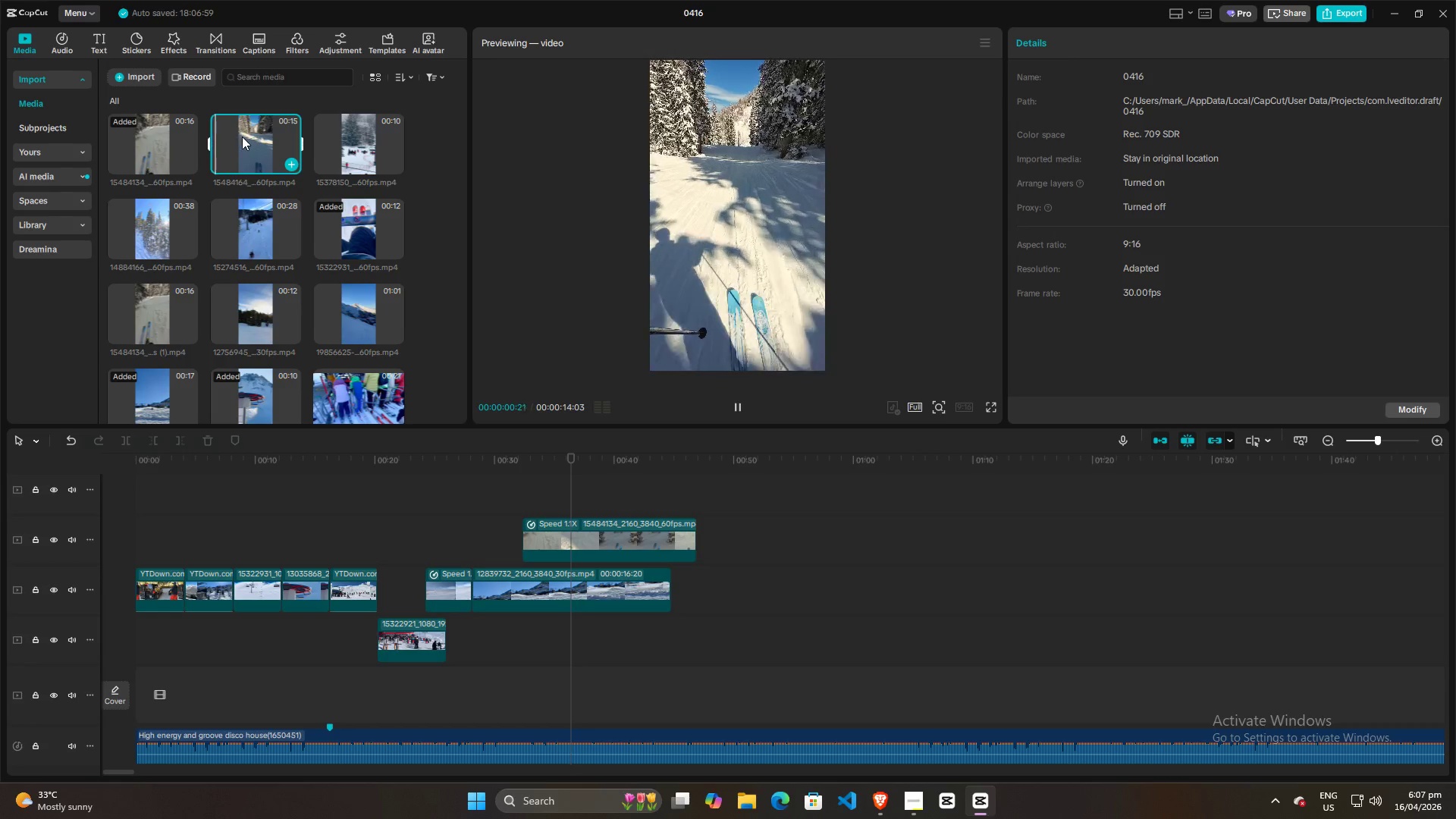 
left_click_drag(start_coordinate=[255, 136], to_coordinate=[573, 497])
 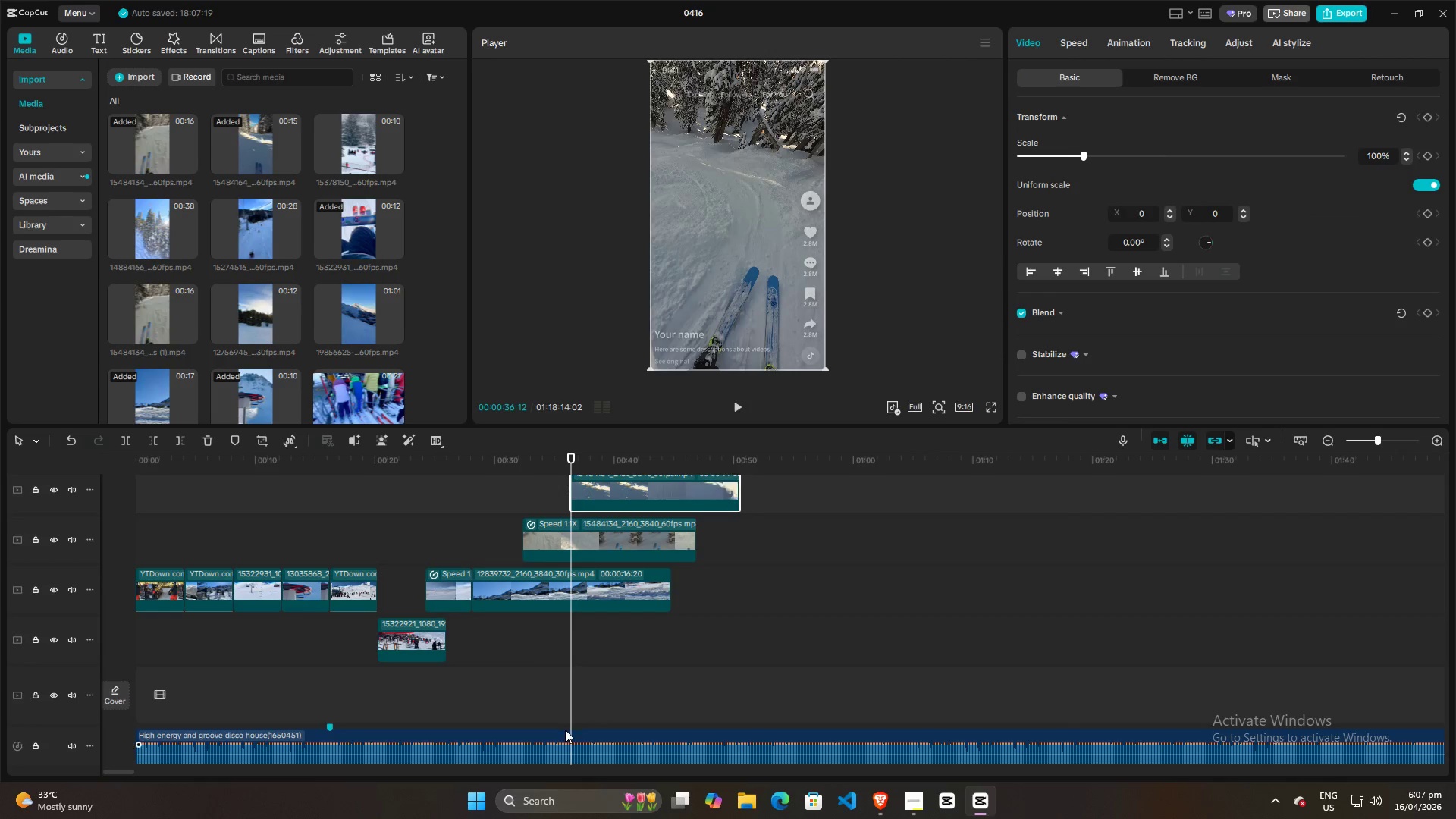 
left_click([565, 730])
 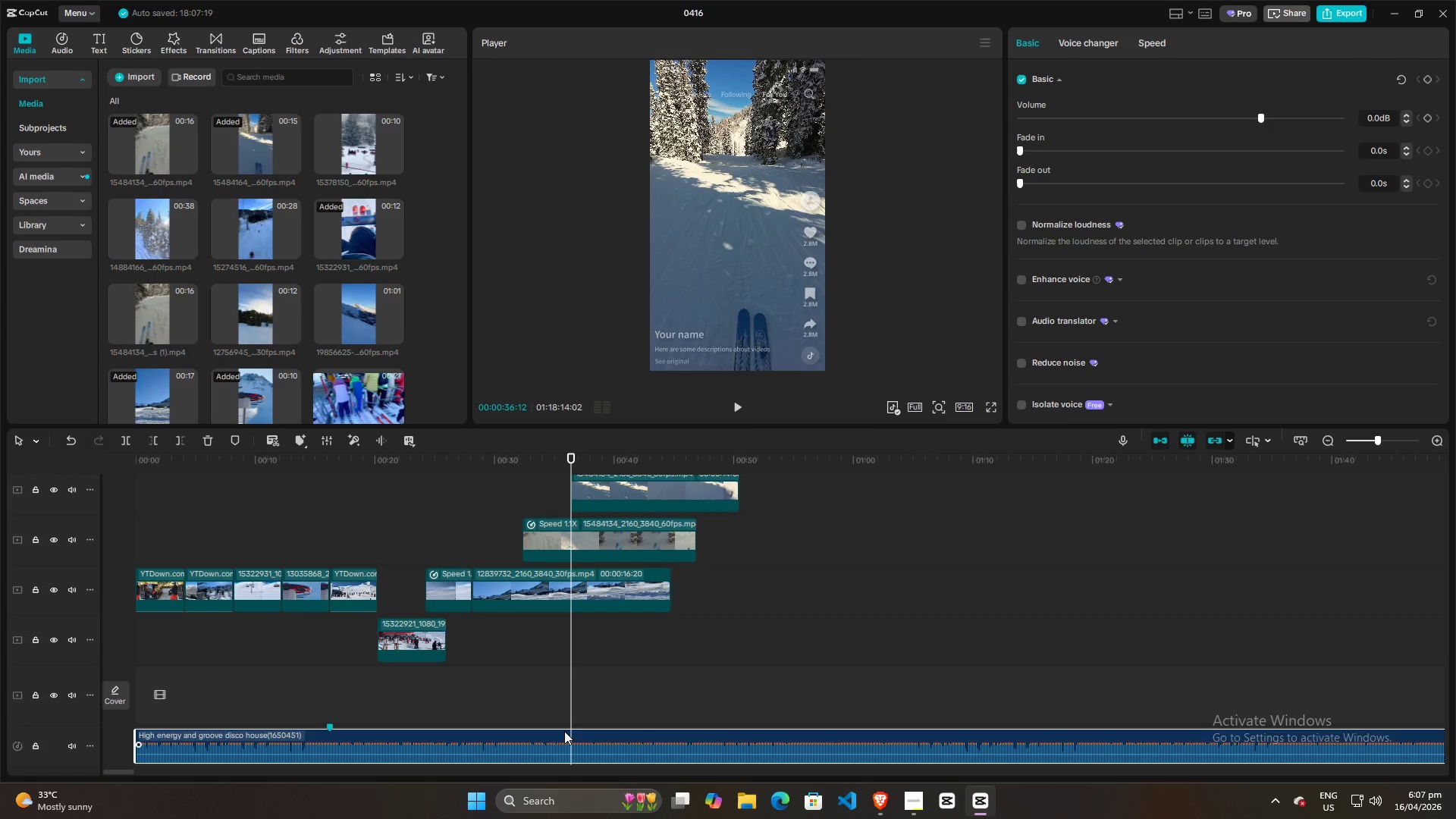 
key(M)
 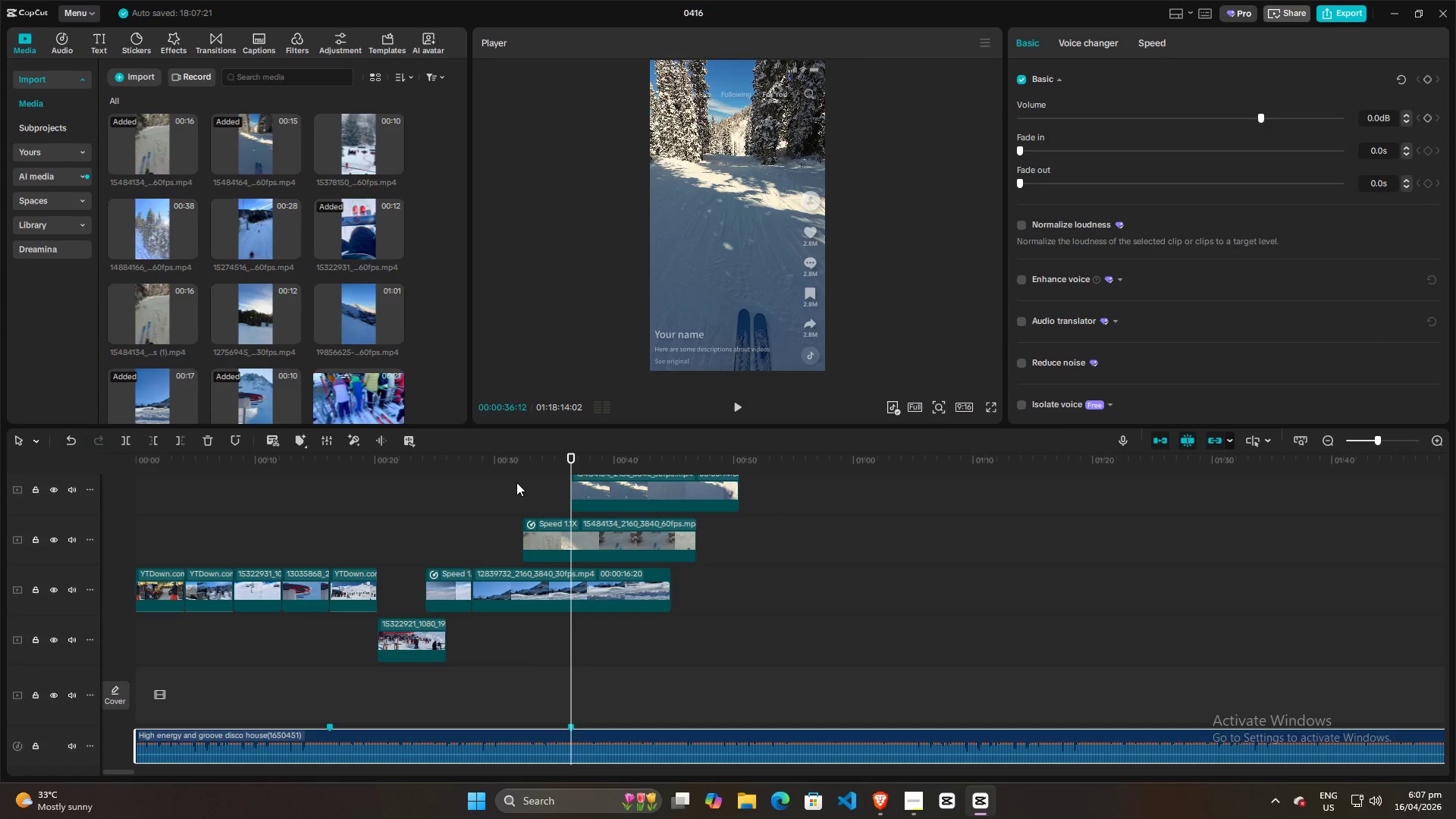 
left_click([509, 497])
 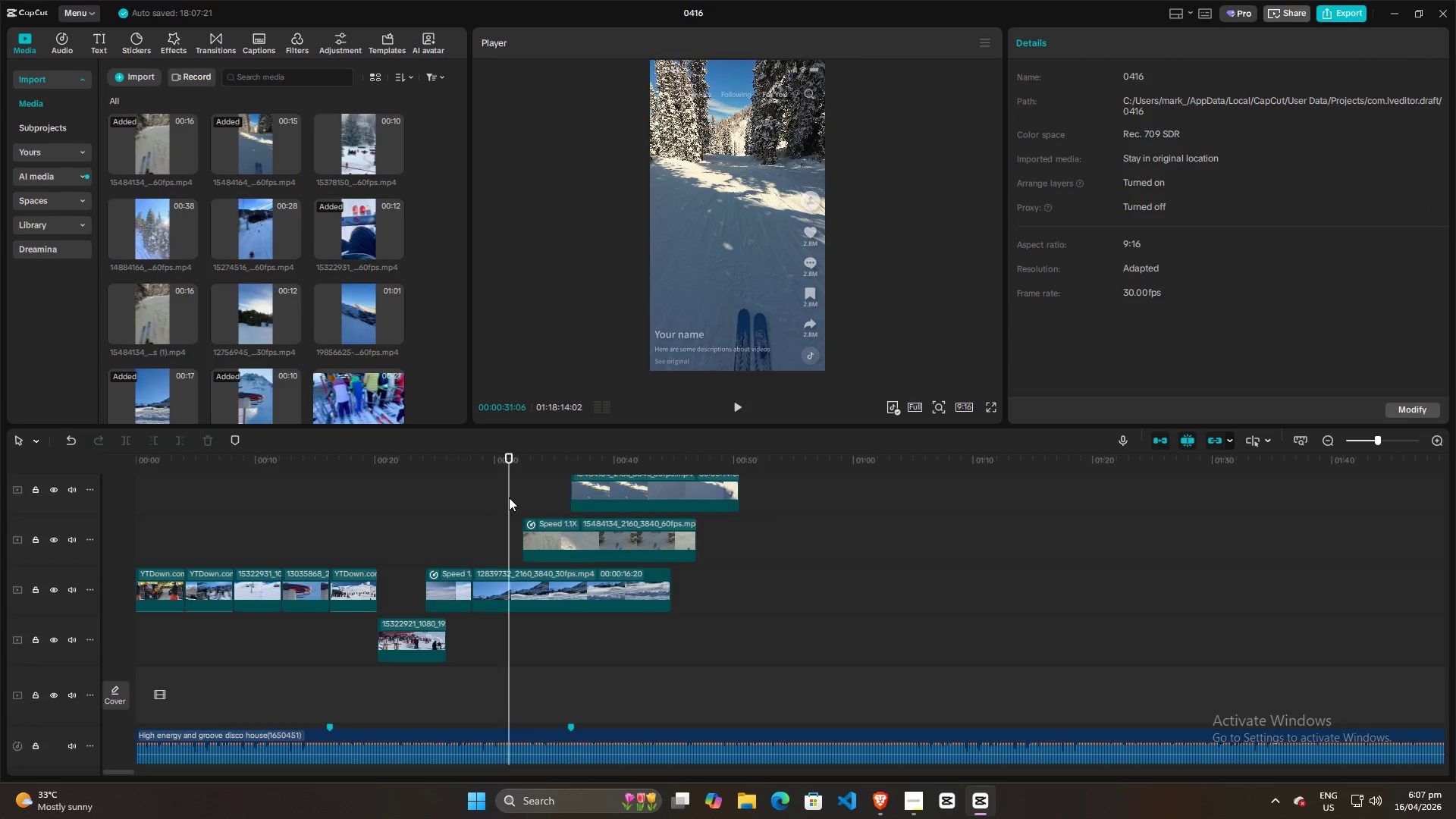 
key(Space)
 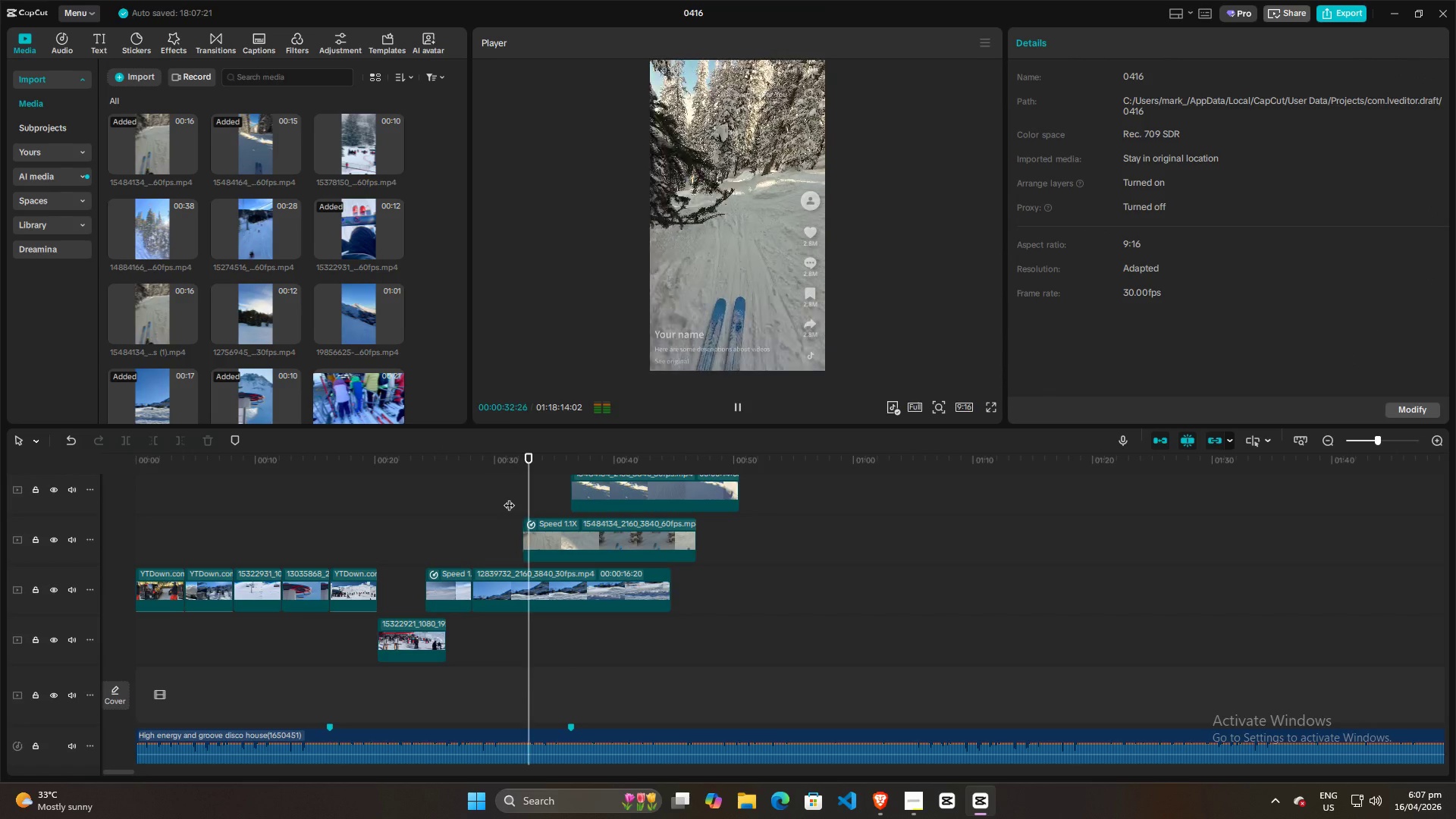 
key(Space)
 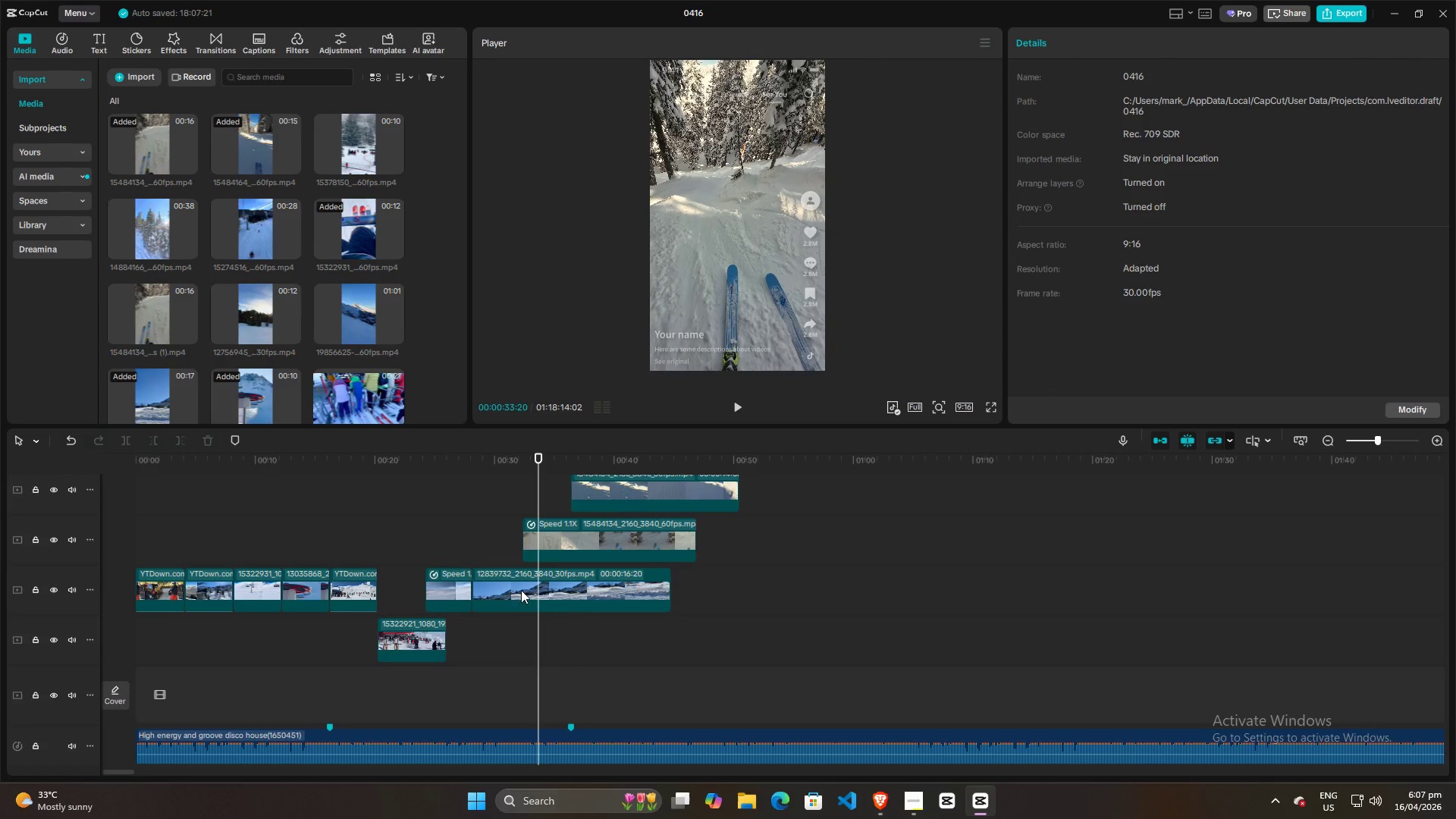 
left_click([511, 592])
 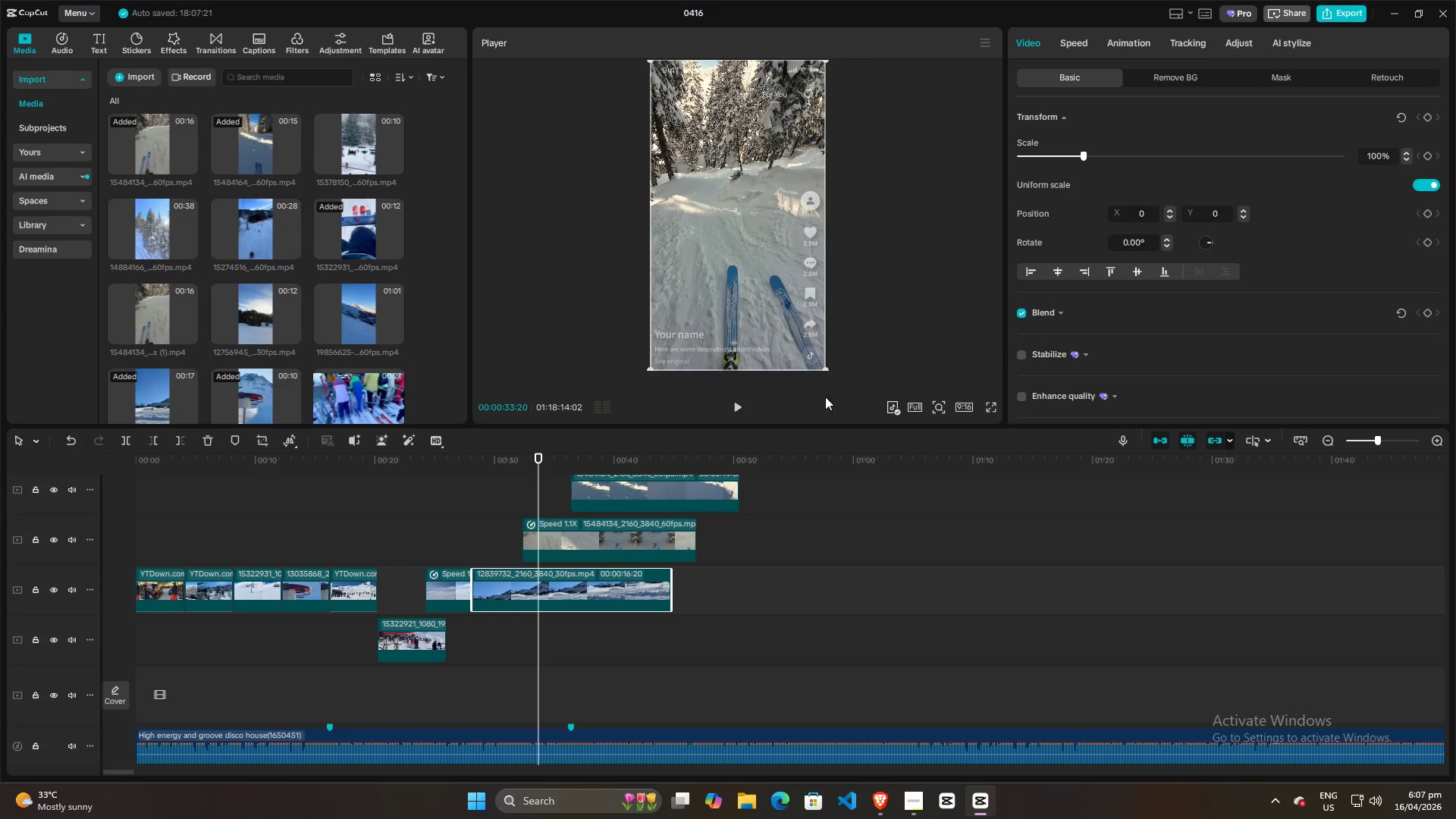 
left_click([486, 515])
 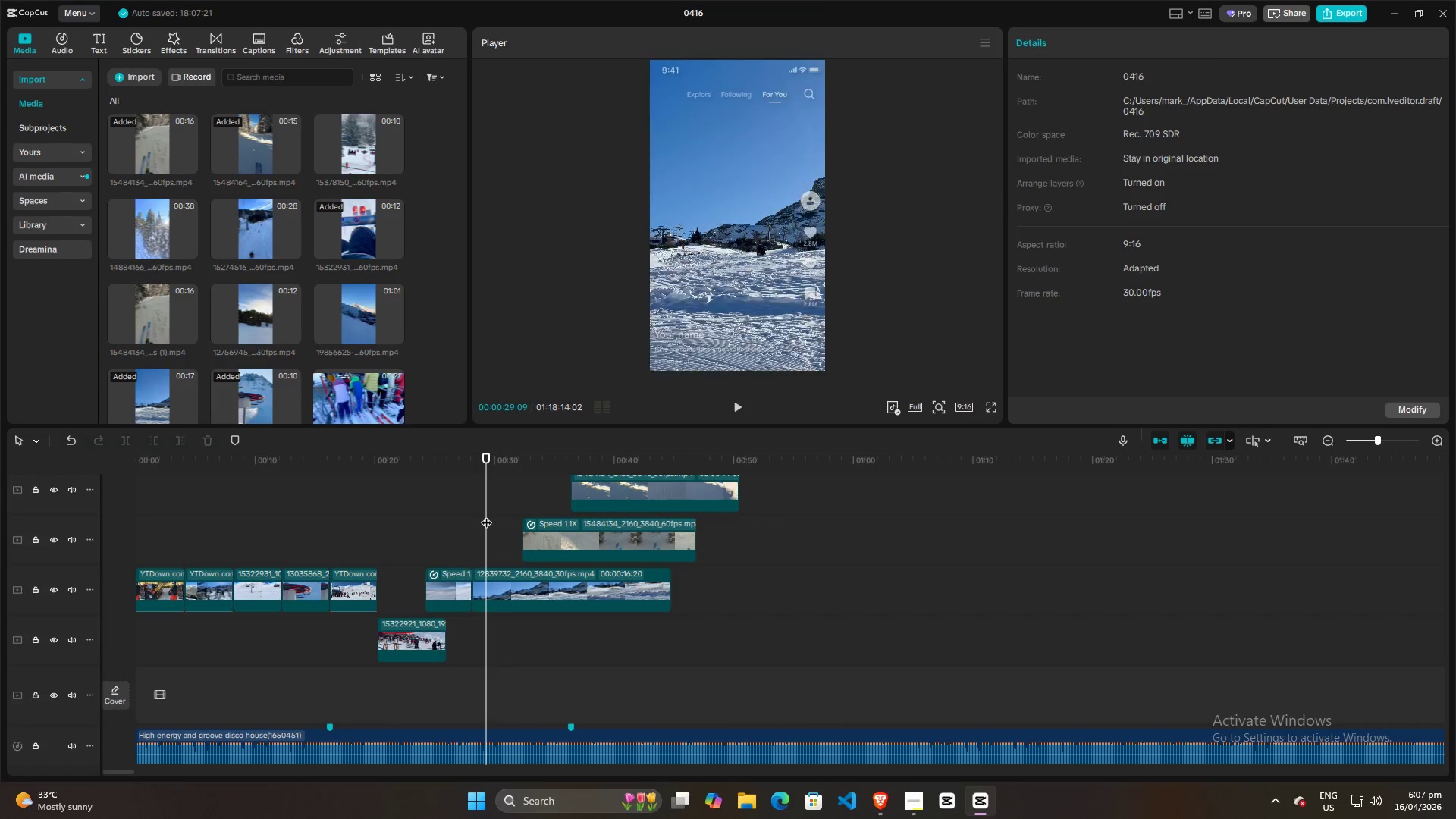 
key(Space)
 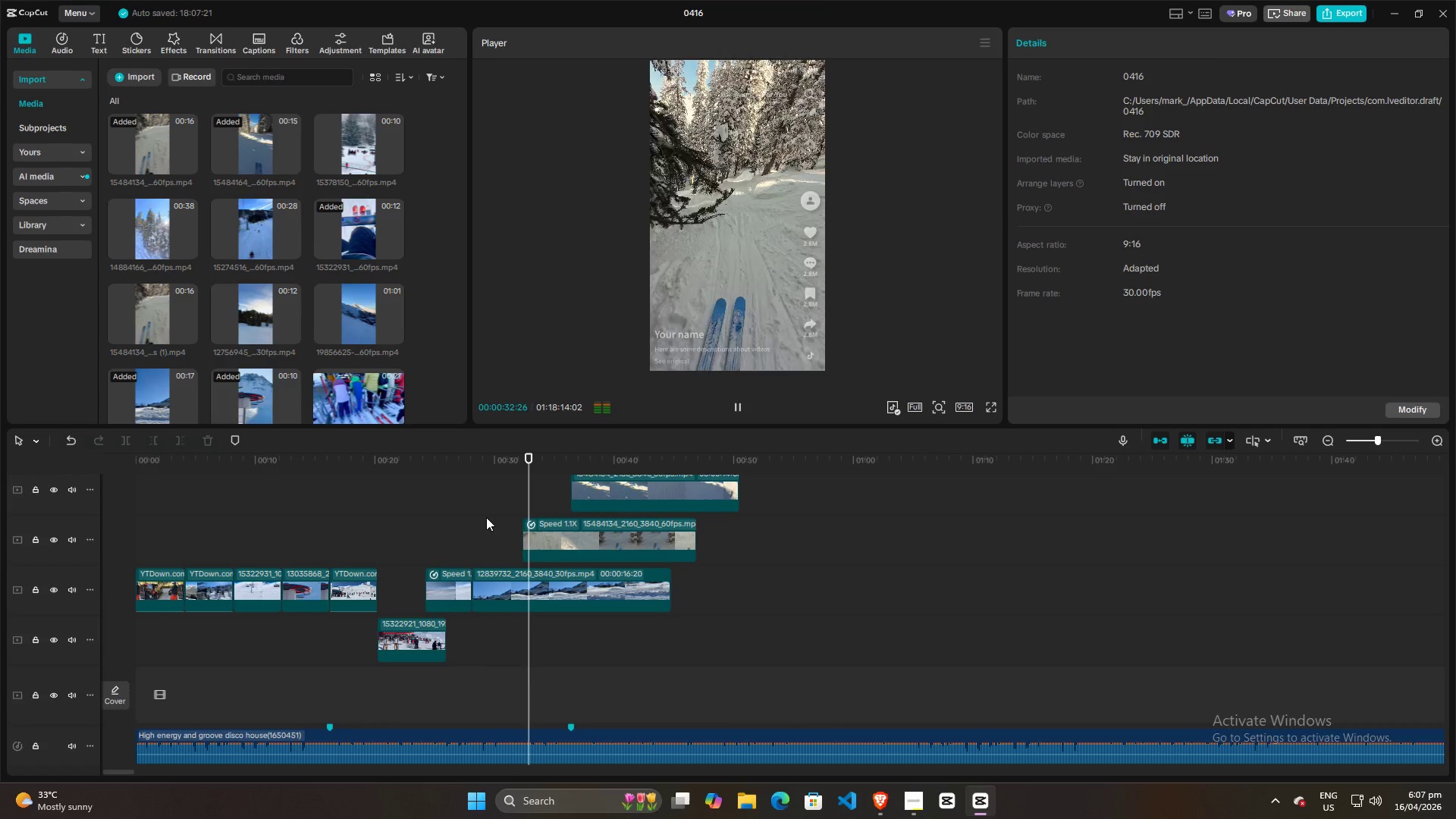 
key(Space)
 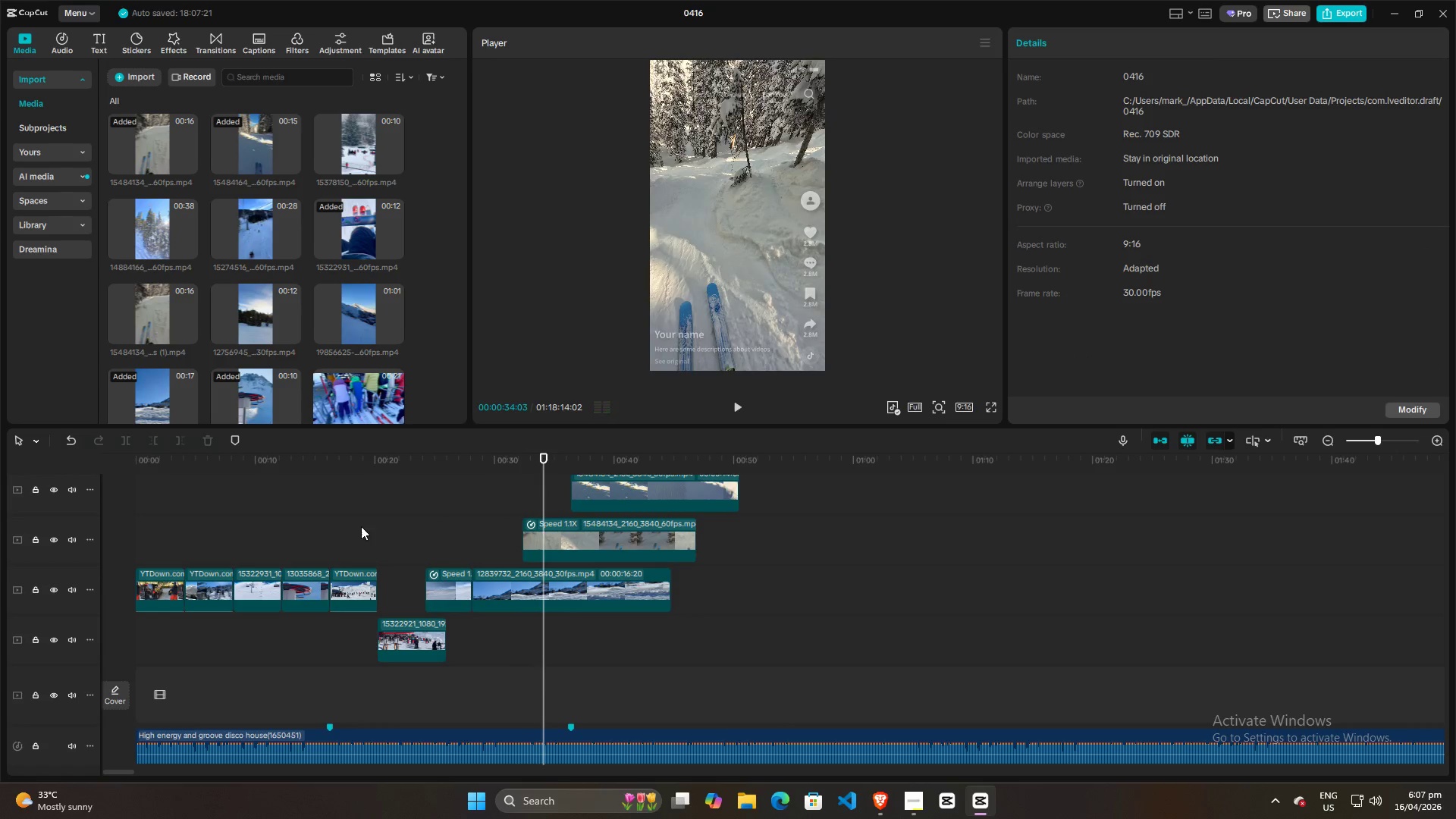 
left_click([350, 529])
 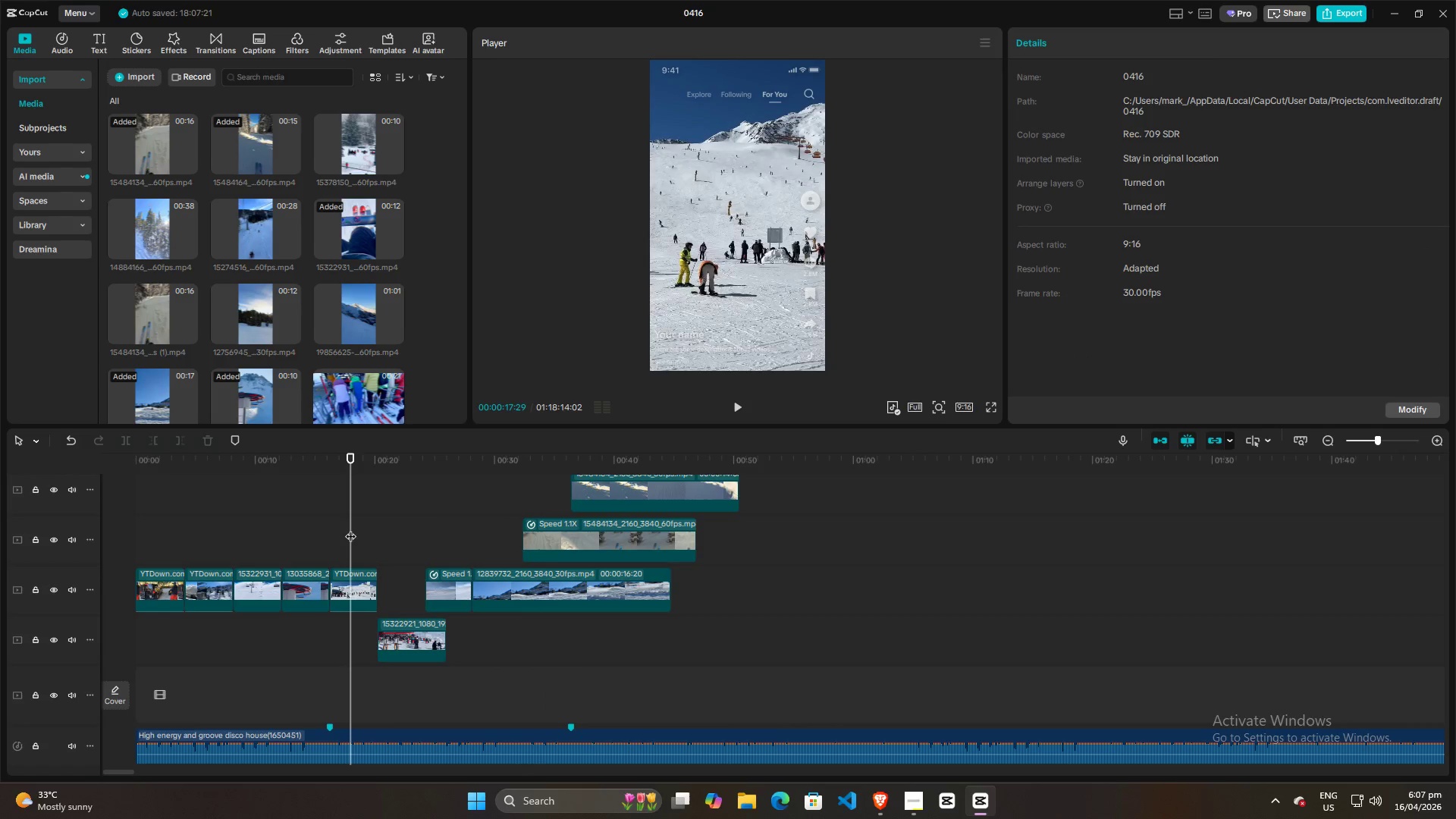 
key(Space)
 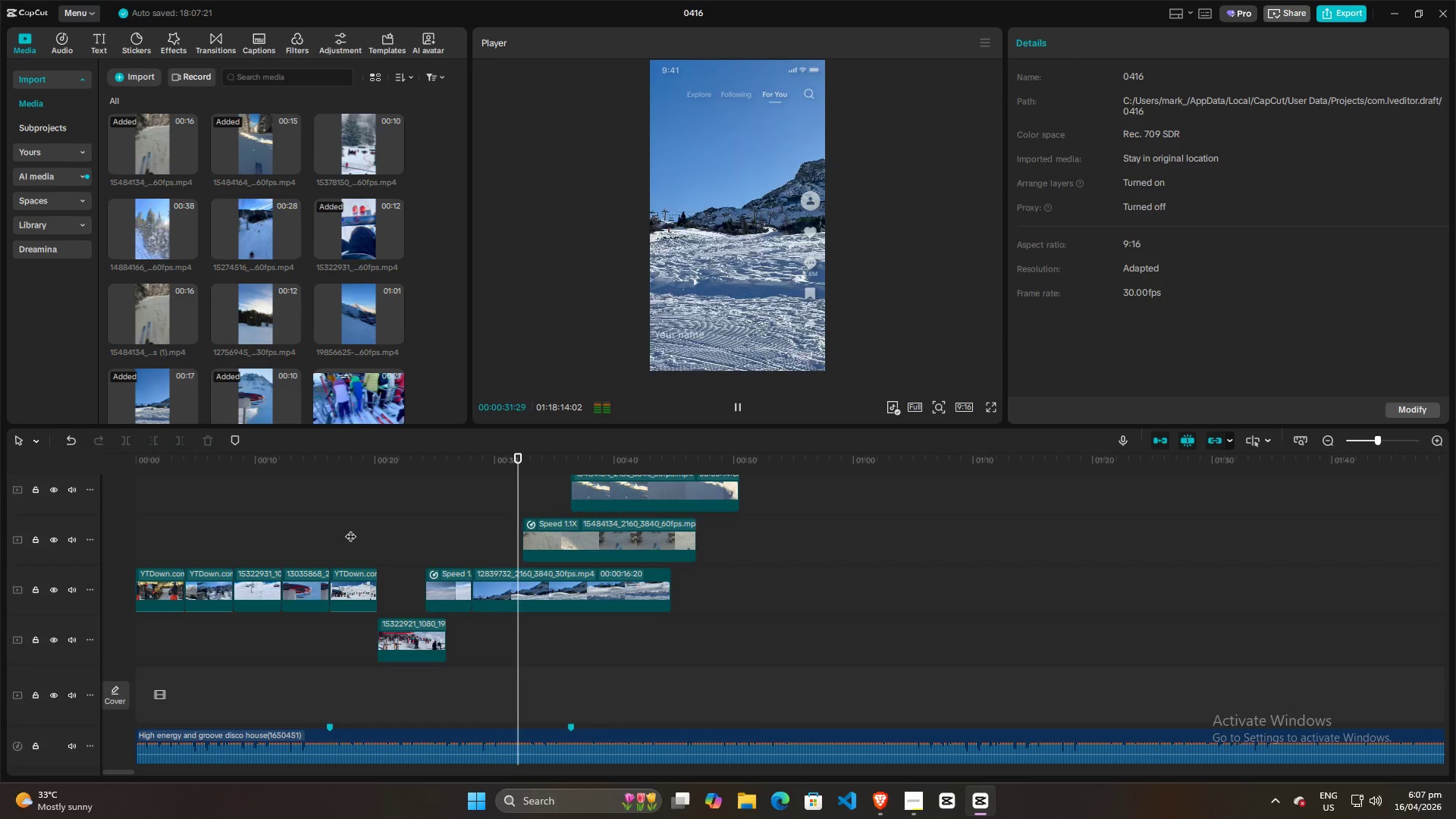 
wait(19.03)
 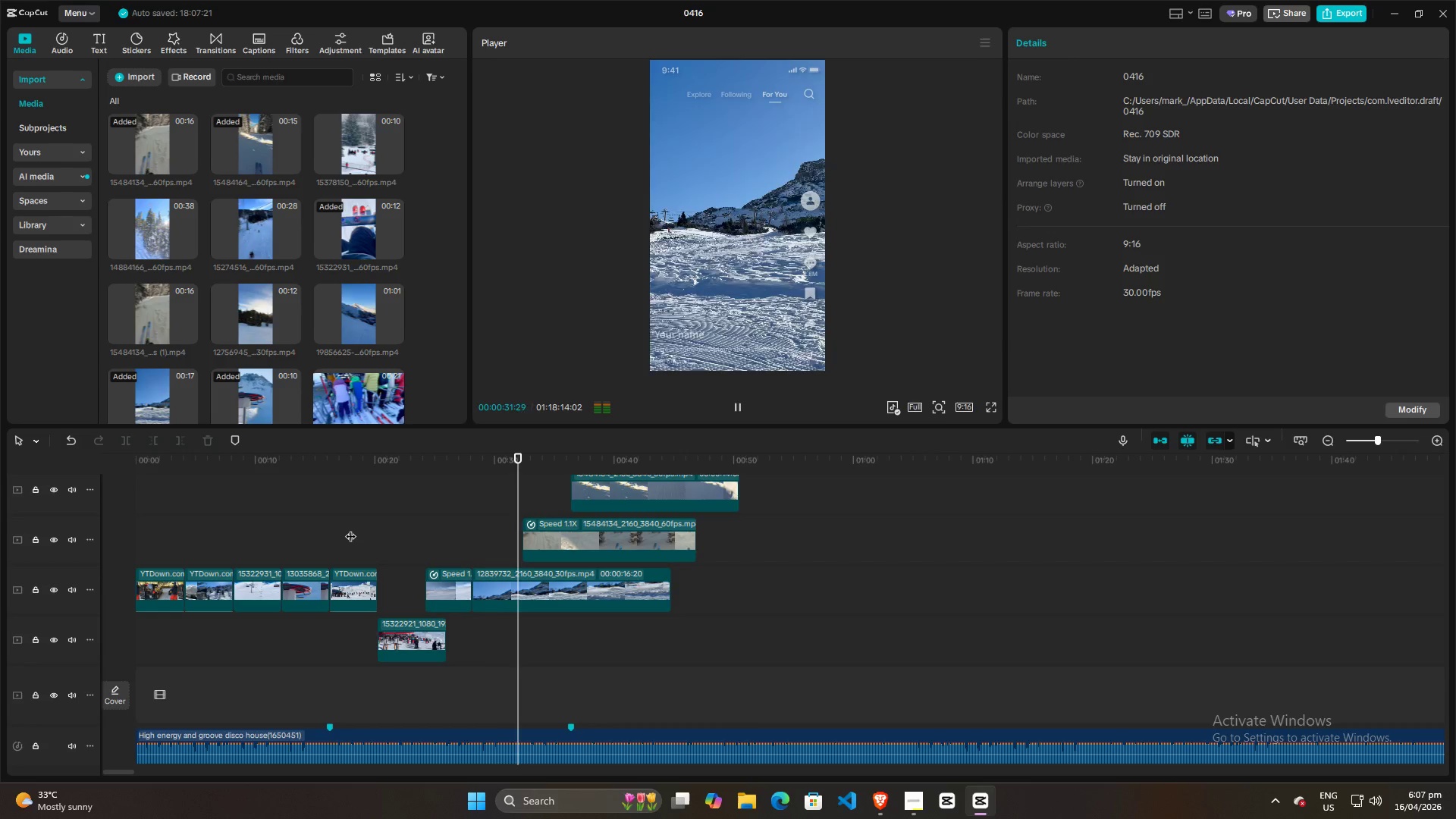 
mouse_move([592, 500])
 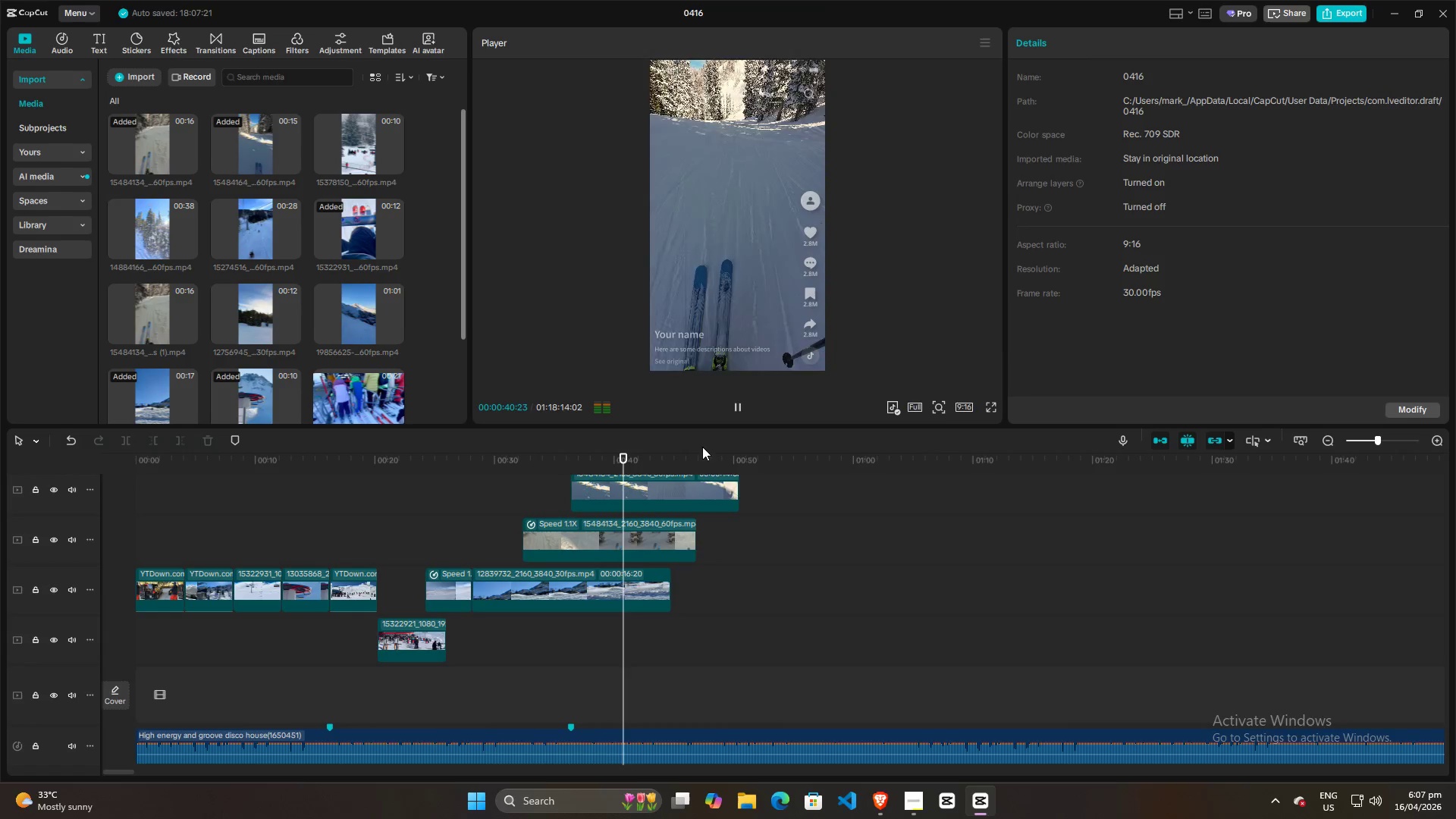 
scroll: coordinate [752, 542], scroll_direction: up, amount: 3.0
 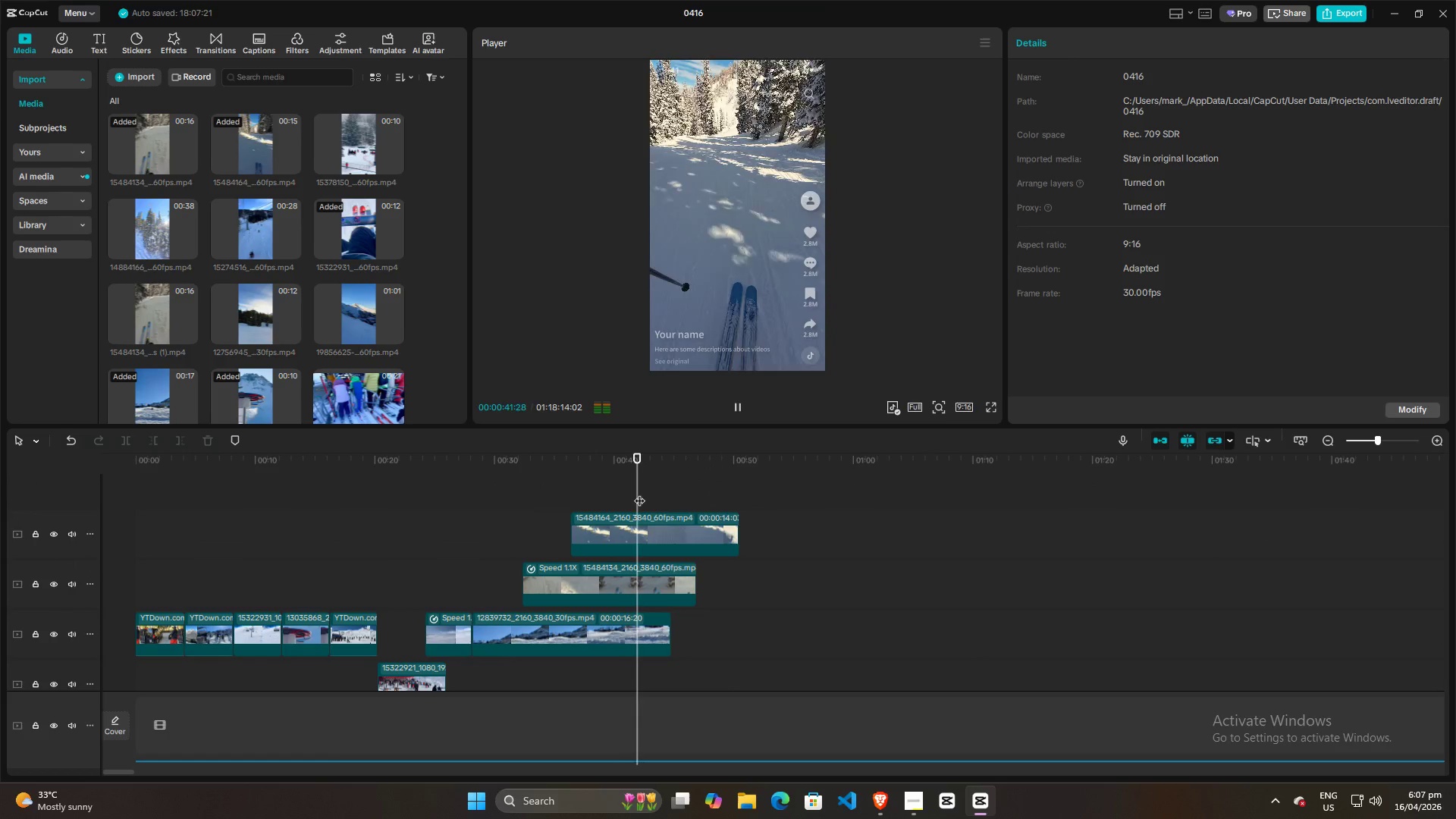 
left_click_drag(start_coordinate=[639, 493], to_coordinate=[678, 493])
 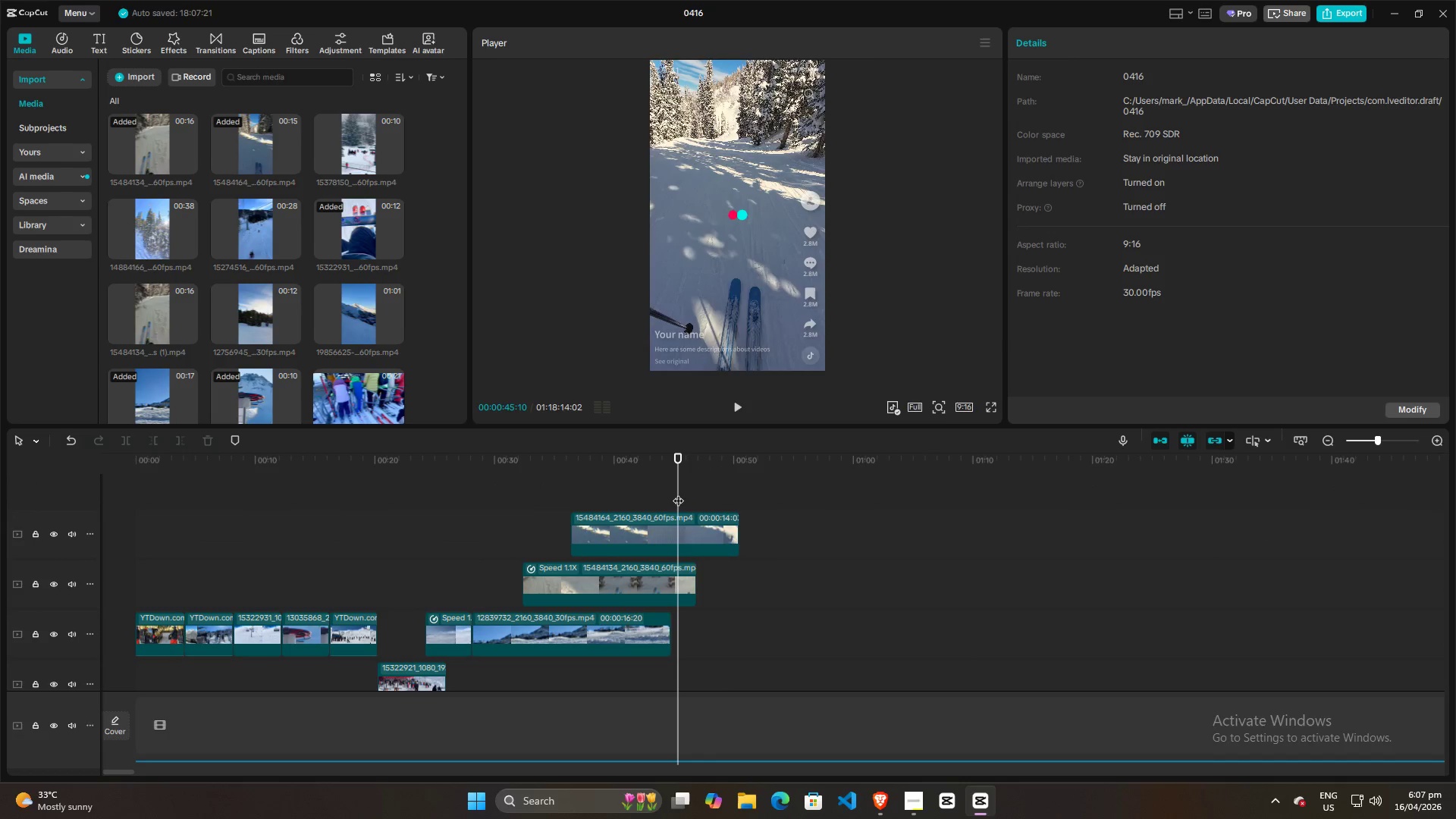 
key(Space)
 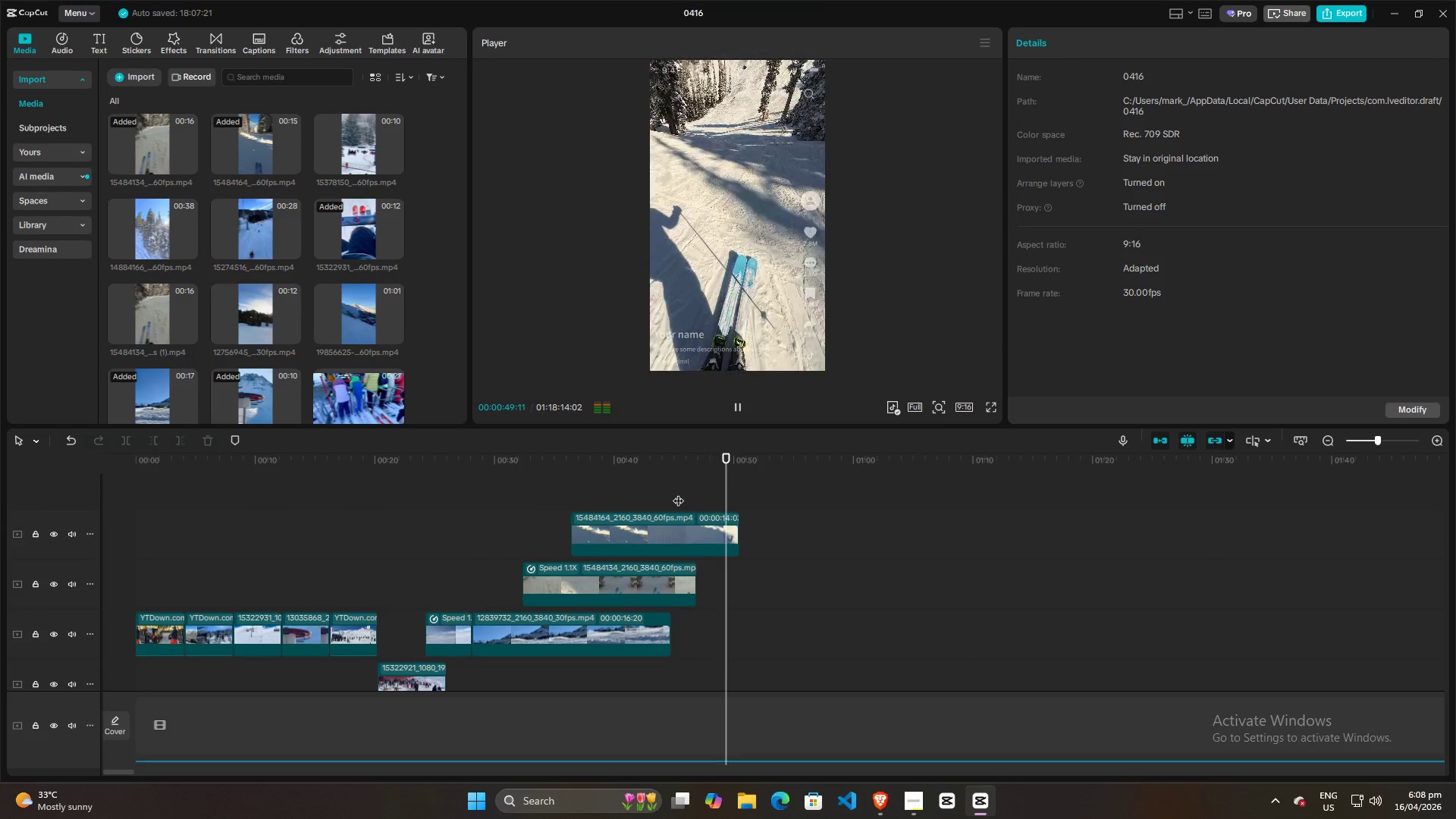 
wait(6.2)
 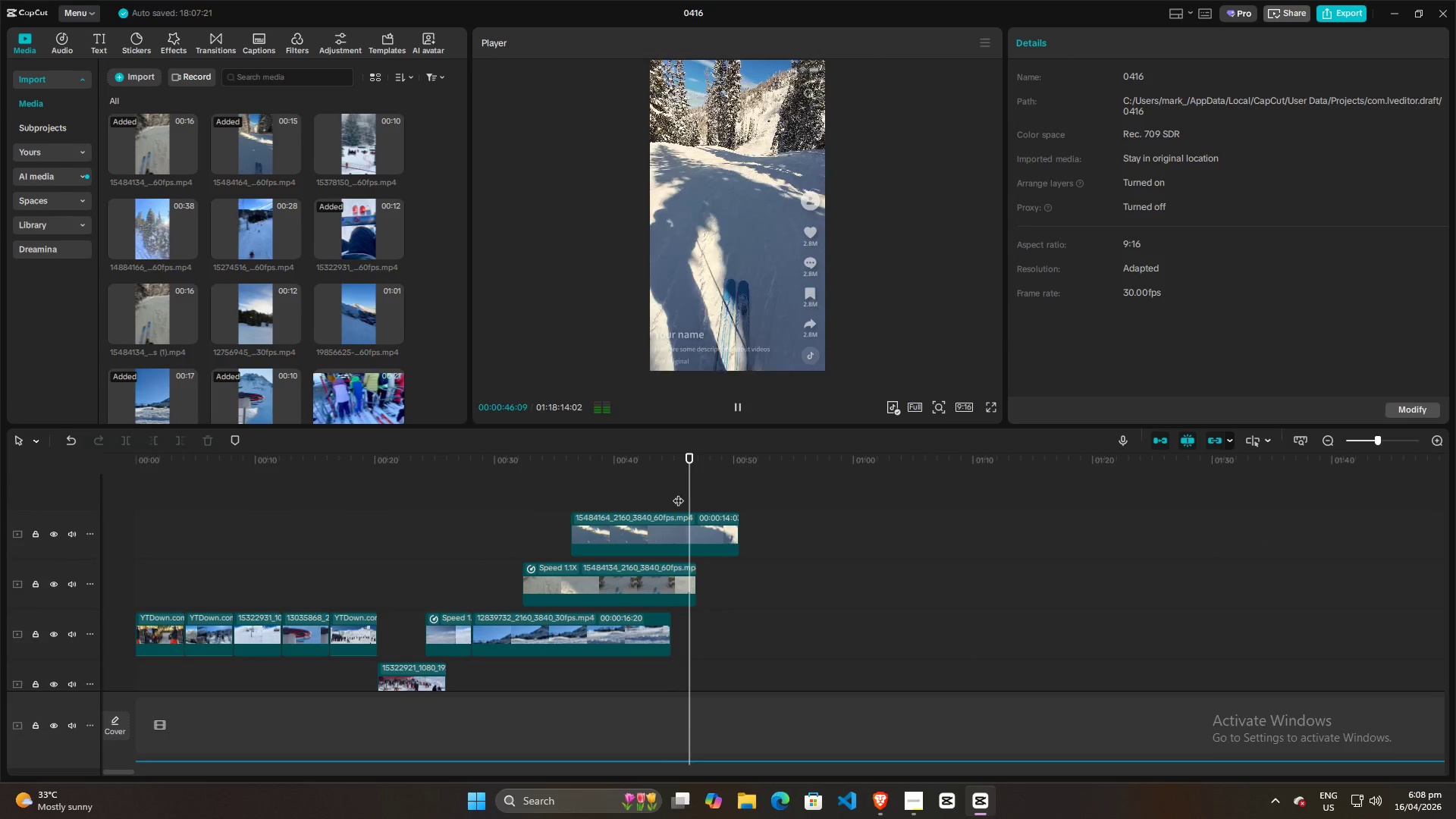 
key(Space)
 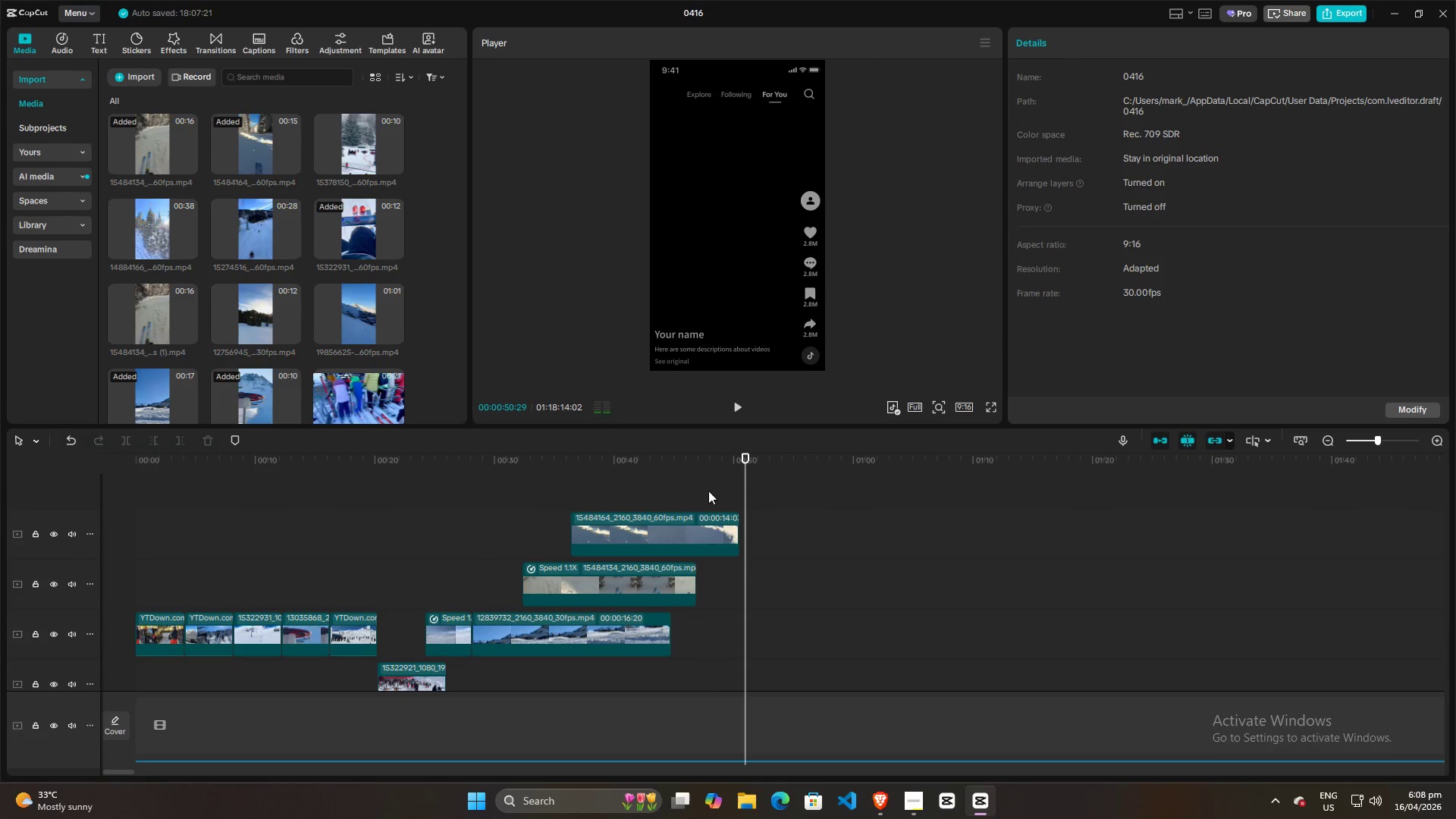 
left_click([697, 492])
 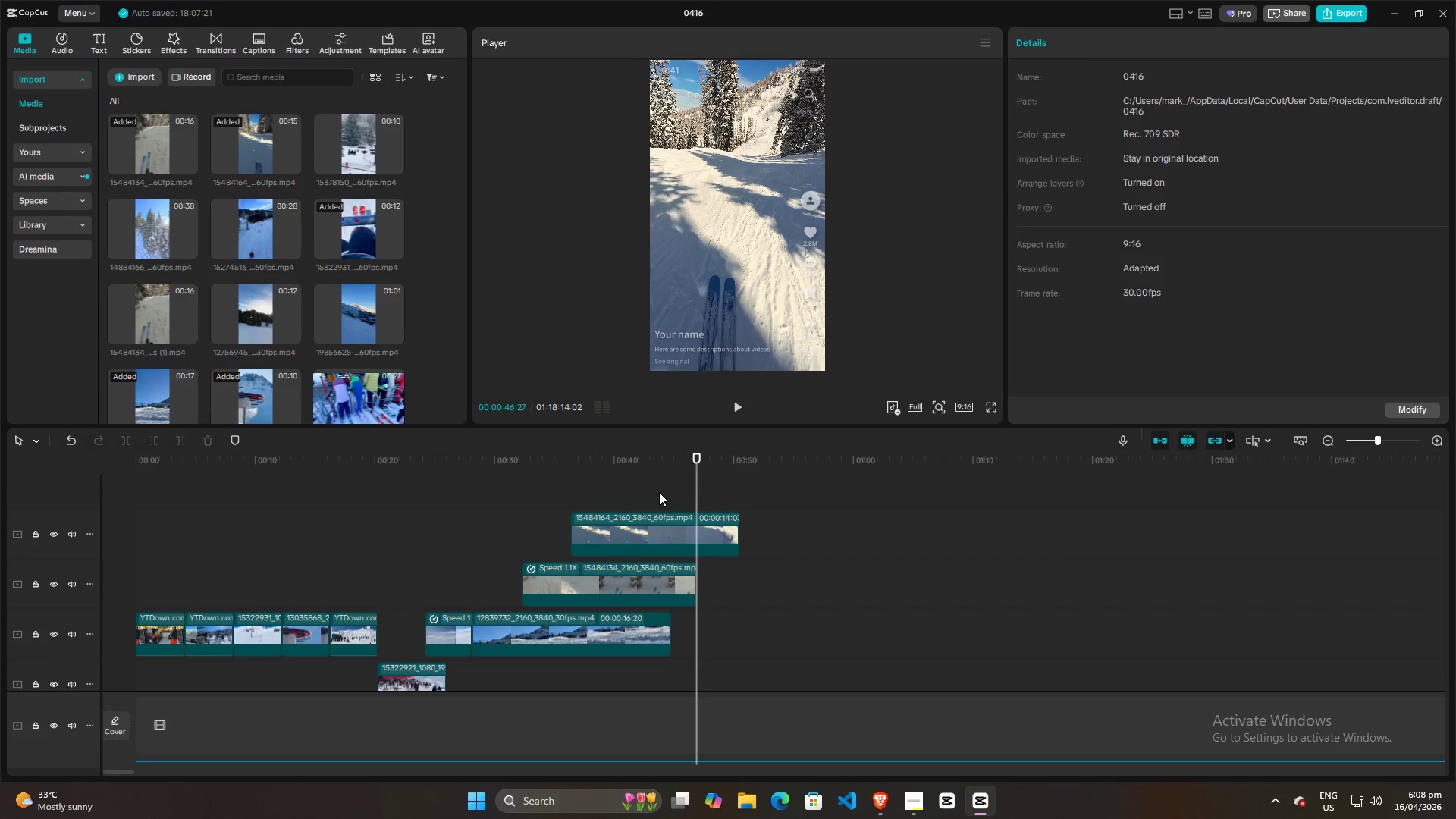 
left_click([571, 497])
 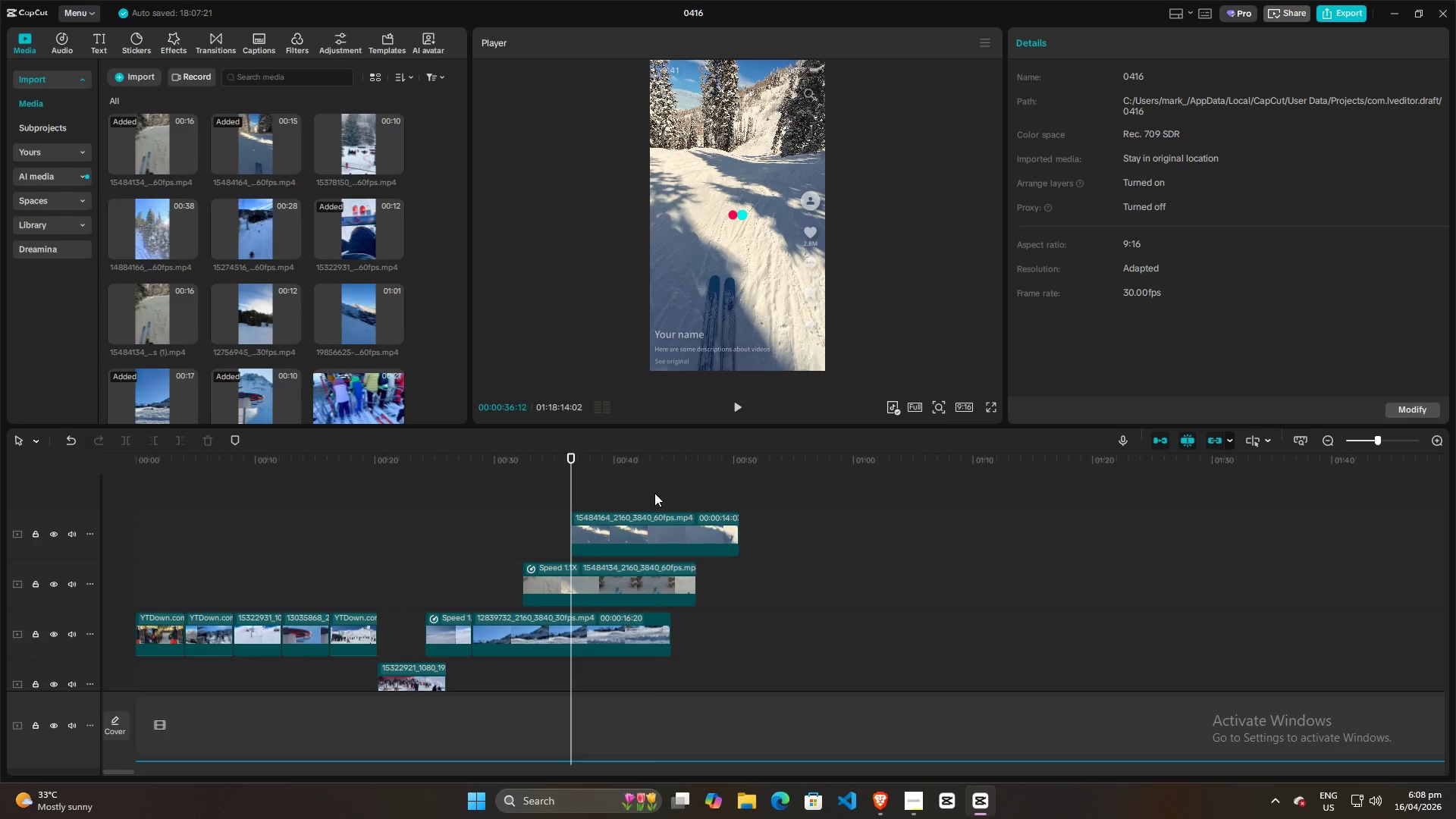 
double_click([680, 493])
 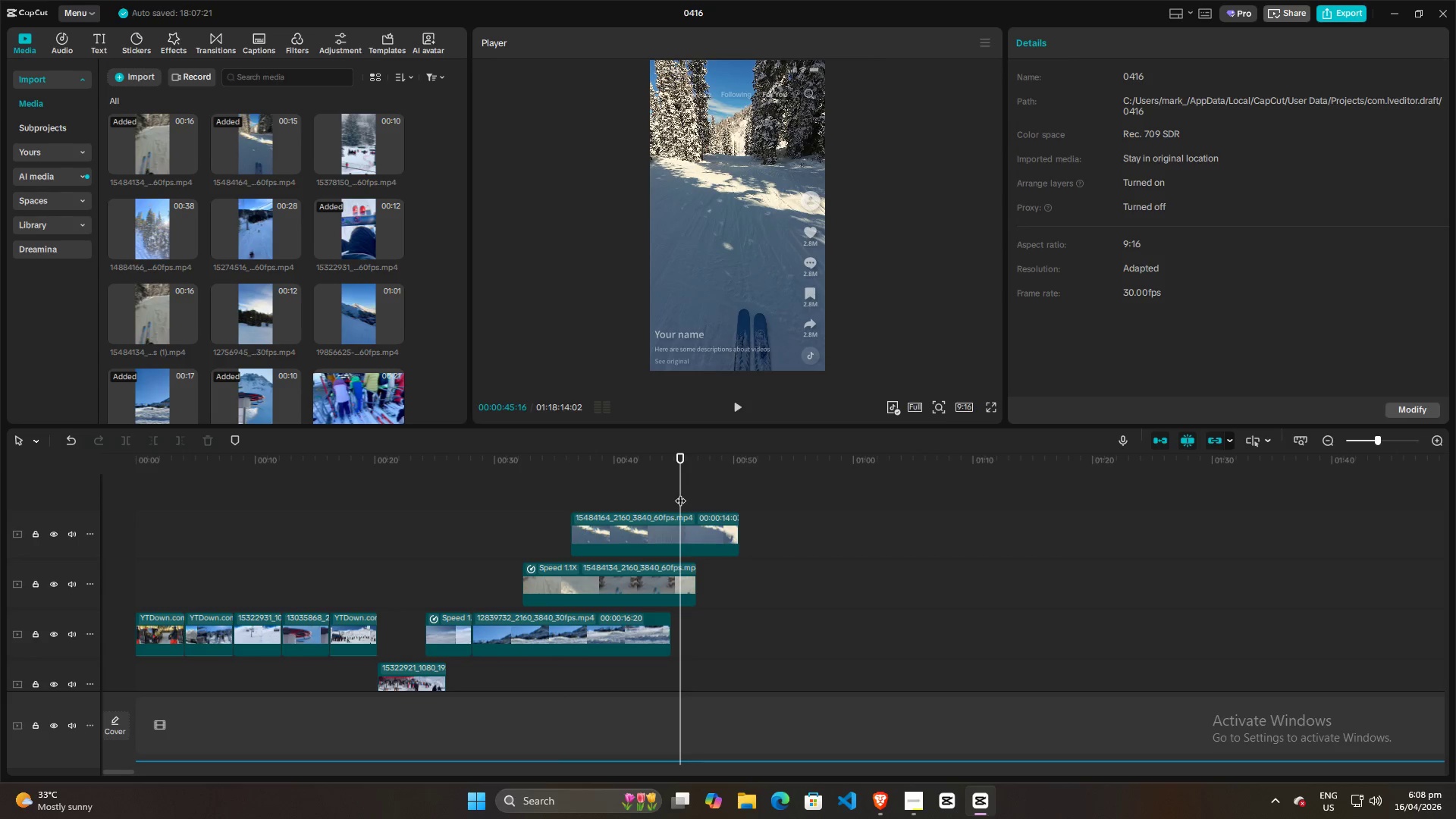 
key(Space)
 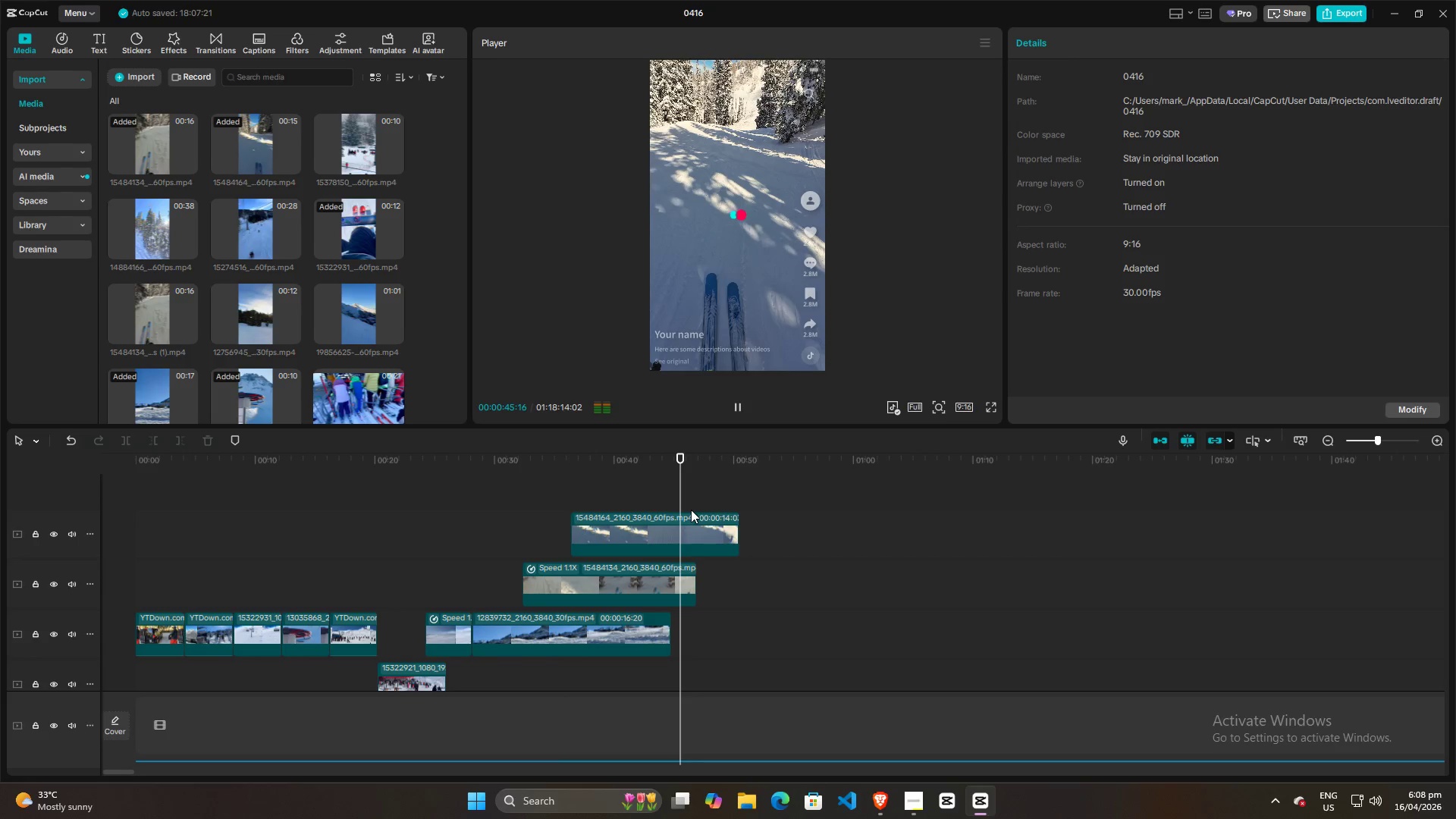 
key(Space)
 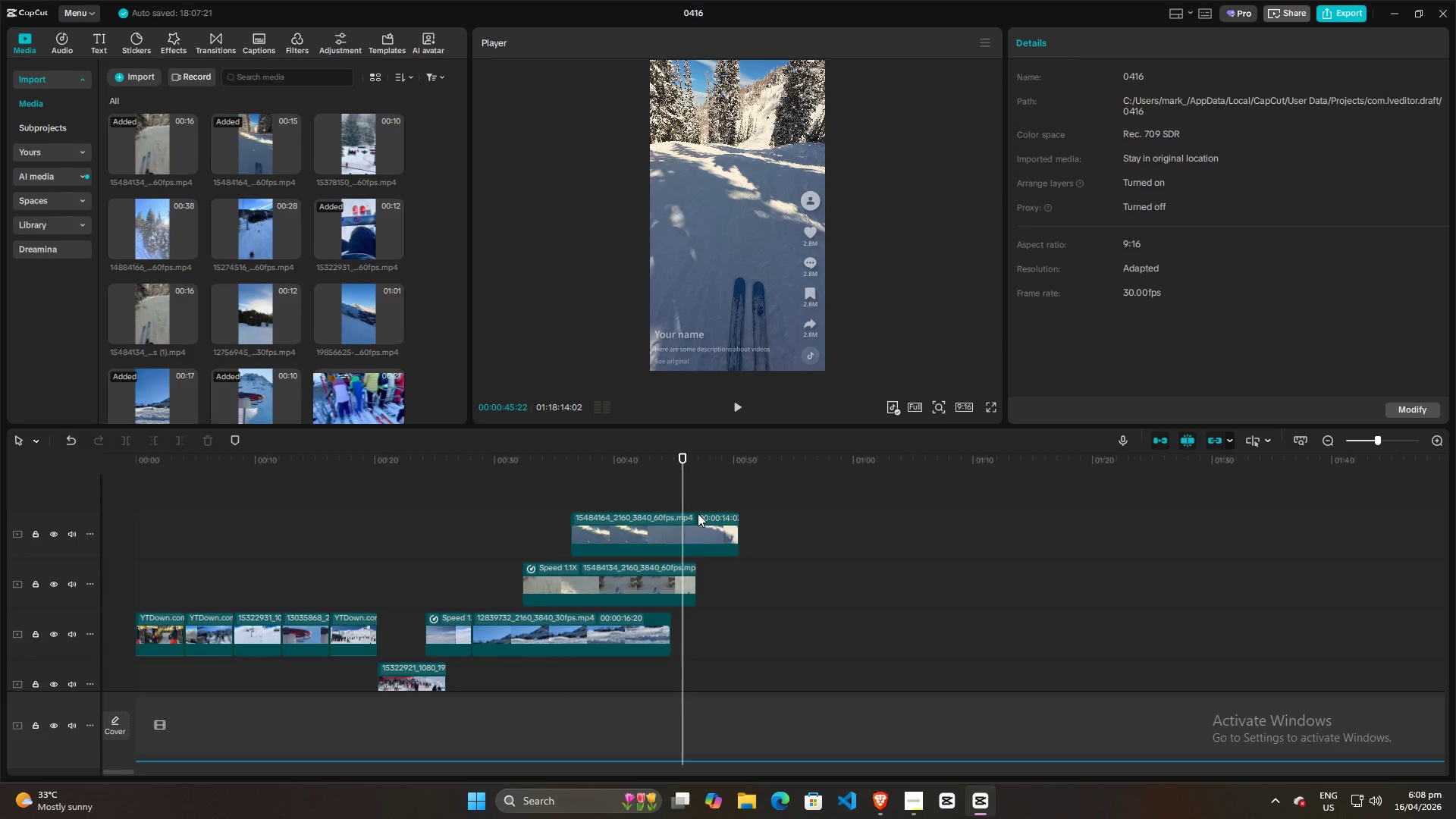 
key(Space)
 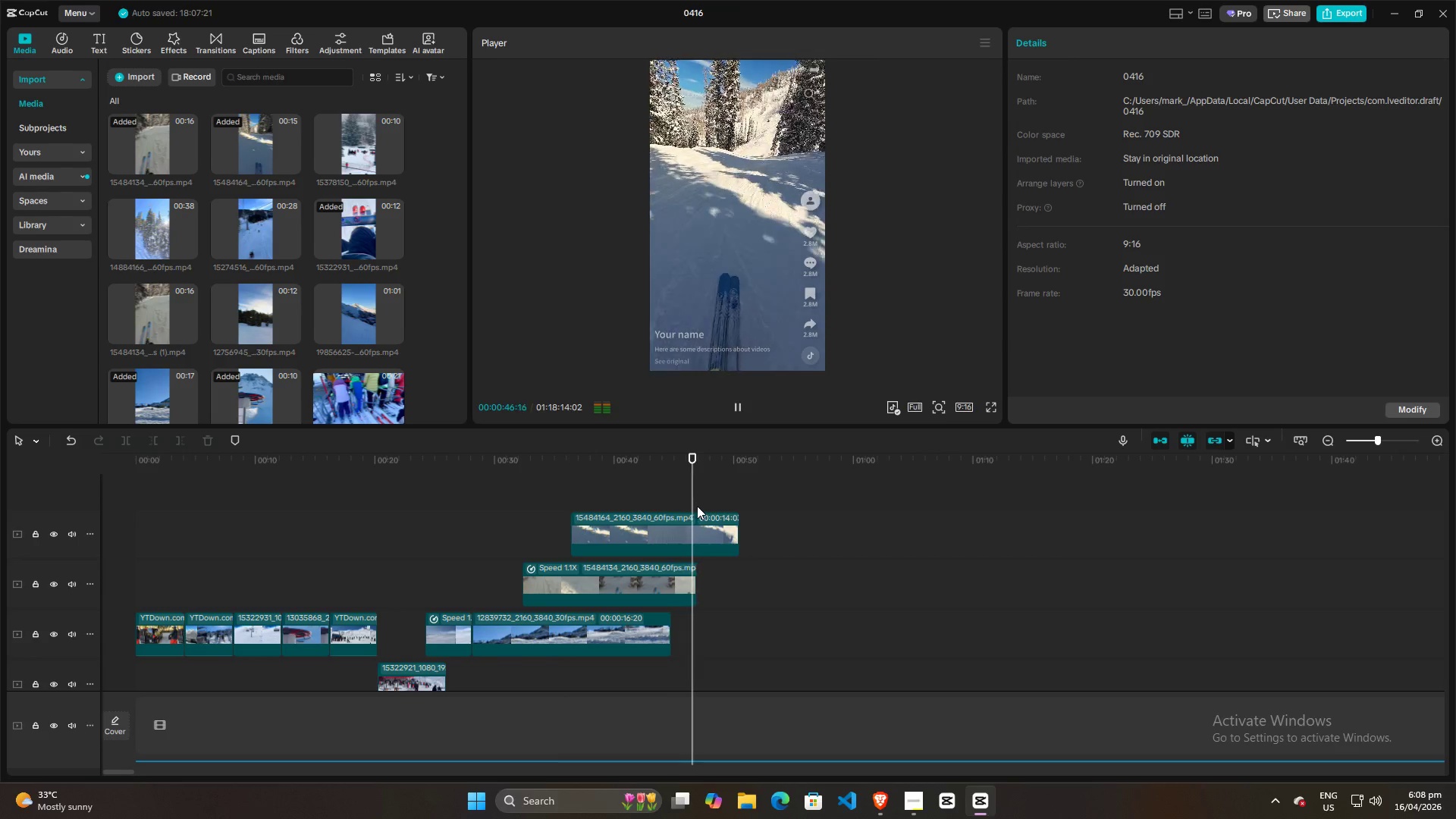 
key(Space)
 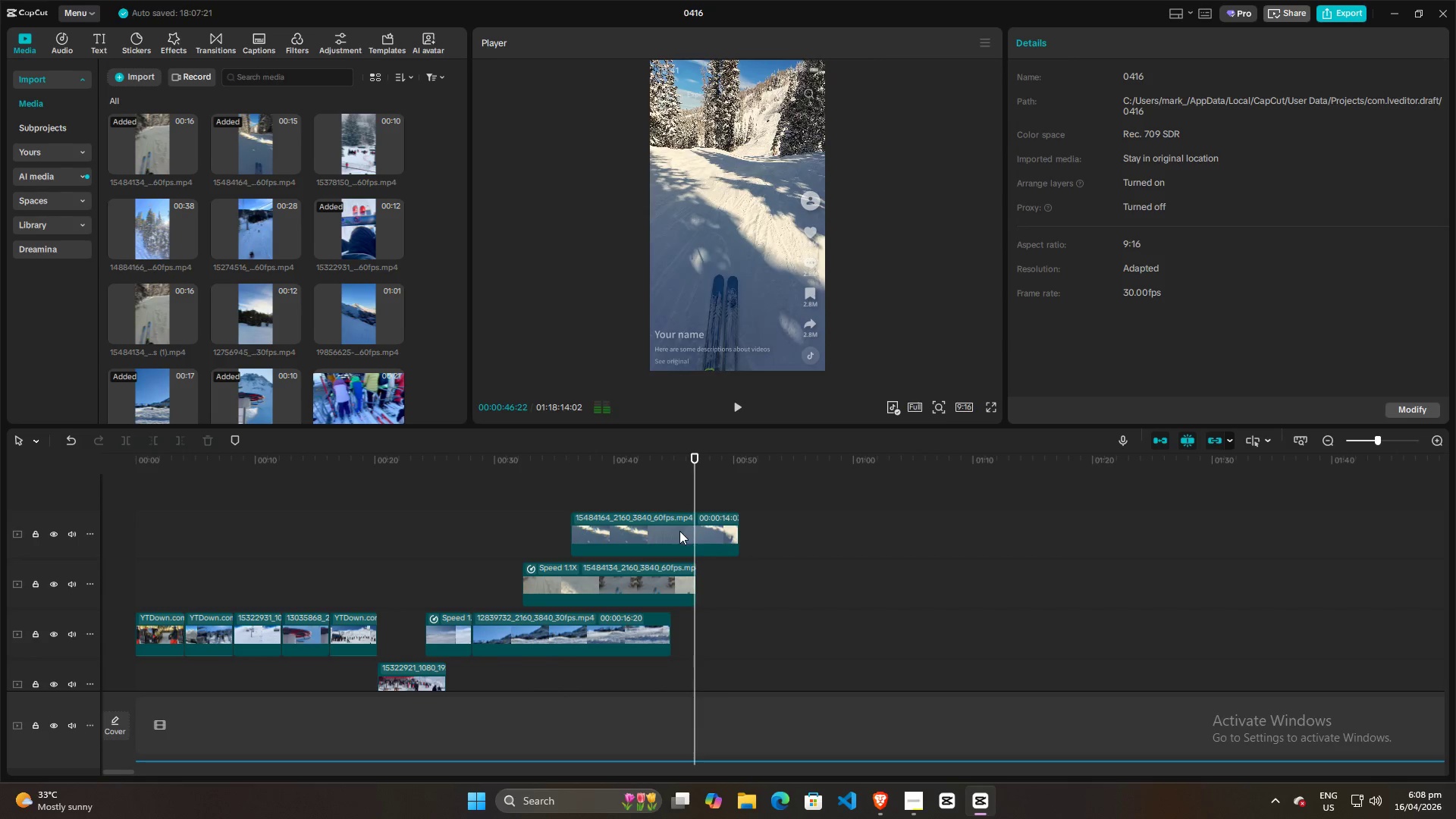 
left_click([679, 531])
 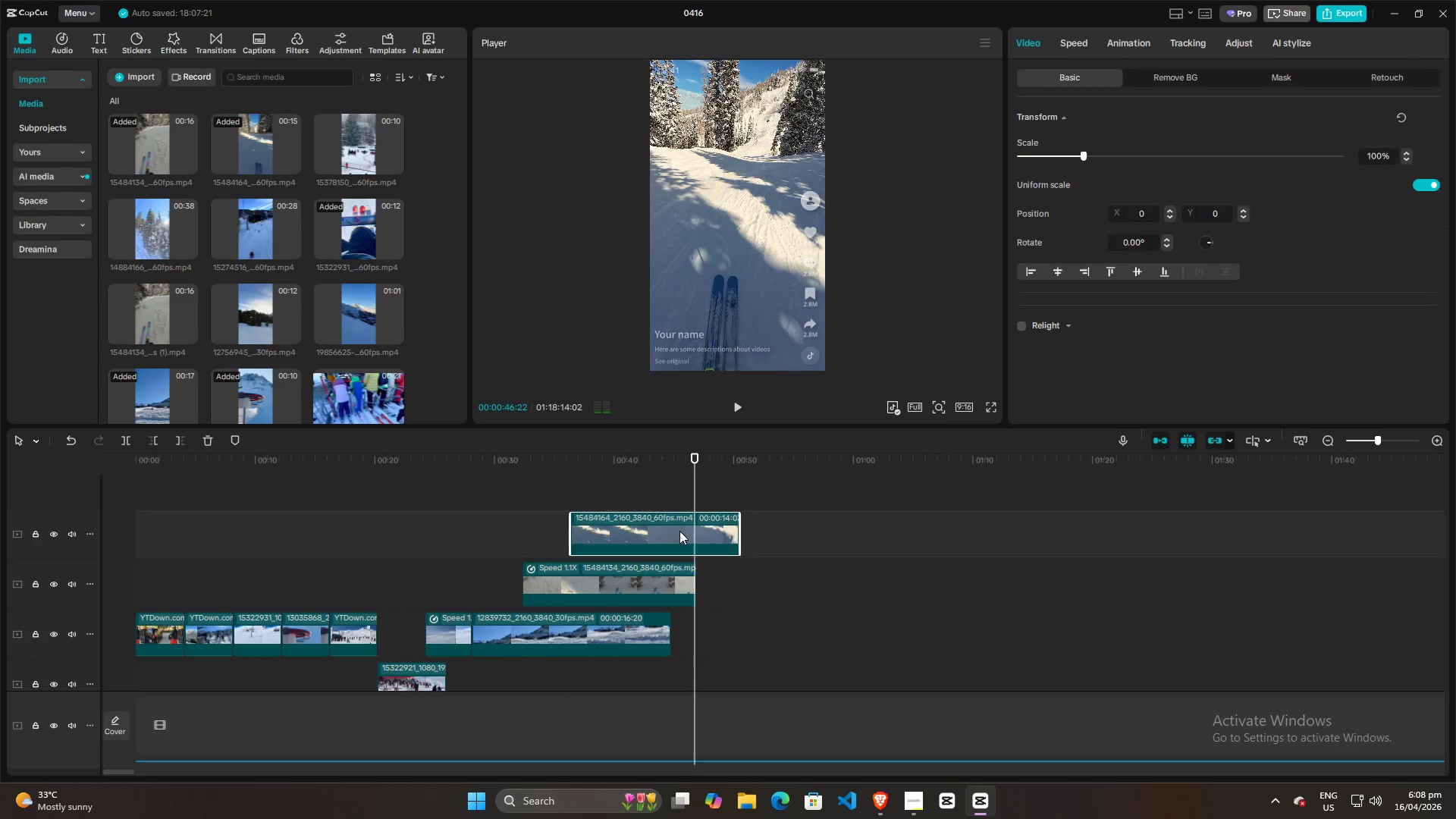 
key(Q)
 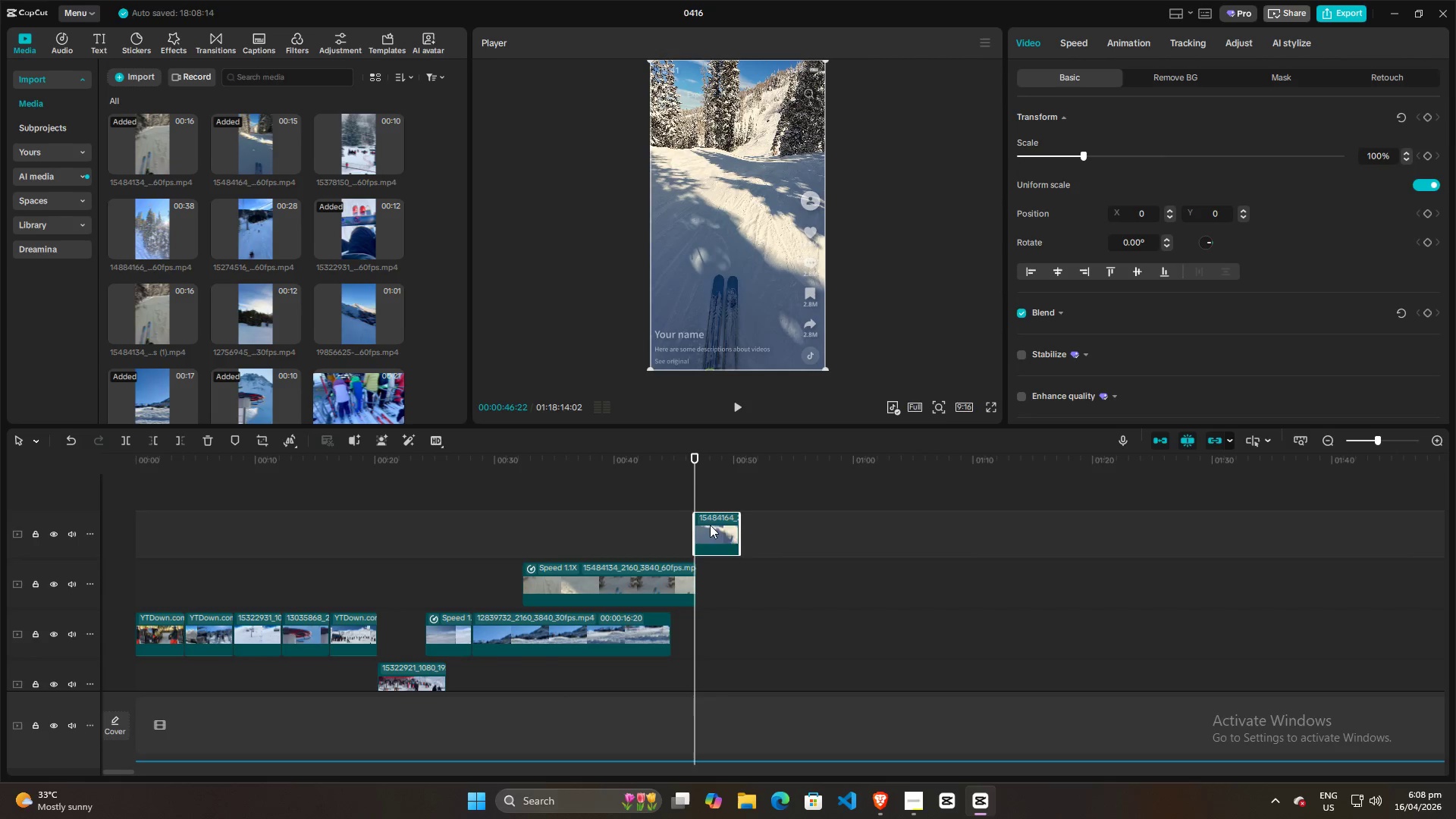 
left_click_drag(start_coordinate=[711, 525], to_coordinate=[610, 531])
 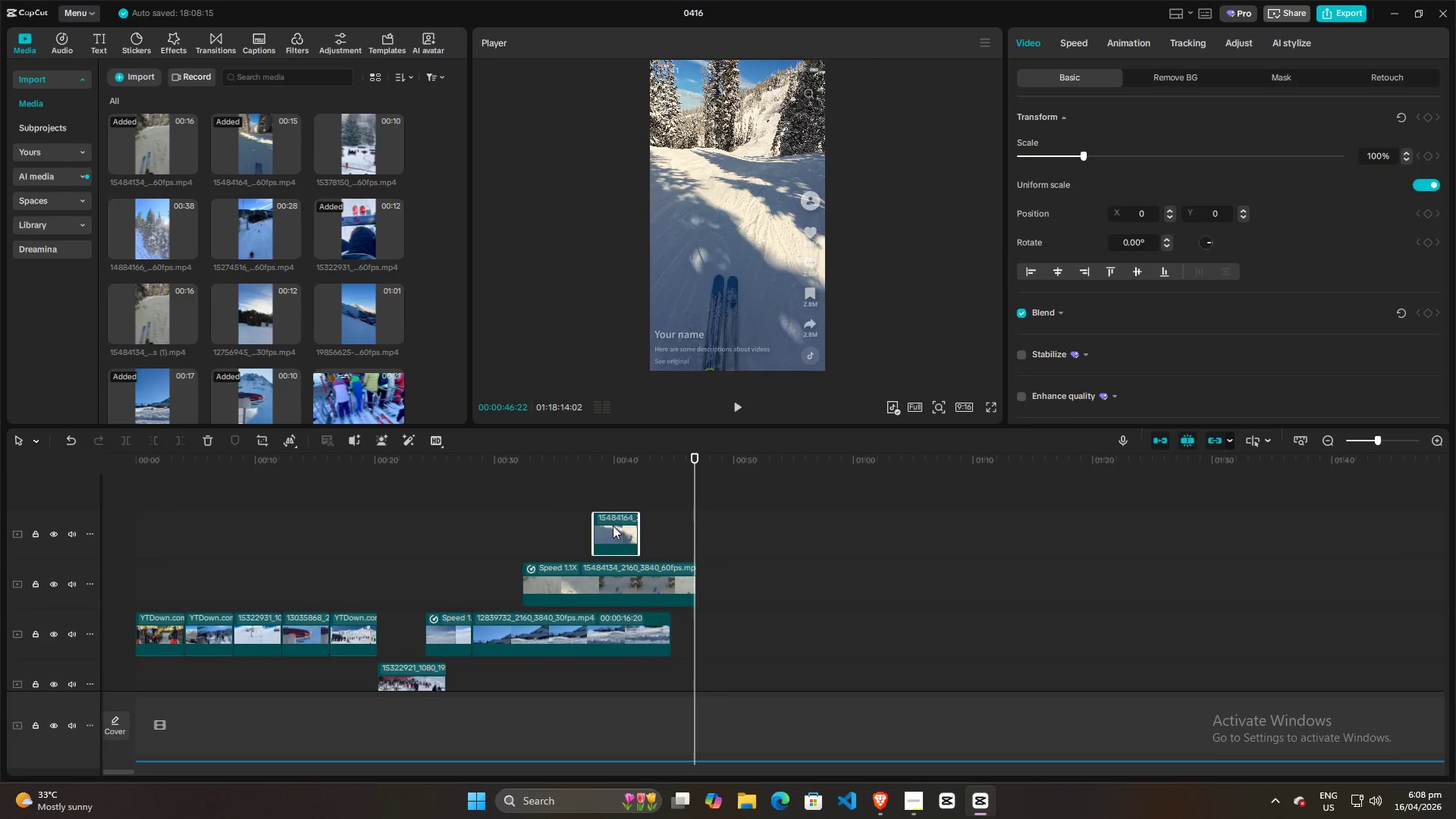 
scroll: coordinate [613, 525], scroll_direction: down, amount: 2.0
 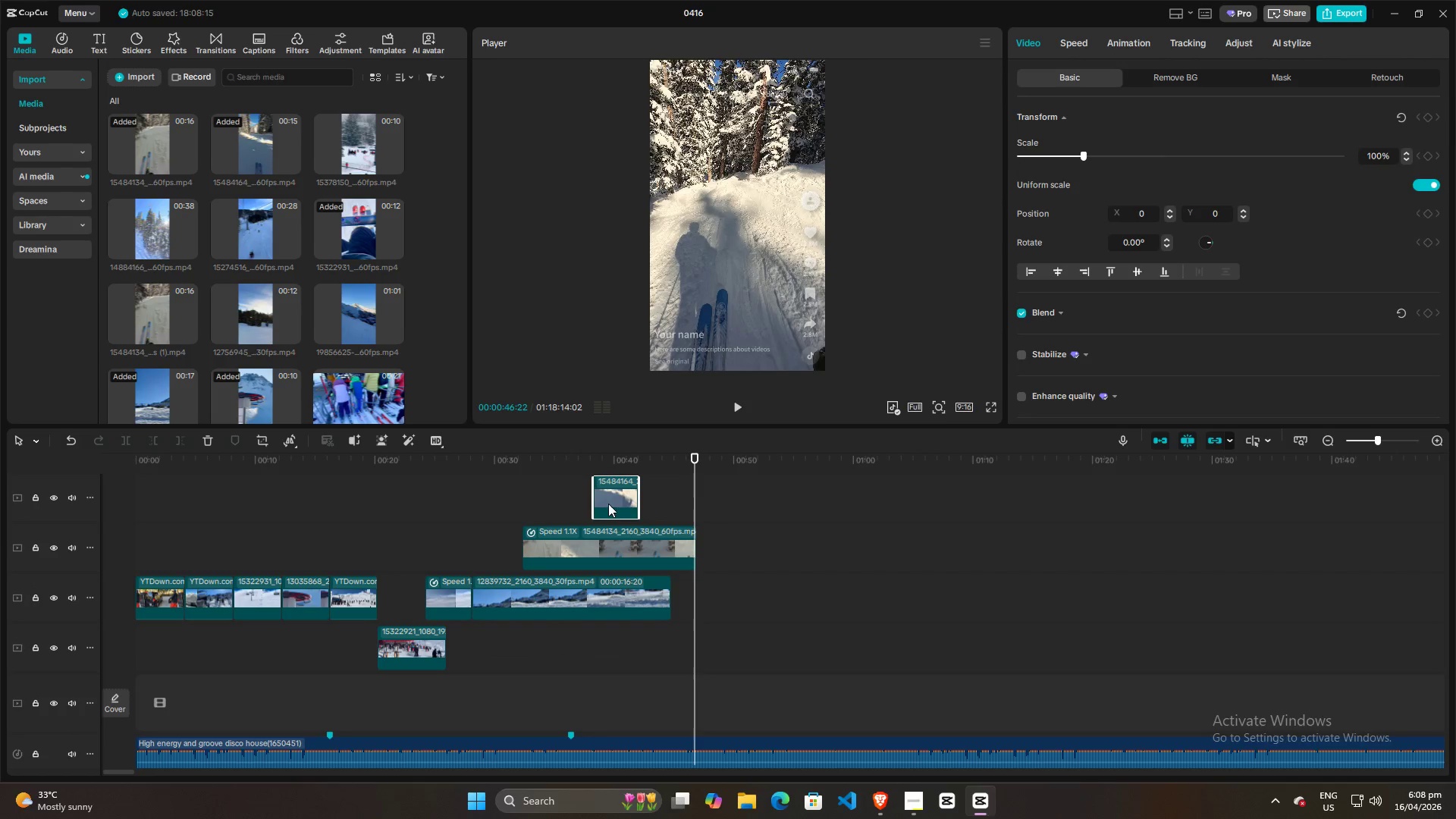 
left_click_drag(start_coordinate=[608, 504], to_coordinate=[587, 509])
 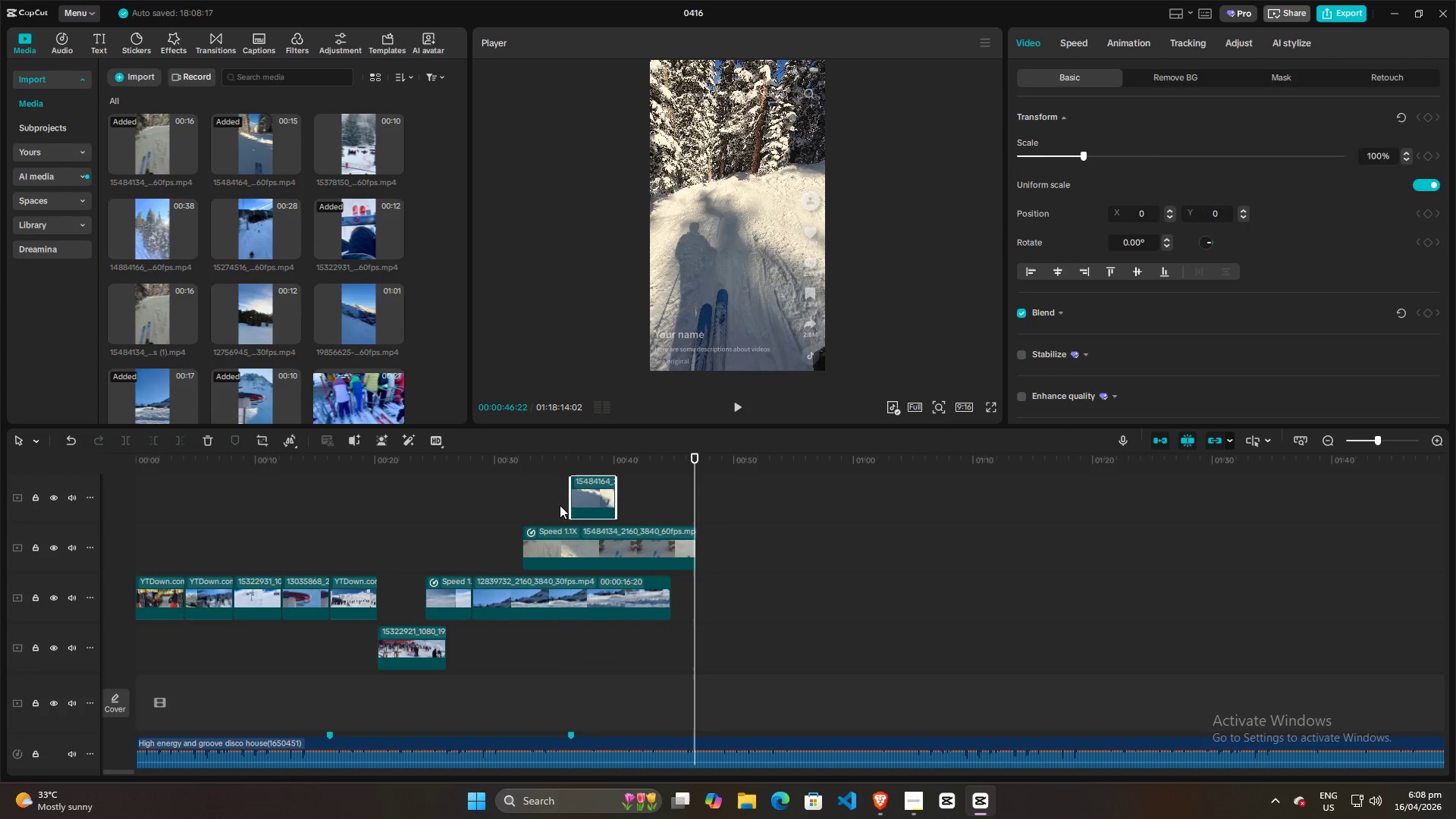 
left_click([552, 504])
 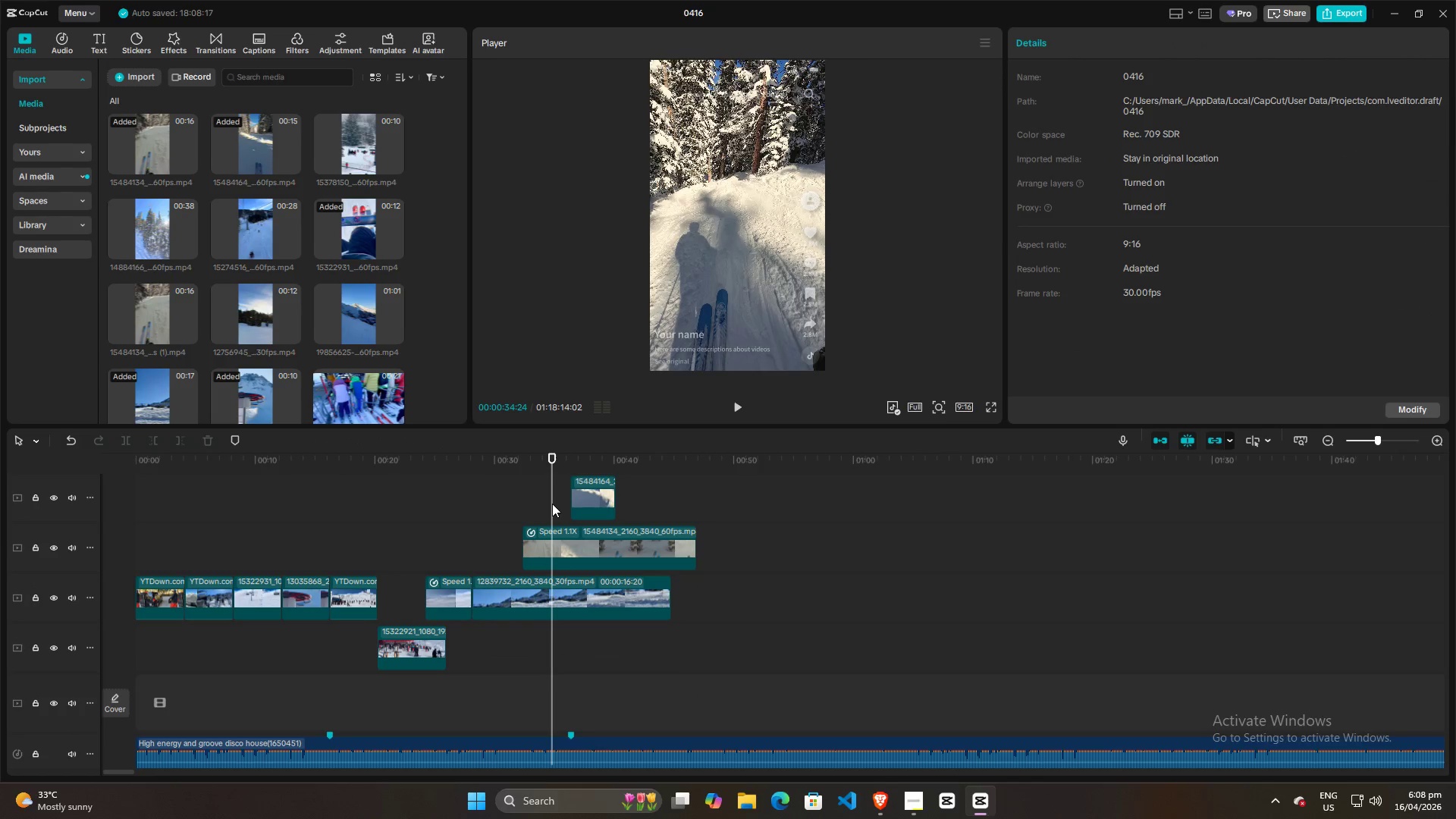 
key(Space)
 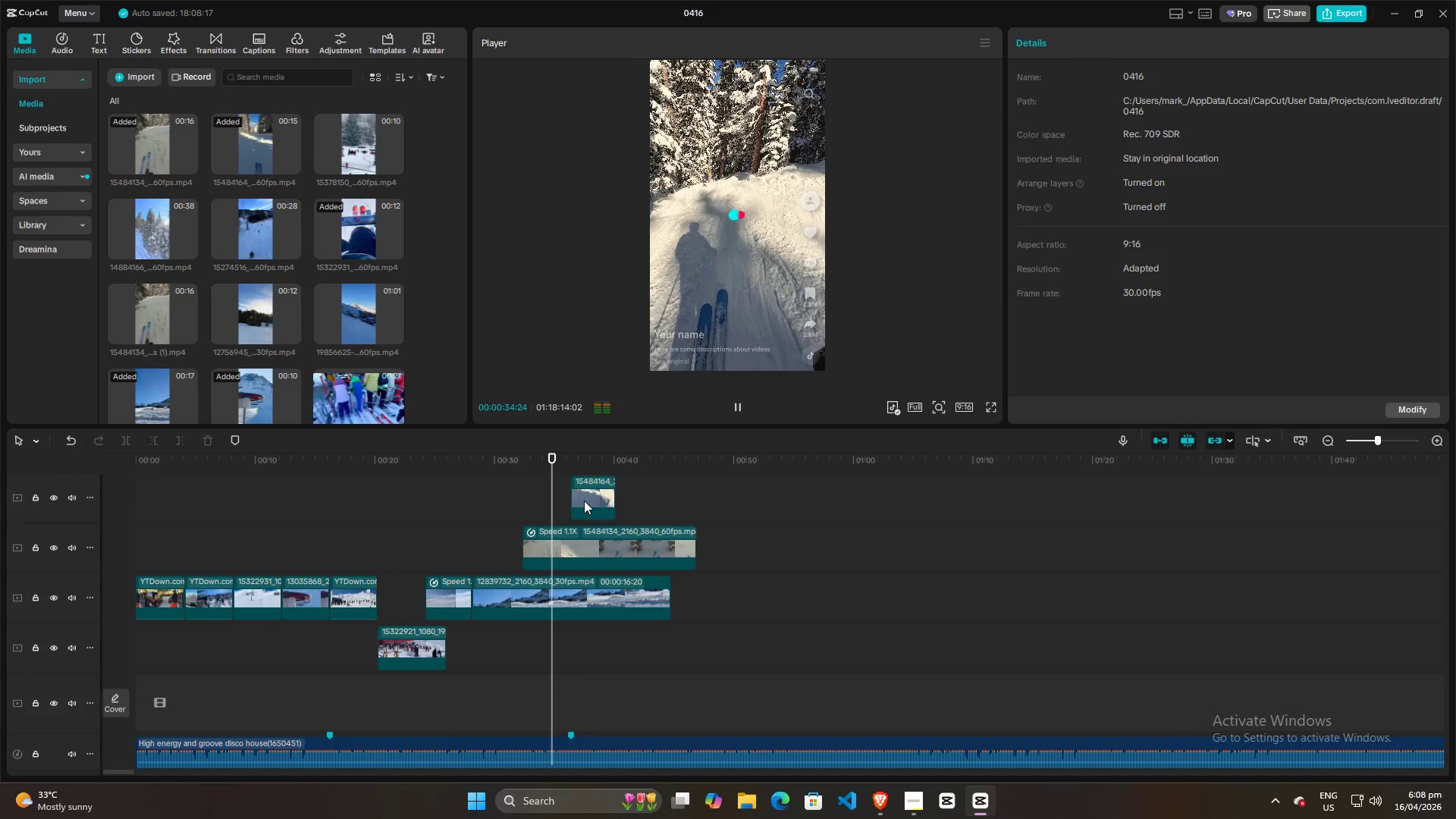 
key(Space)
 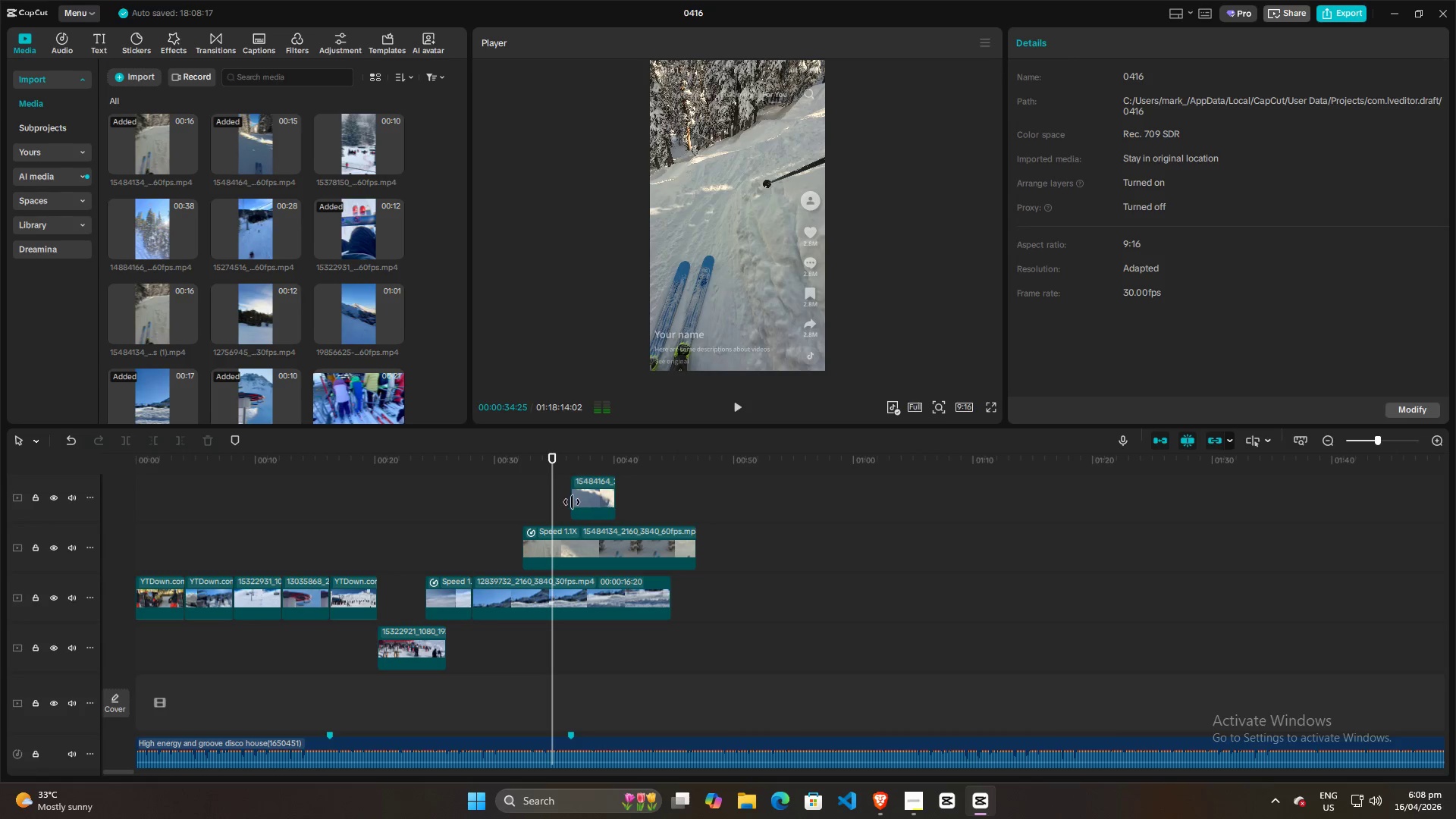 
key(Space)
 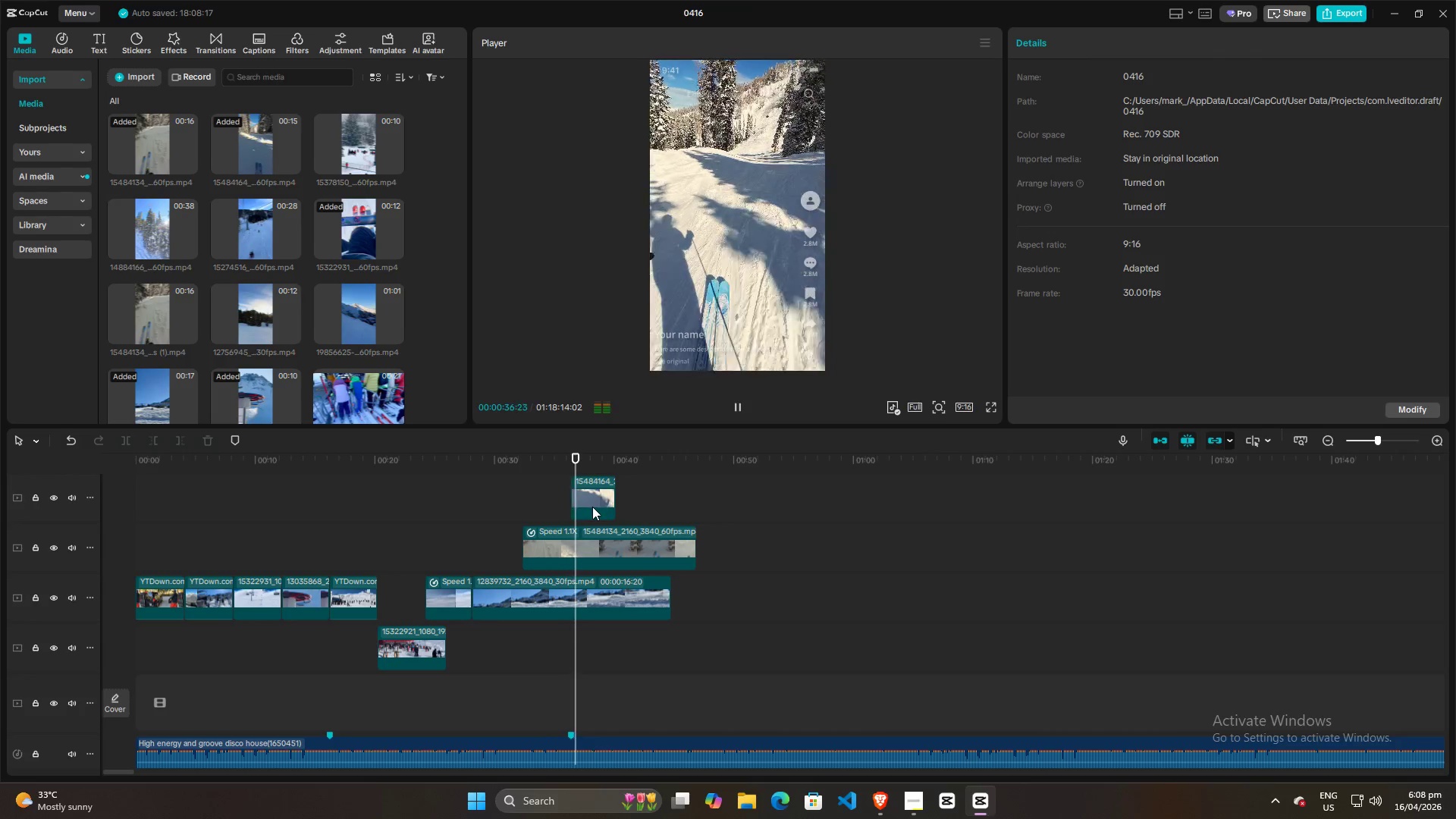 
key(Space)
 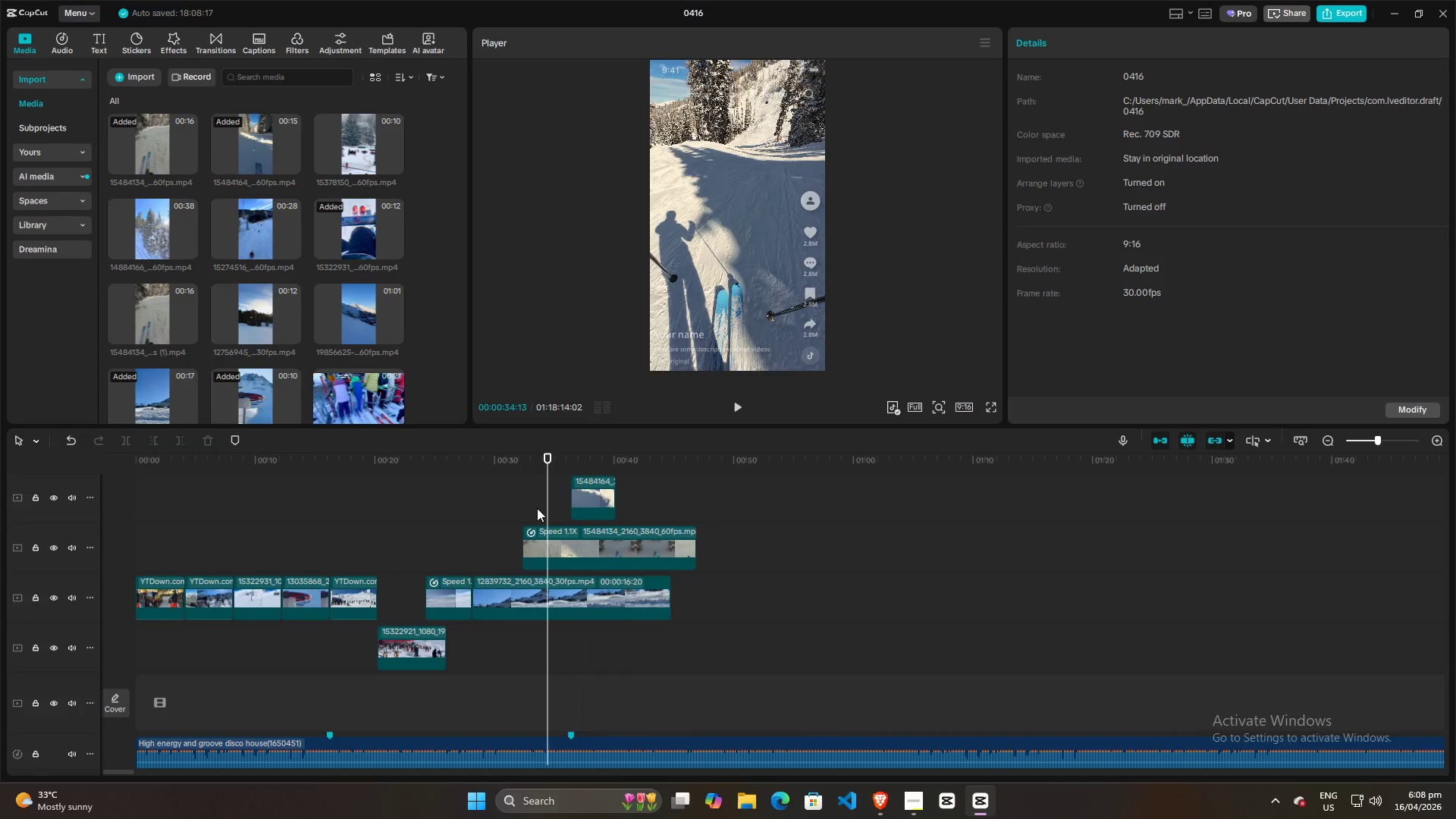 
double_click([529, 508])
 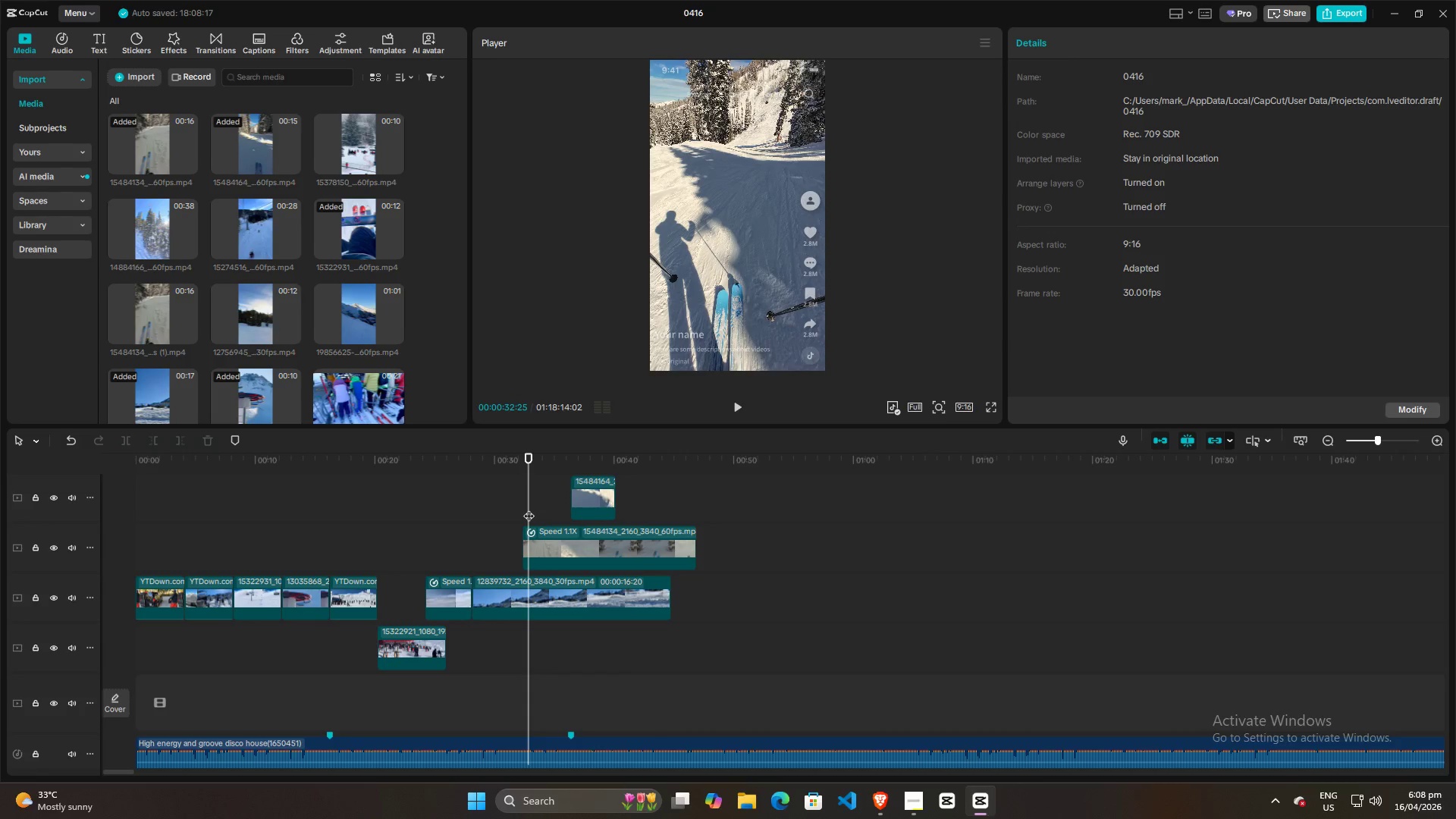 
key(Space)
 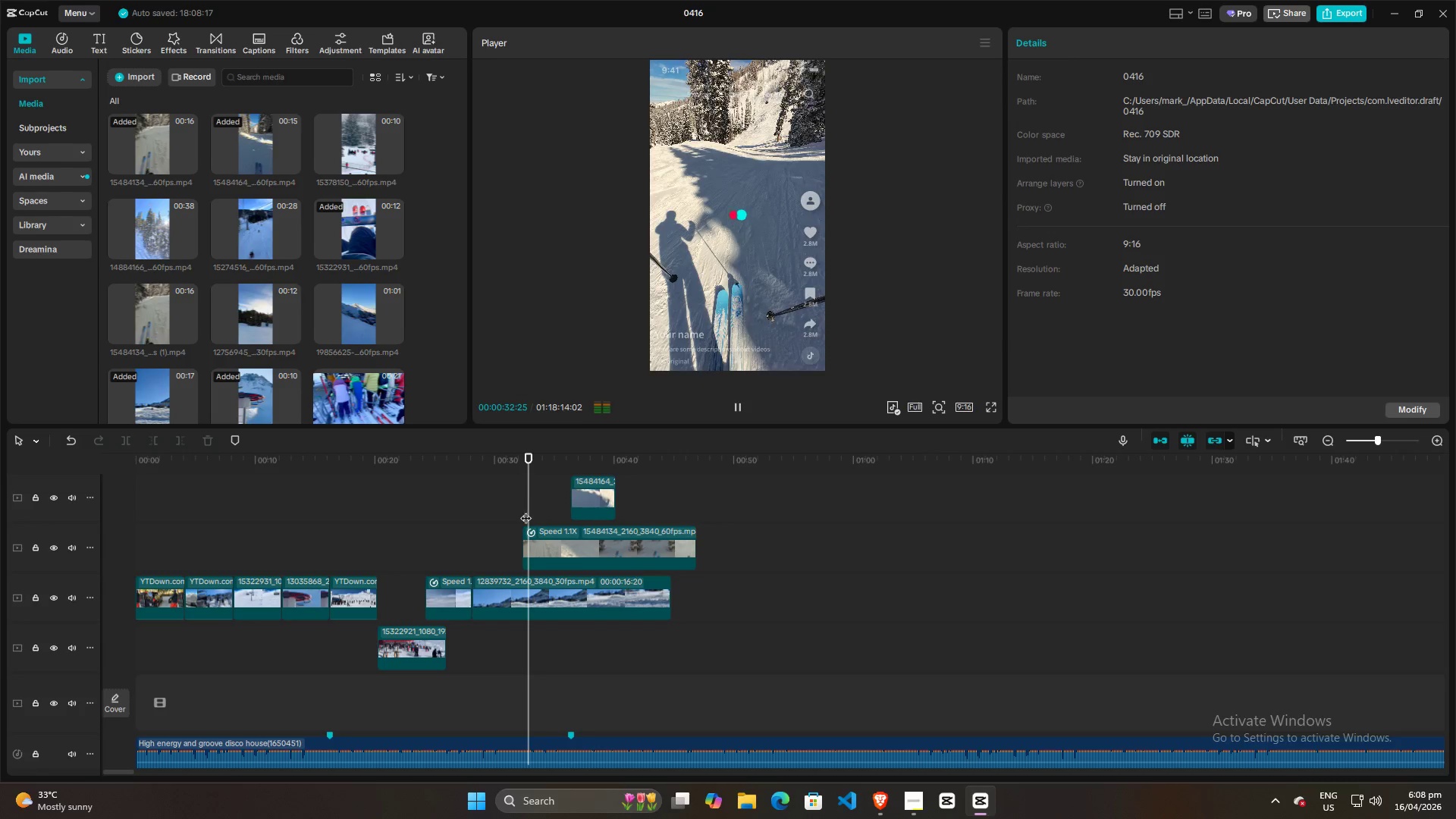 
left_click([512, 511])
 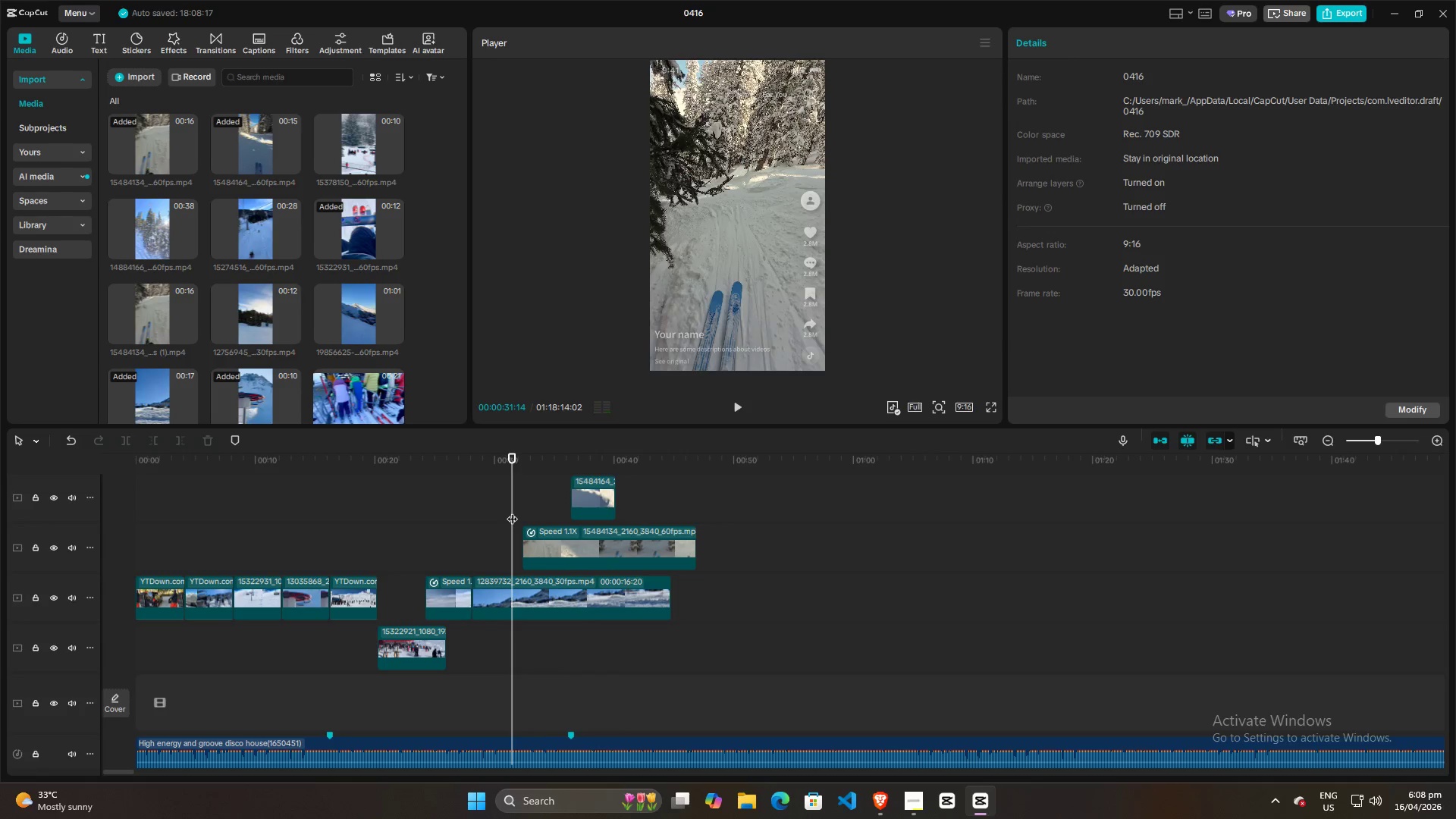 
key(Space)
 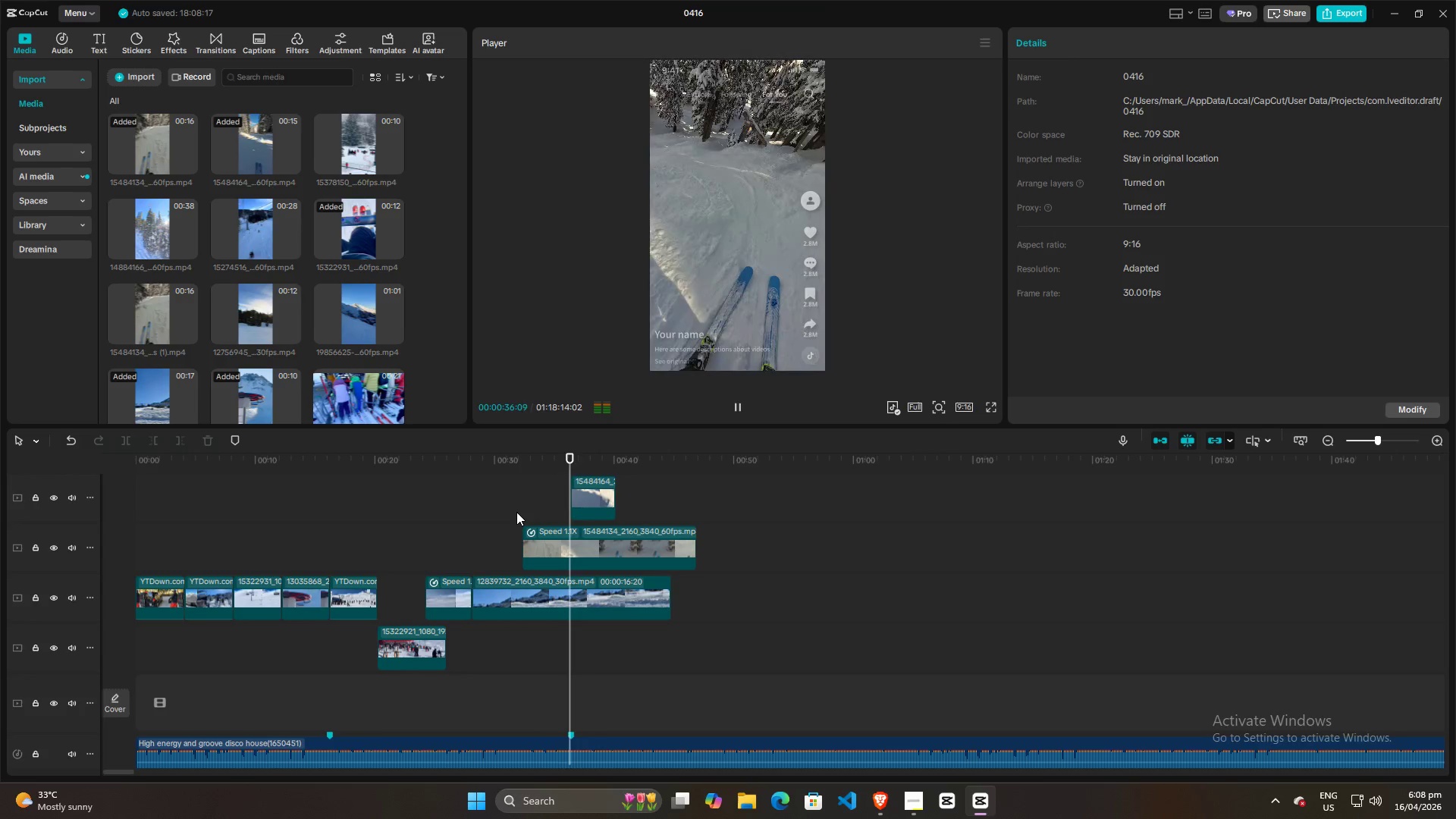 
wait(6.53)
 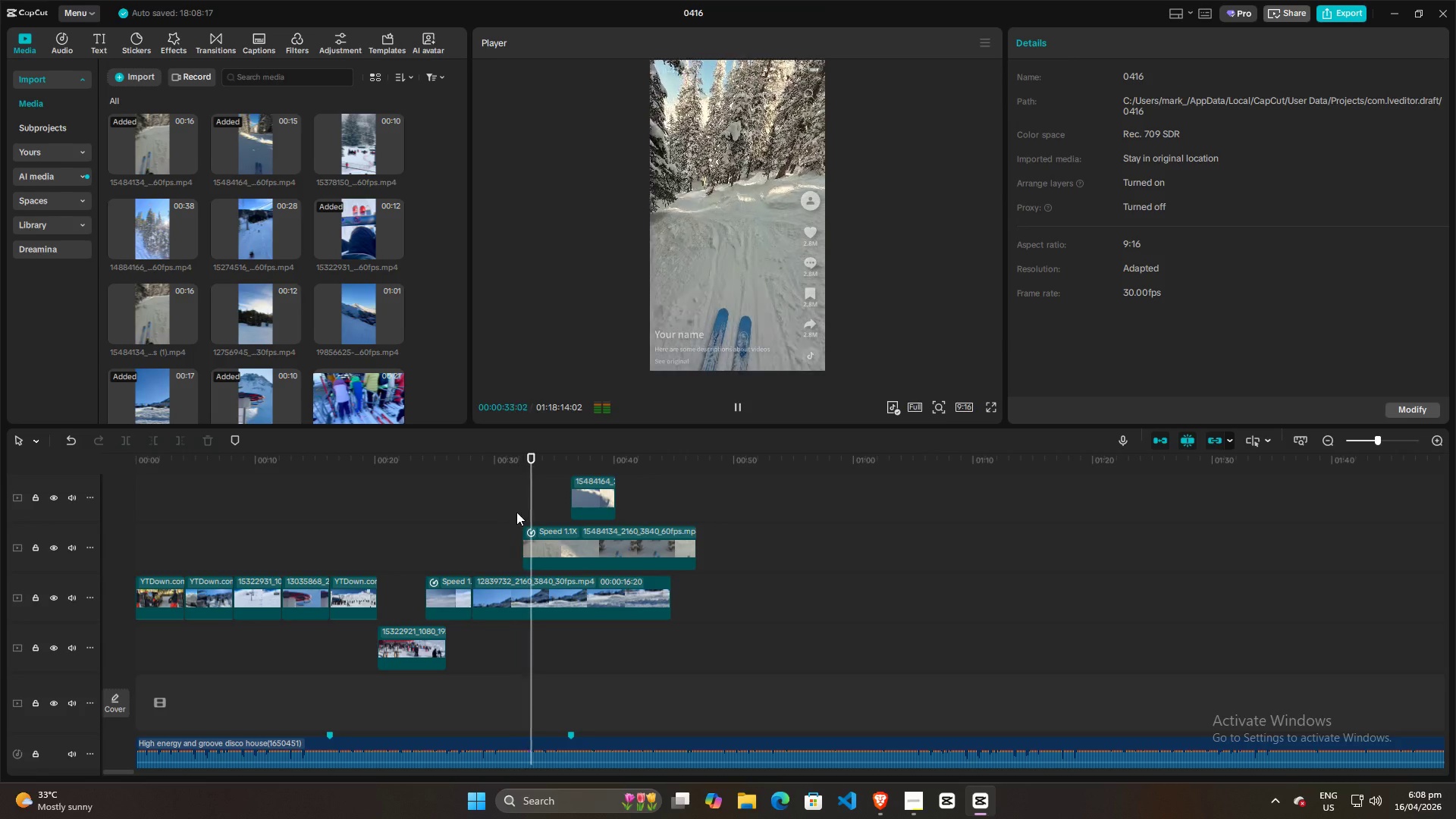 
key(Space)
 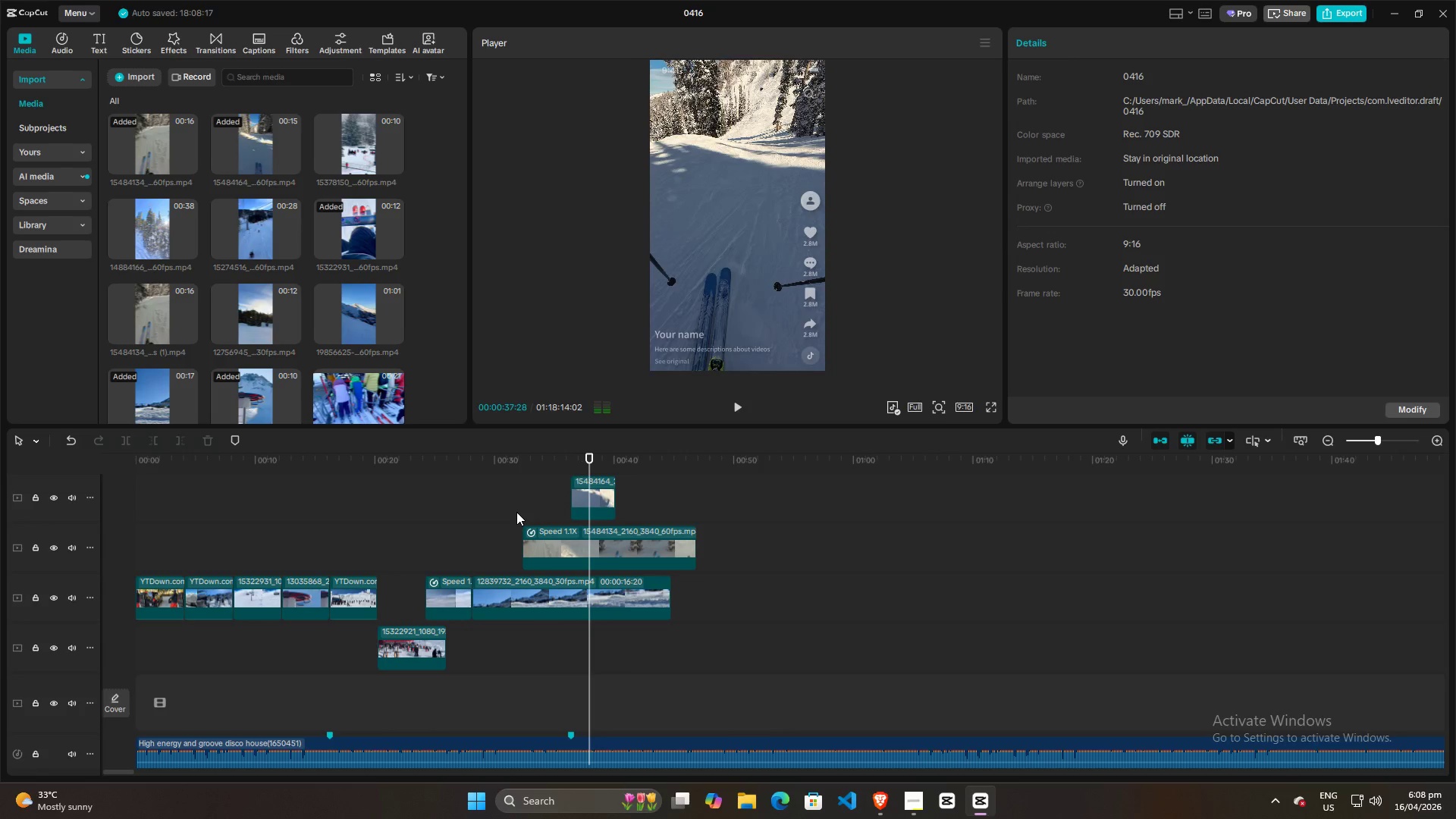 
left_click([516, 512])
 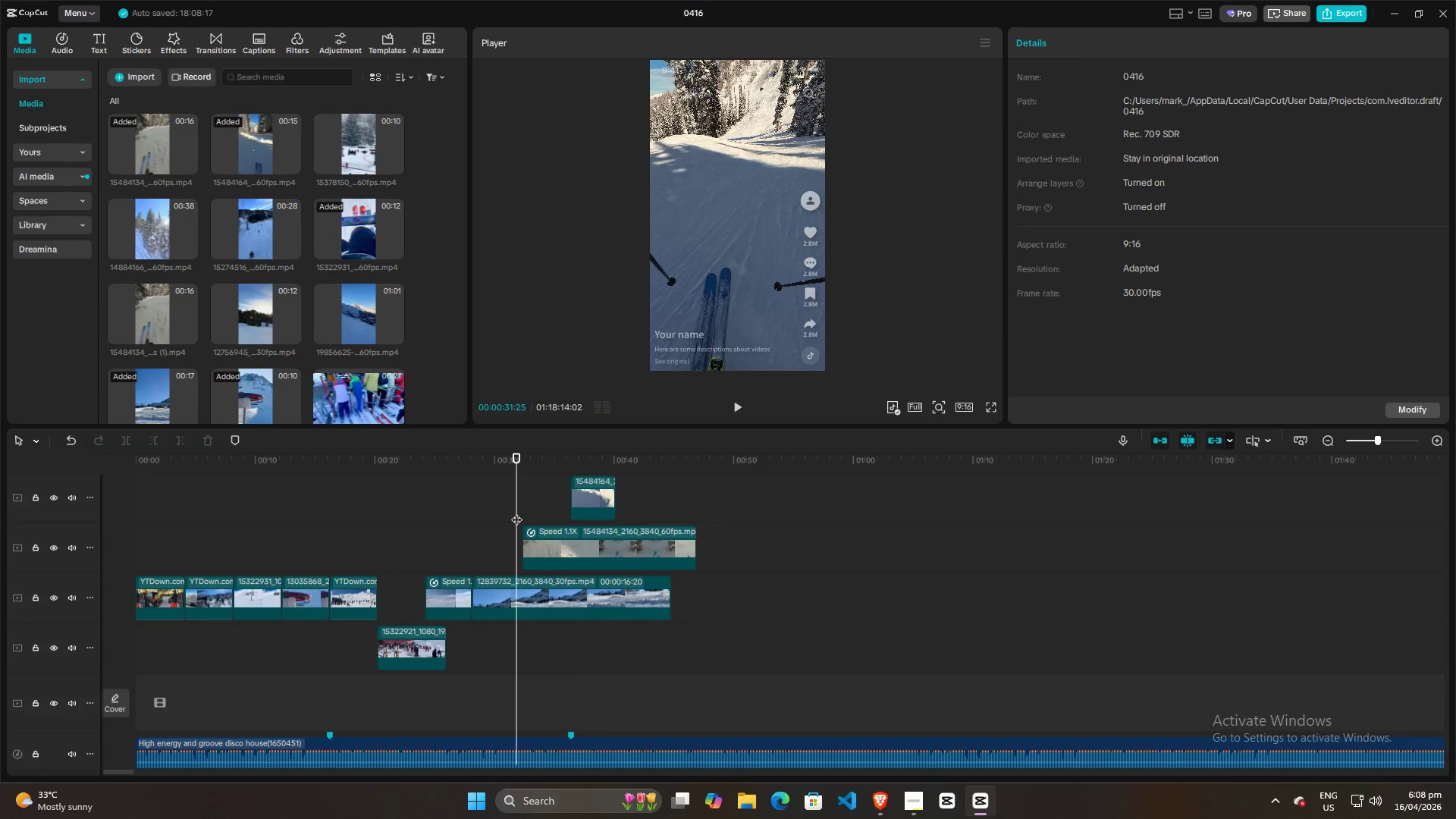 
key(Space)
 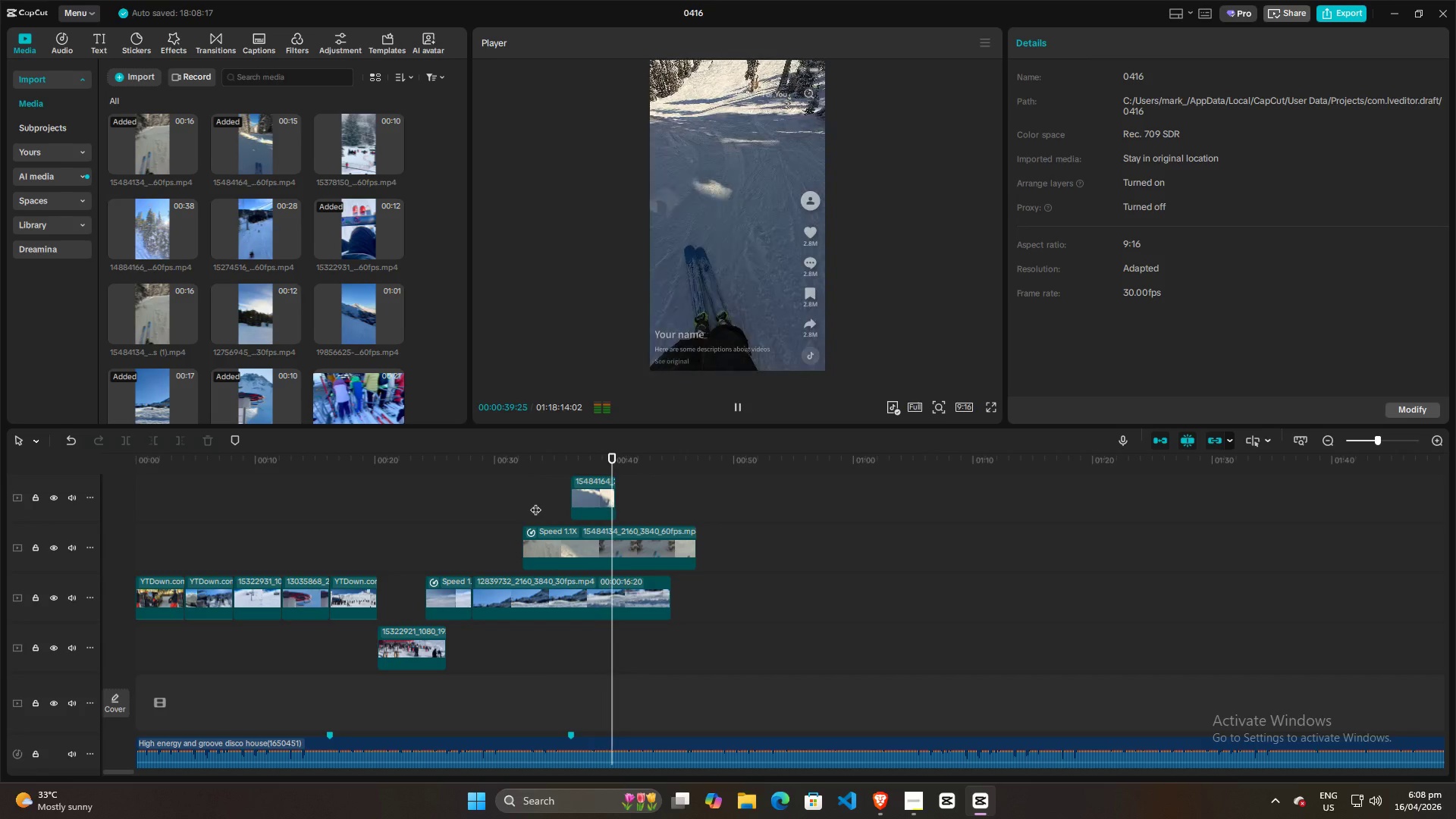 
wait(13.11)
 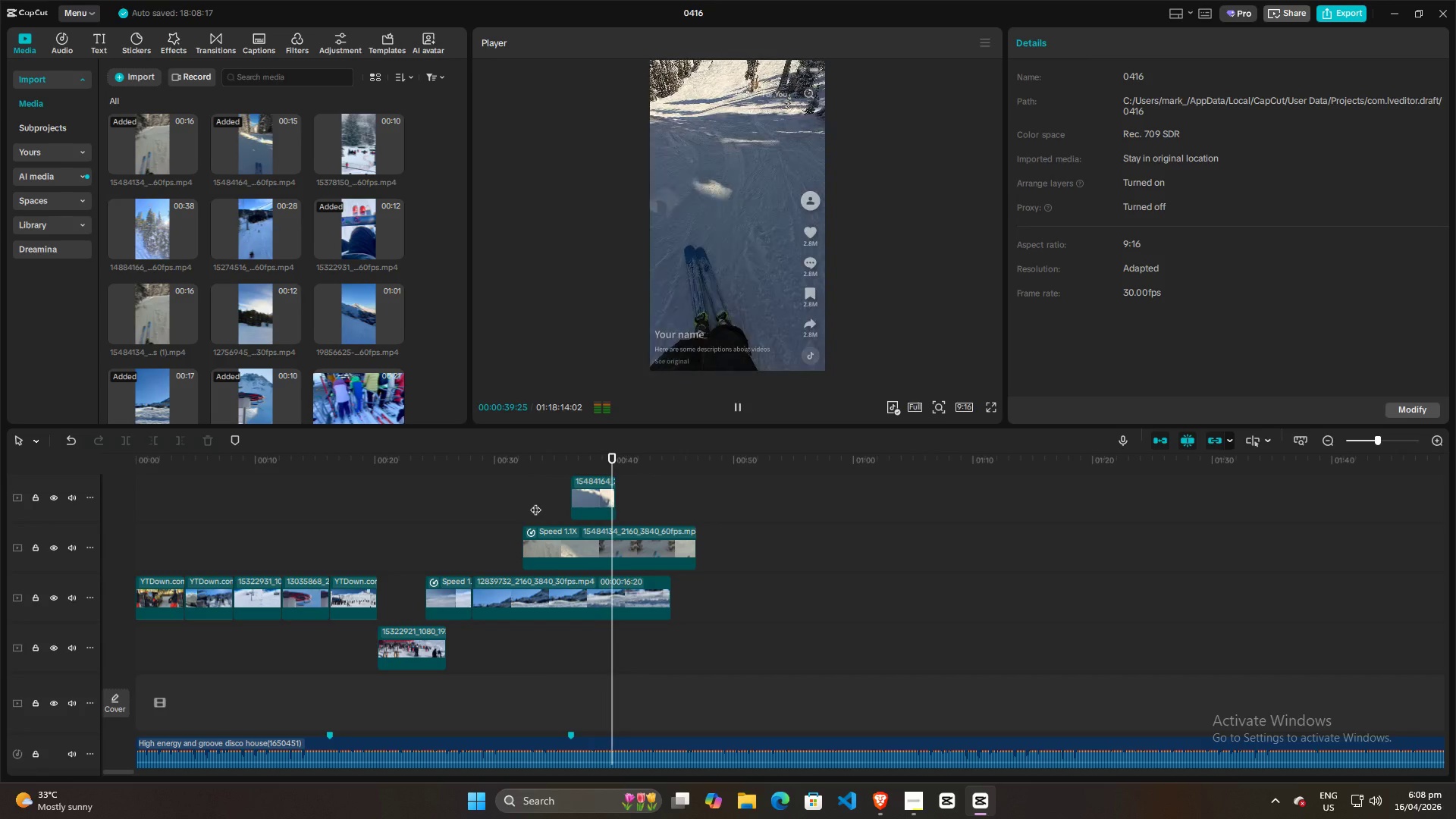 
key(Space)
 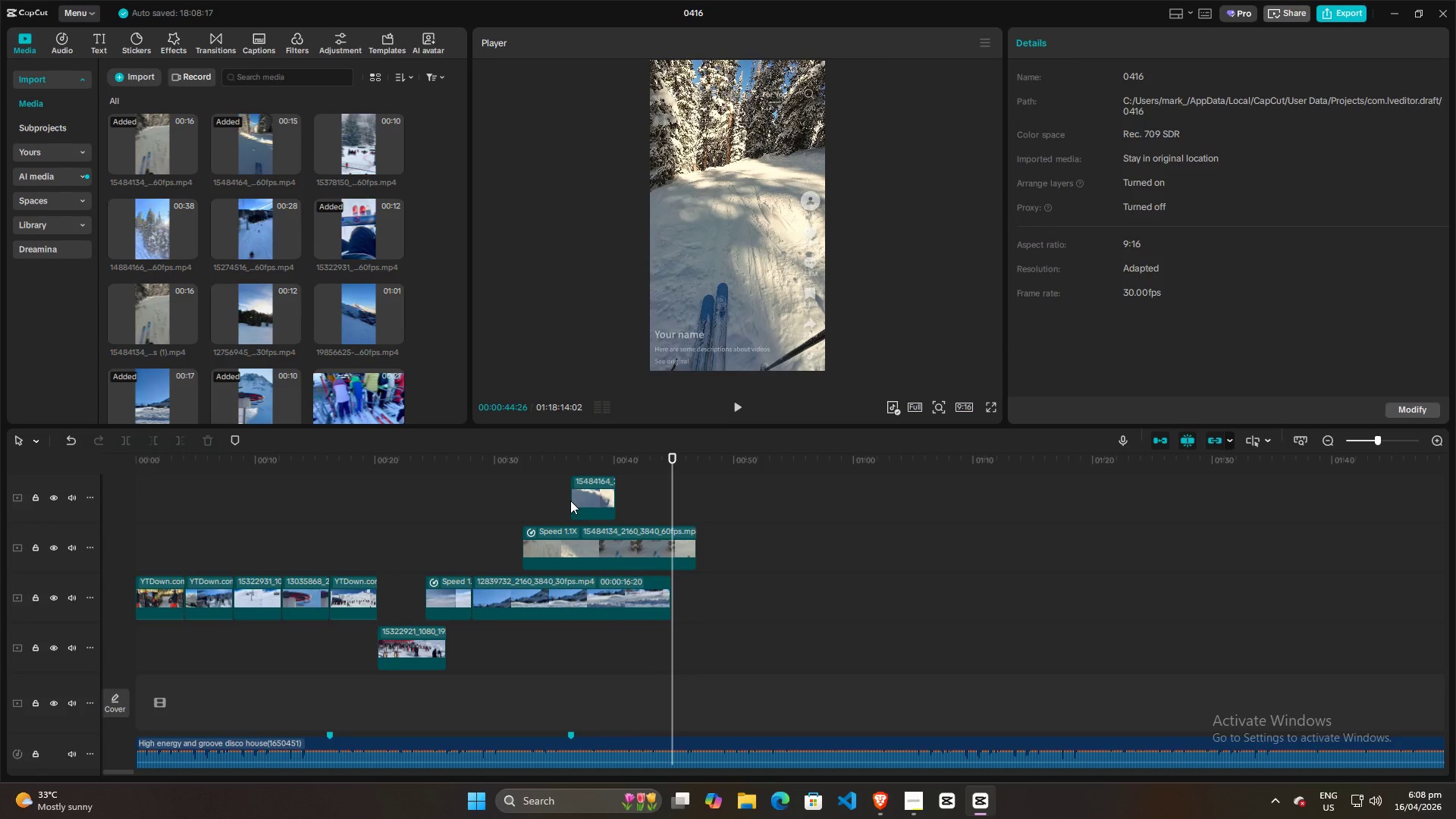 
left_click([563, 497])
 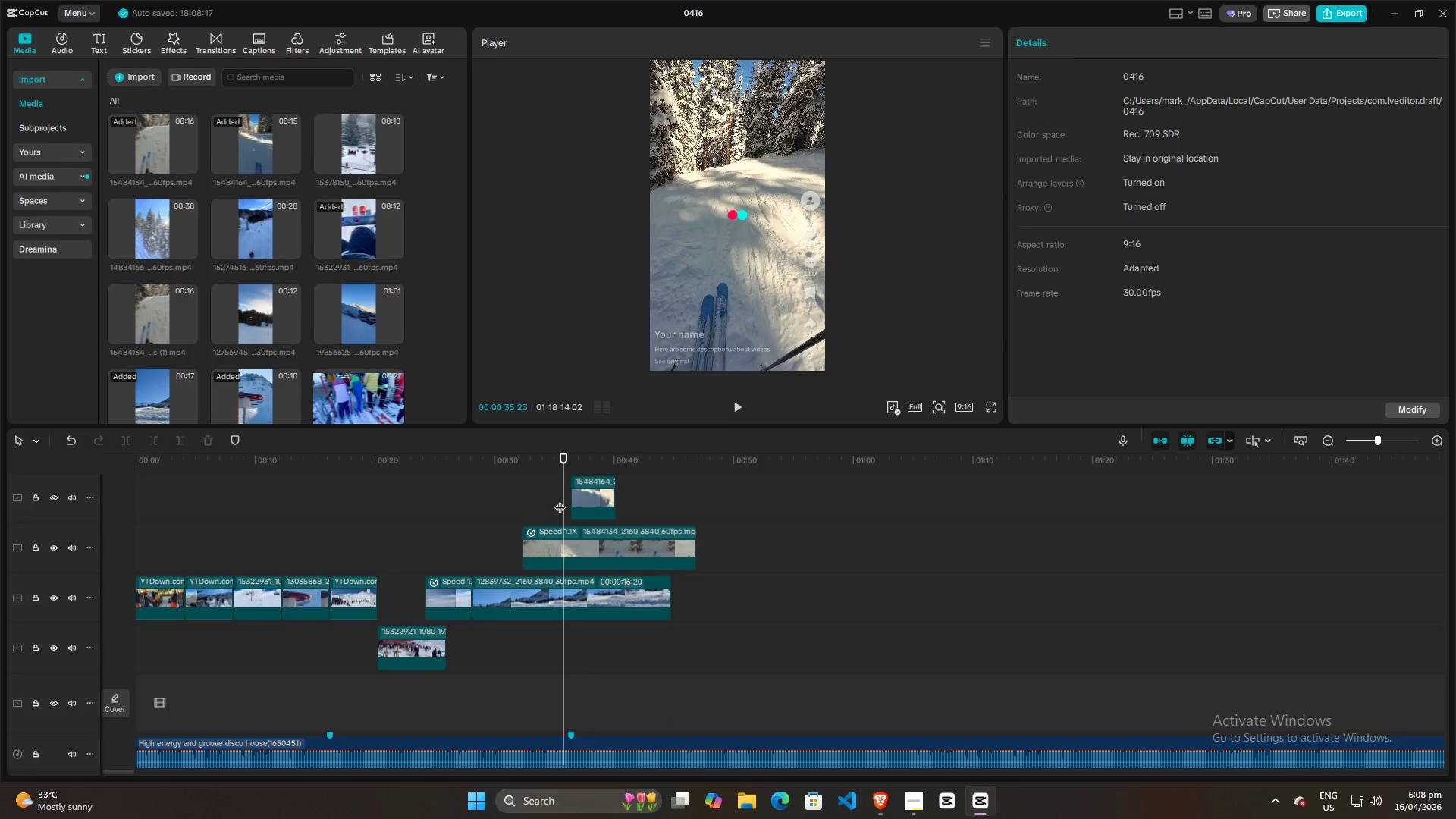 
scroll: coordinate [557, 504], scroll_direction: up, amount: 1.0
 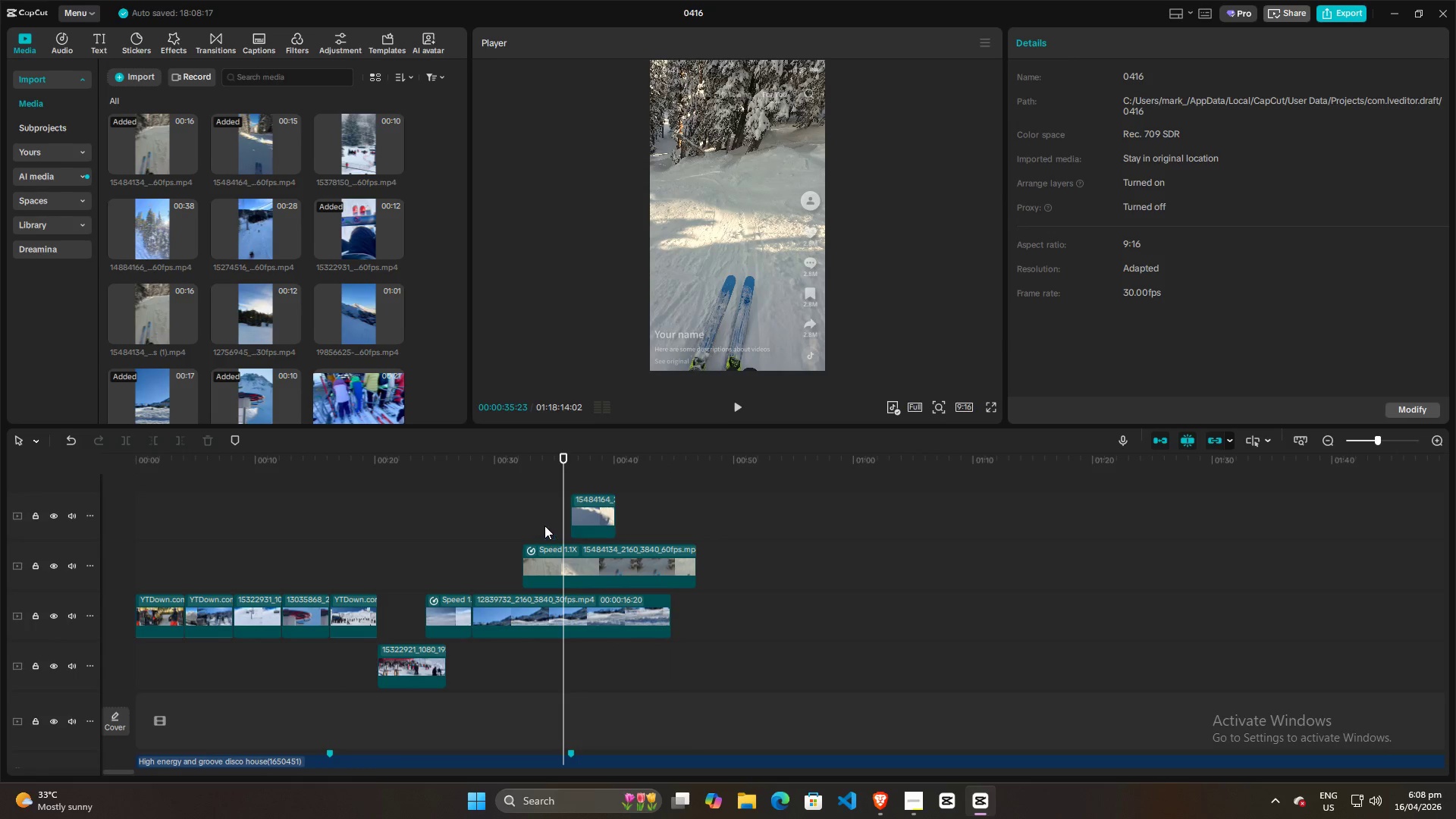 
key(Space)
 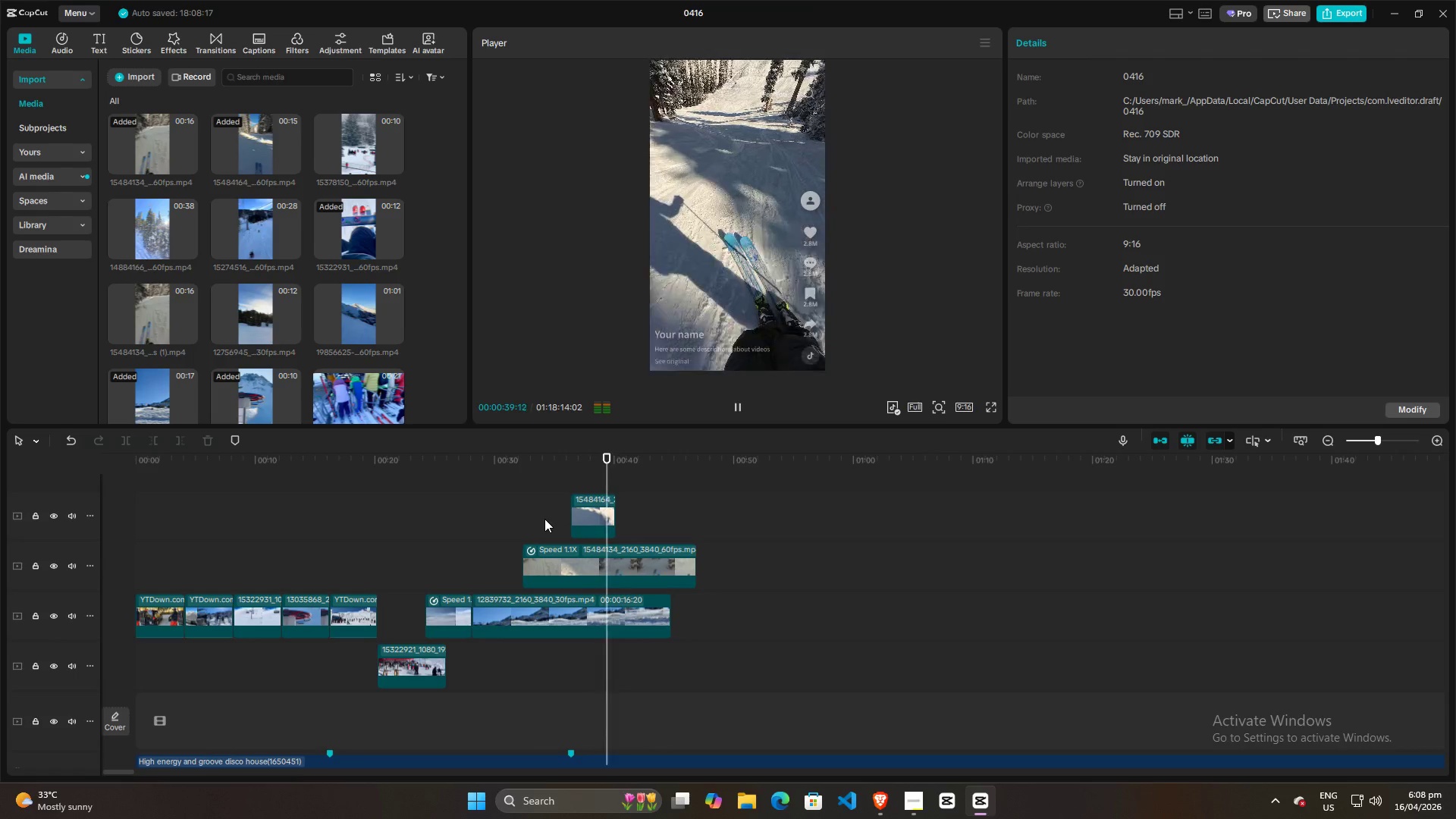 
key(Space)
 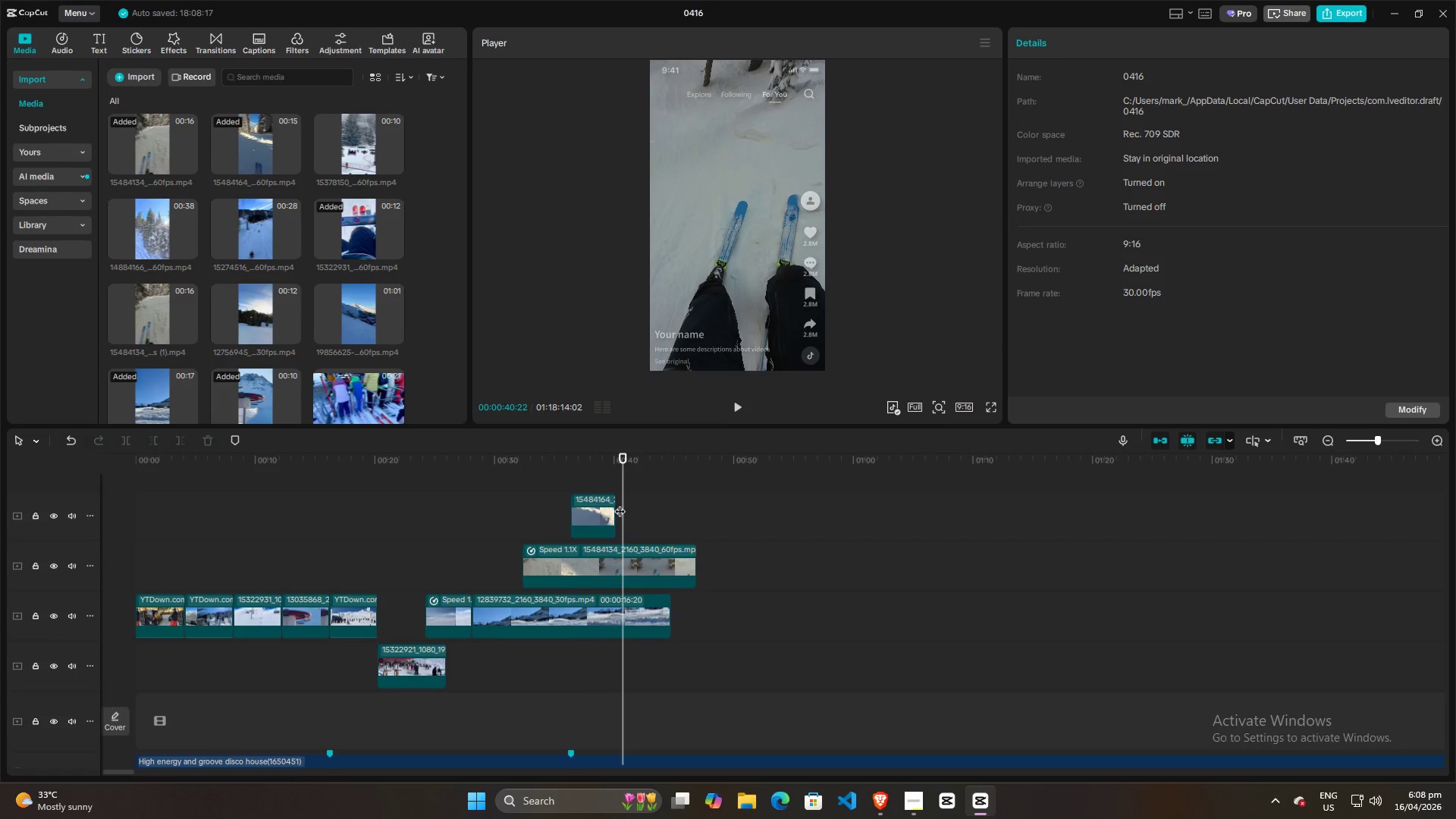 
left_click_drag(start_coordinate=[621, 500], to_coordinate=[617, 500])
 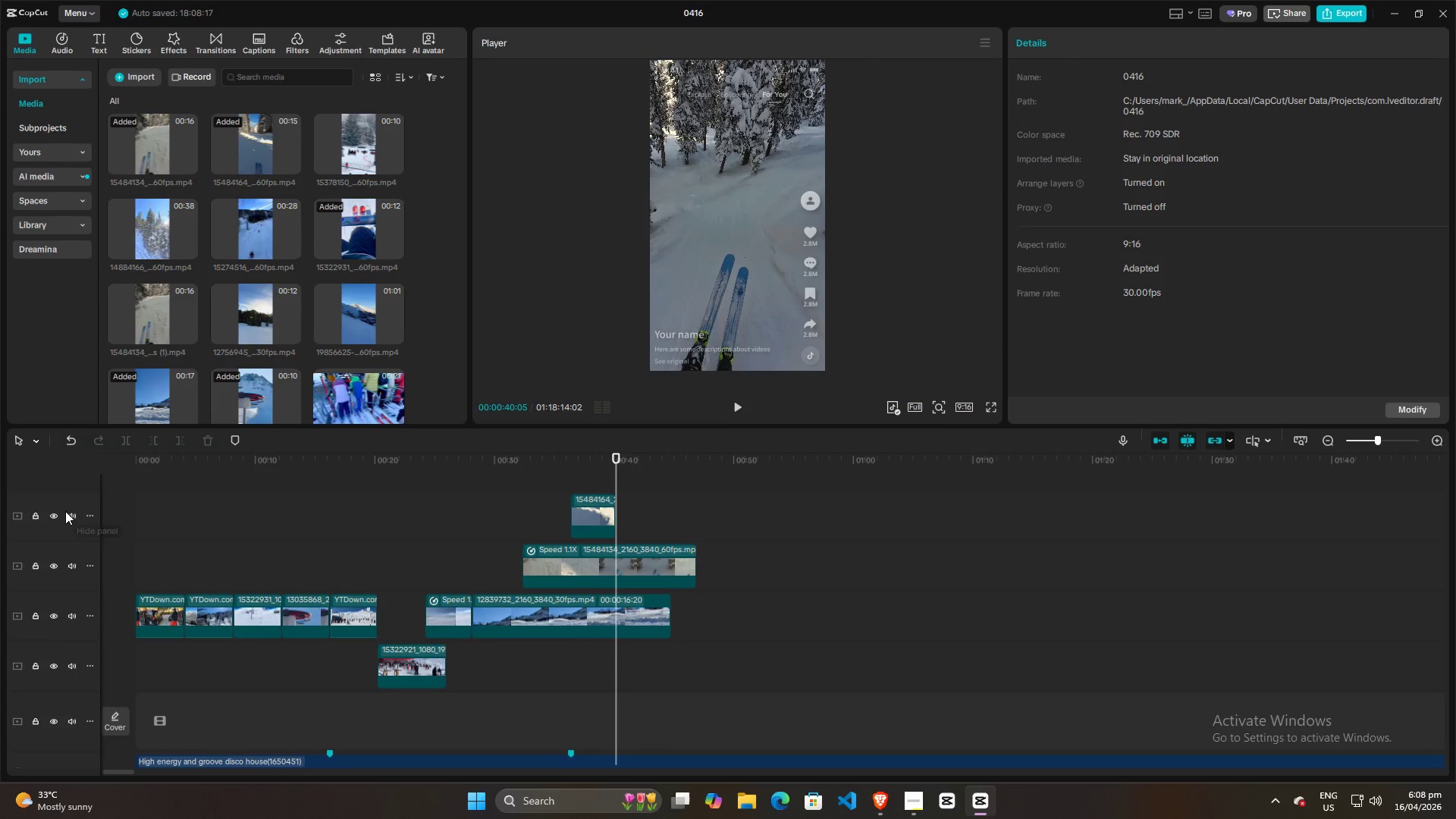 
left_click([56, 513])
 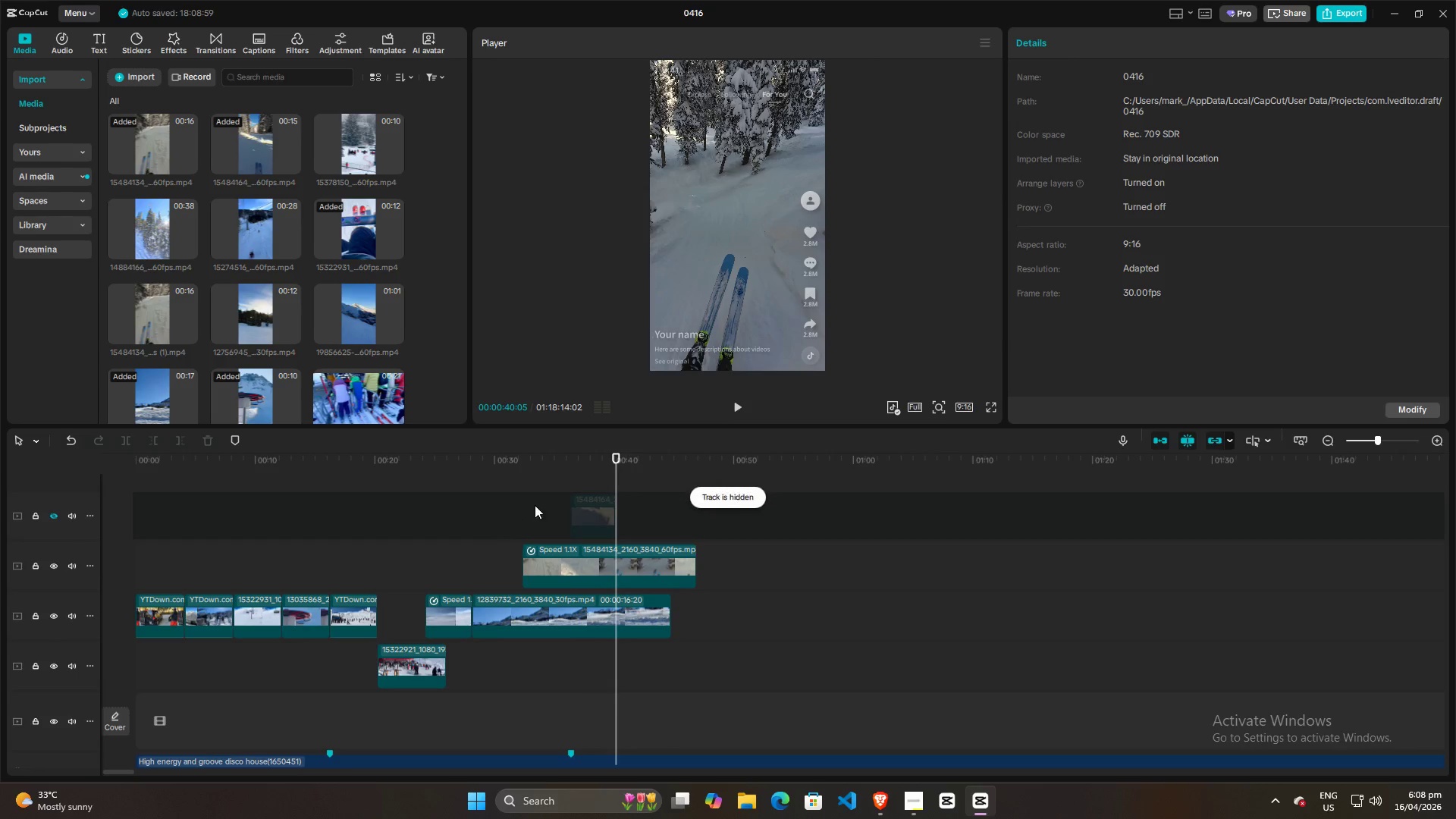 
left_click([556, 504])
 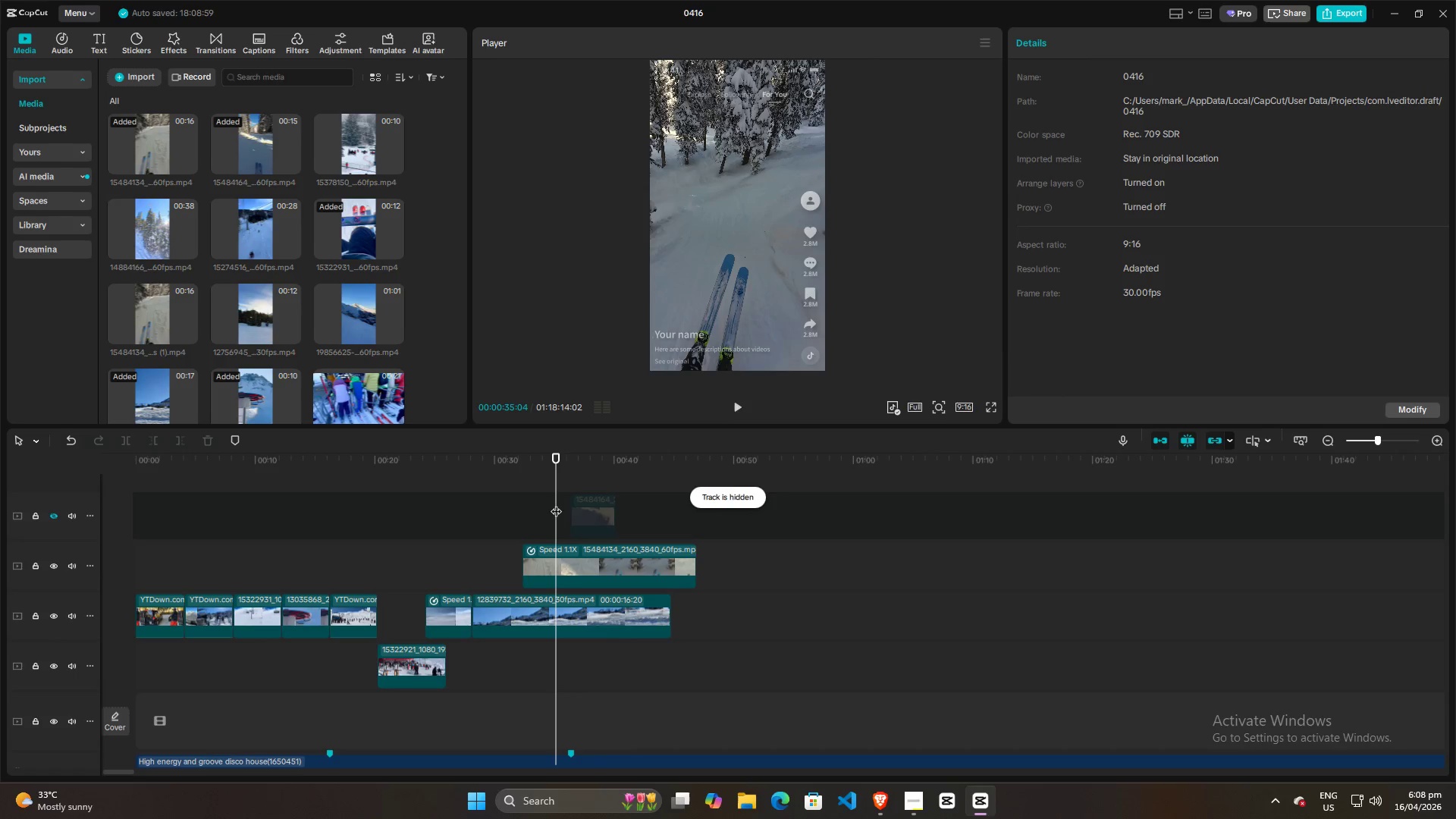 
key(Space)
 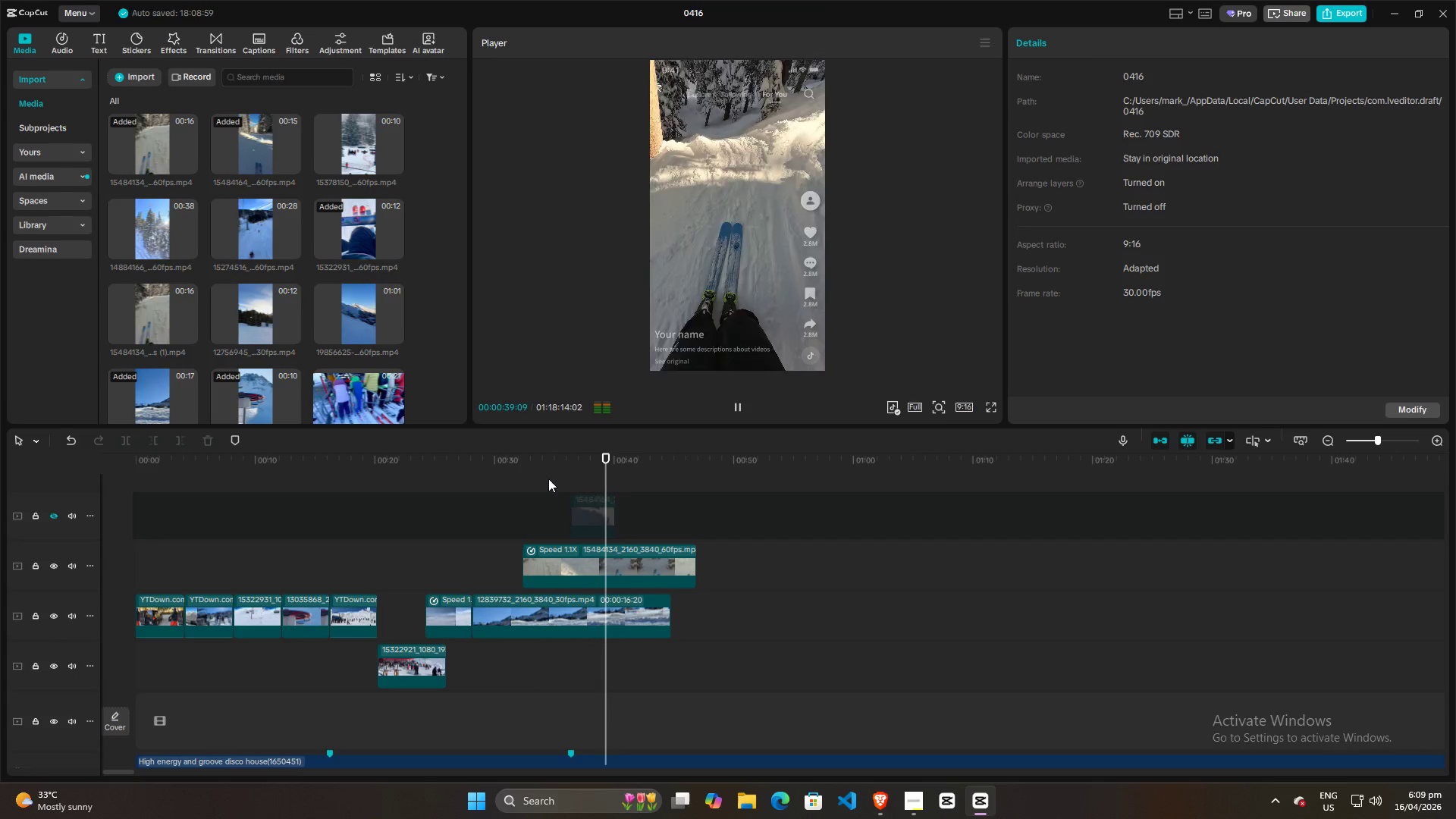 
wait(7.05)
 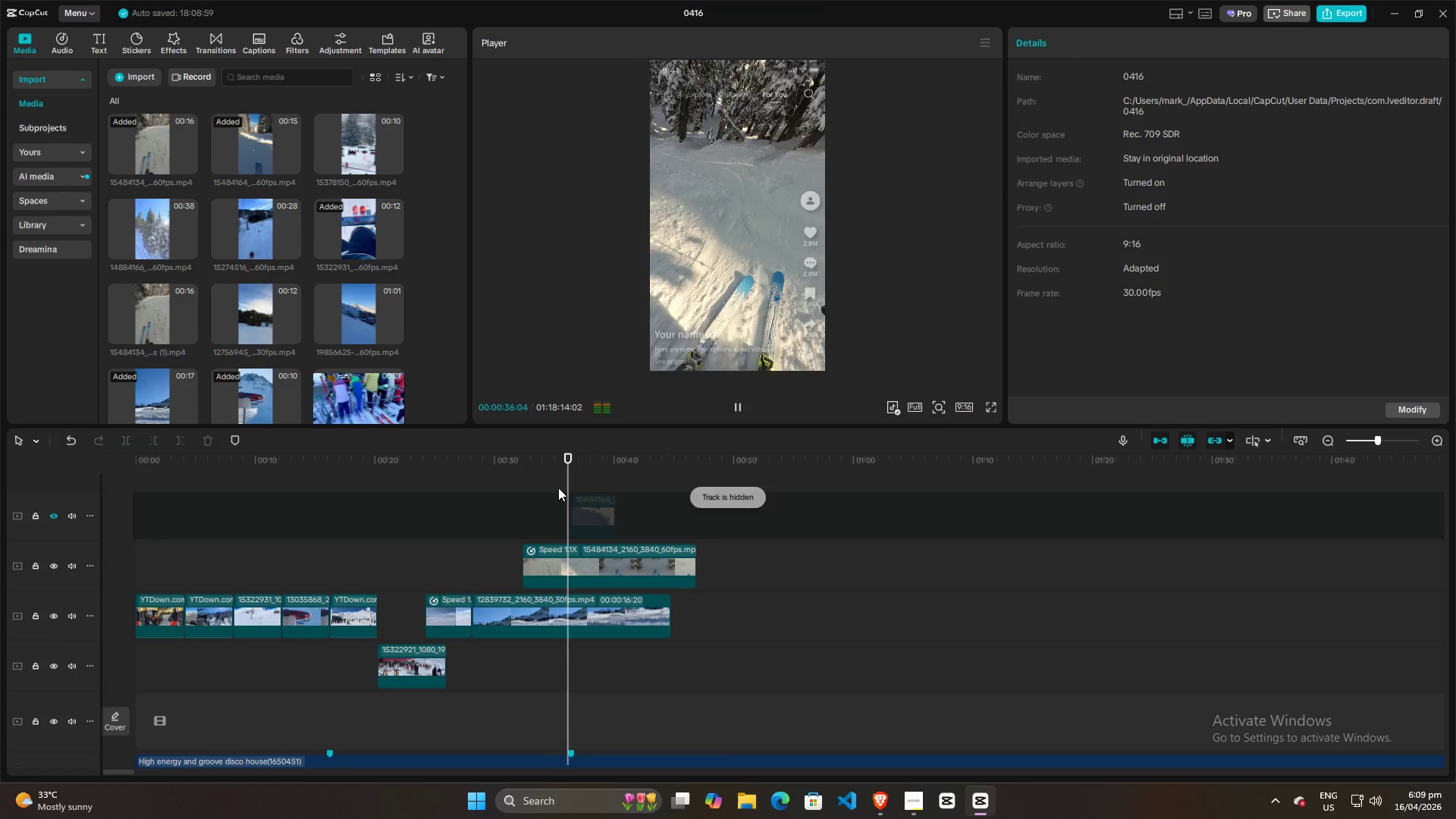 
key(Space)
 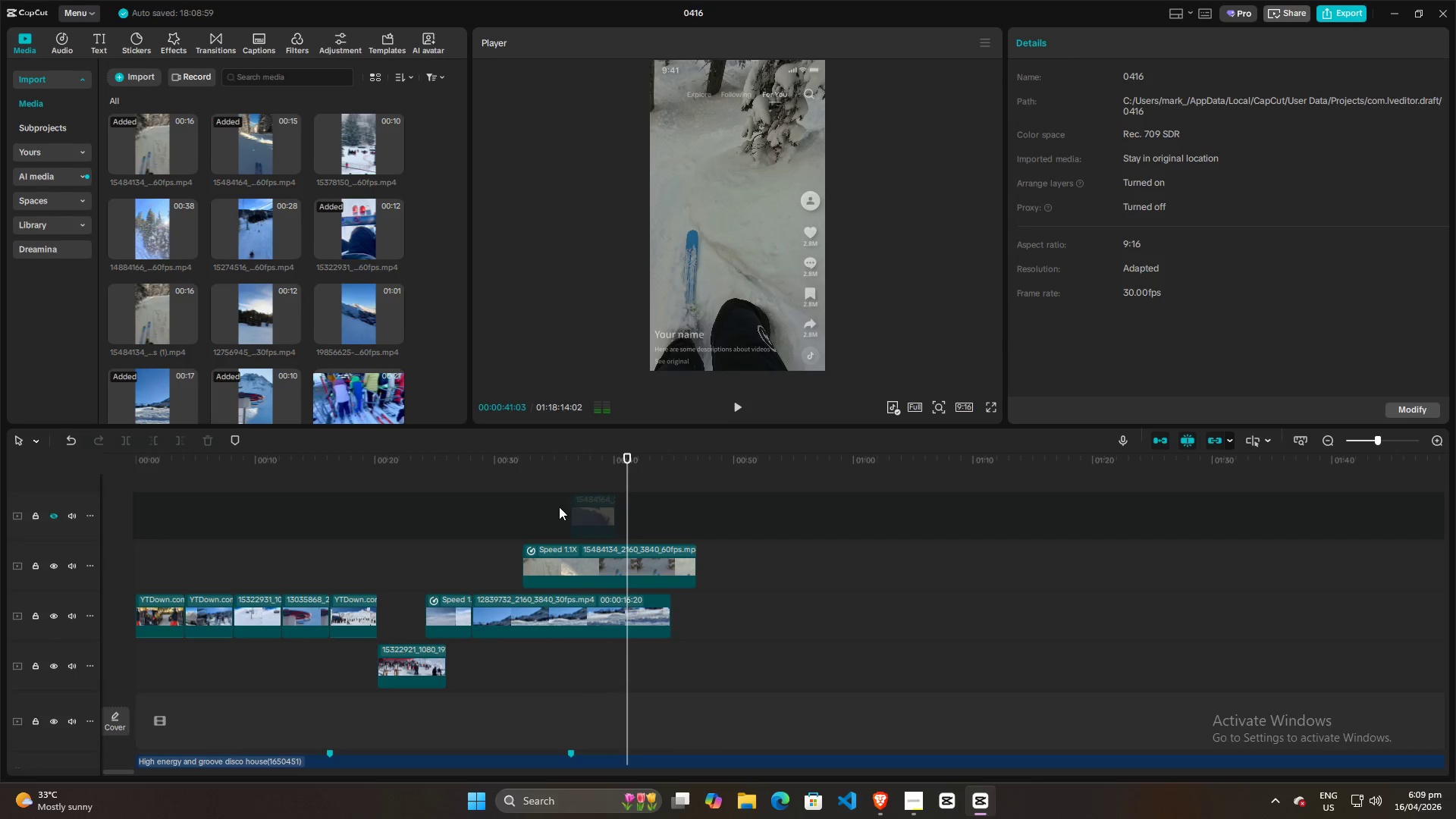 
left_click([559, 507])
 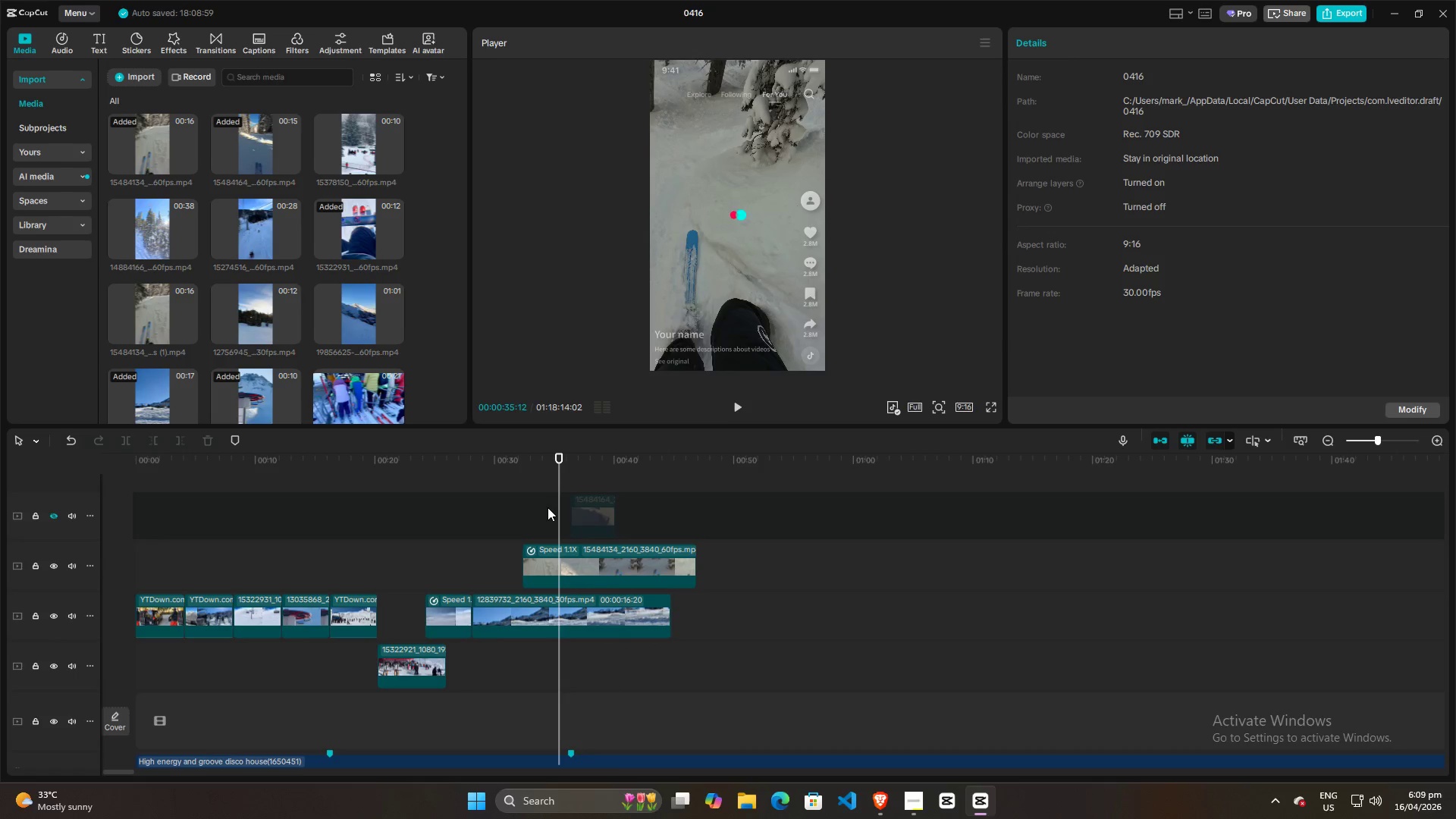 
key(Space)
 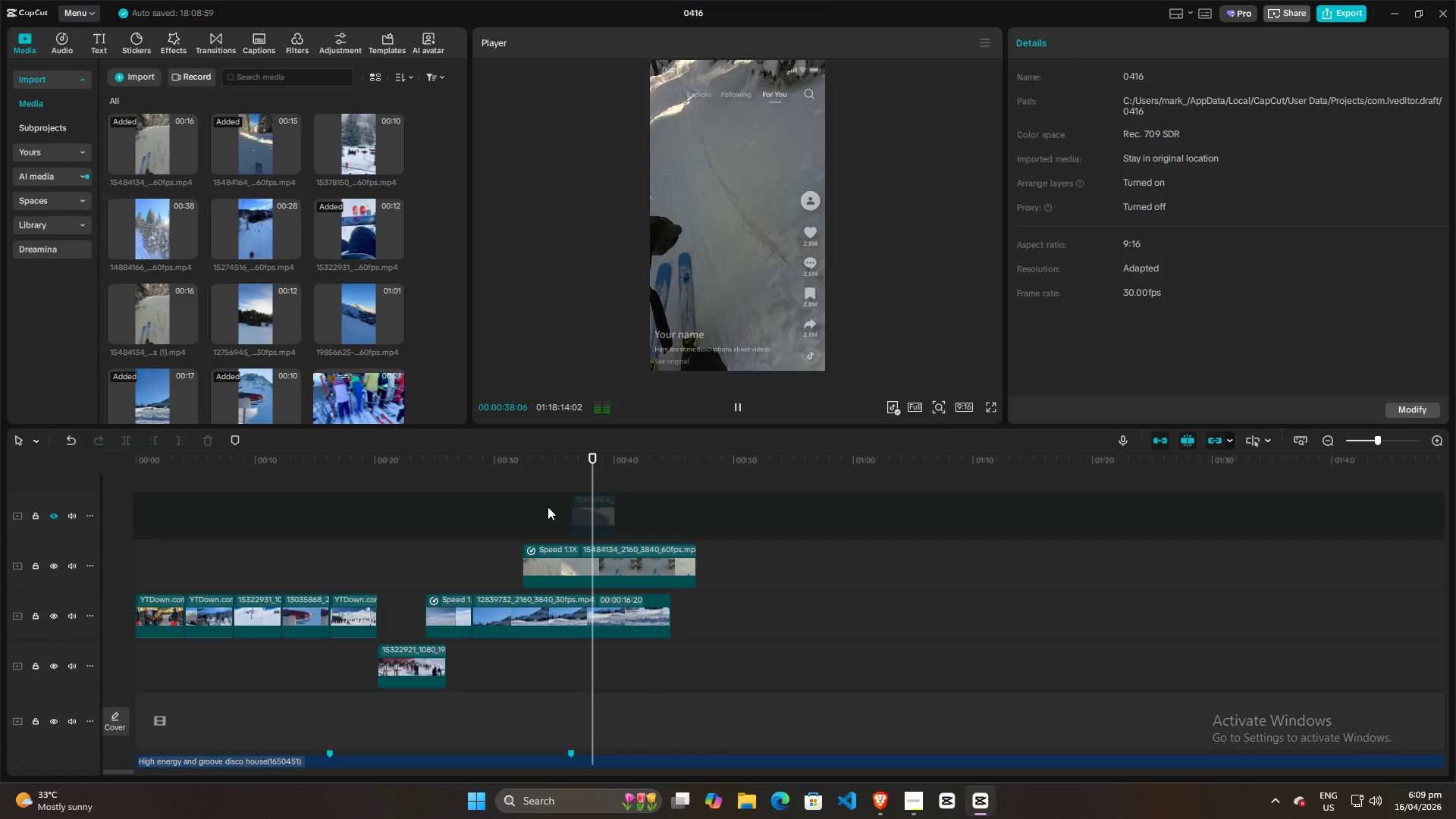 
wait(8.08)
 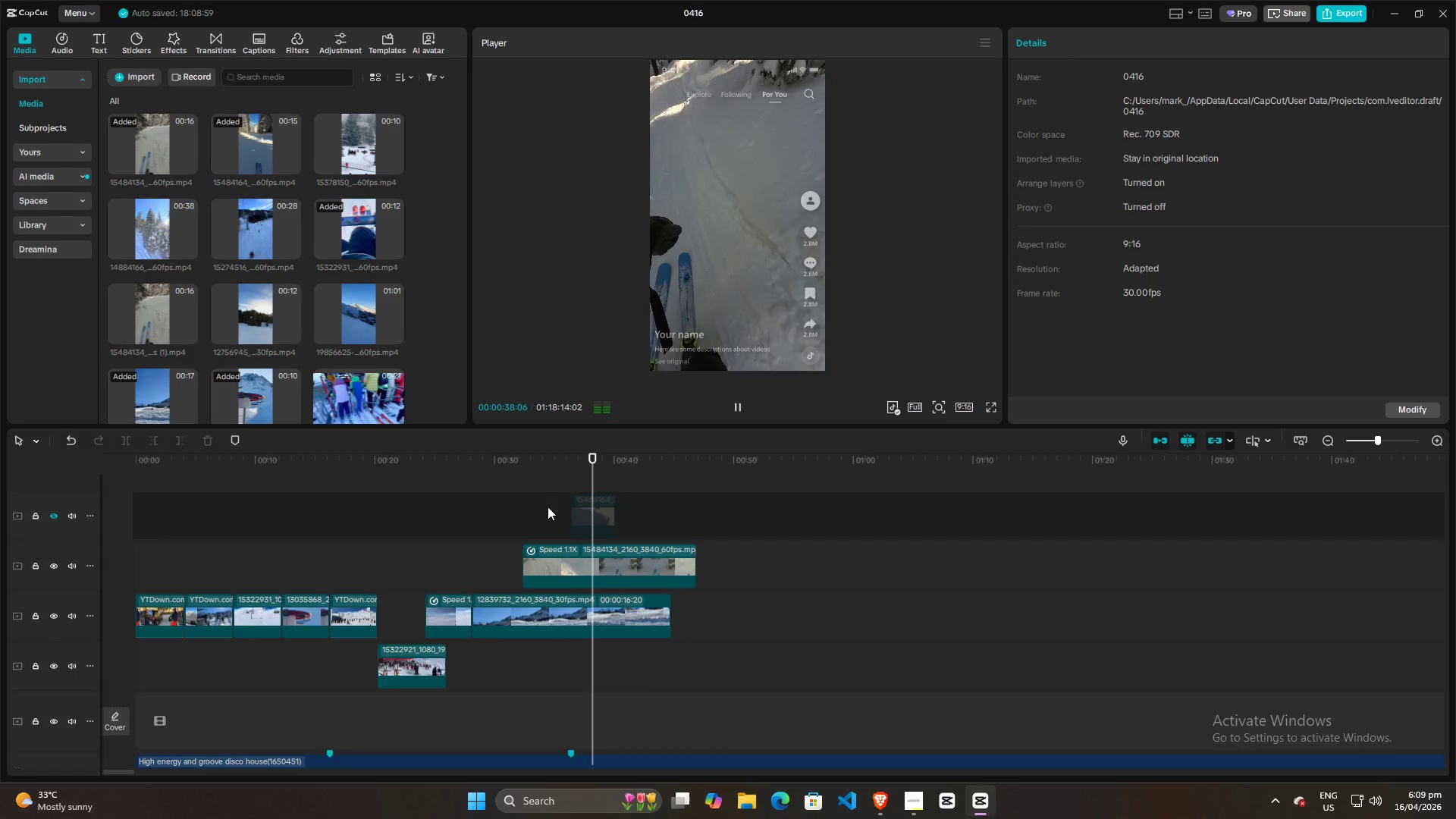 
key(Space)
 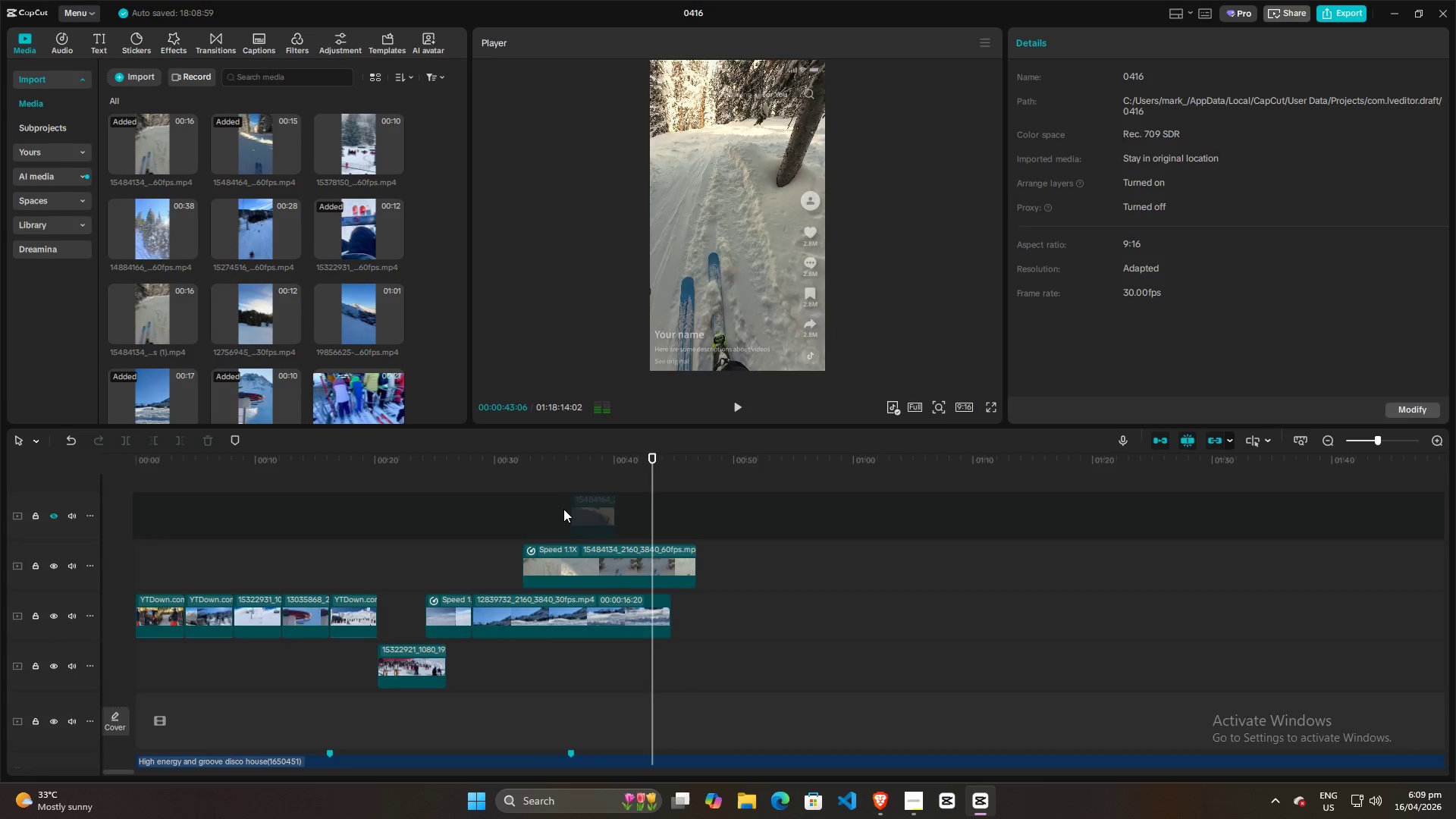 
left_click([563, 509])
 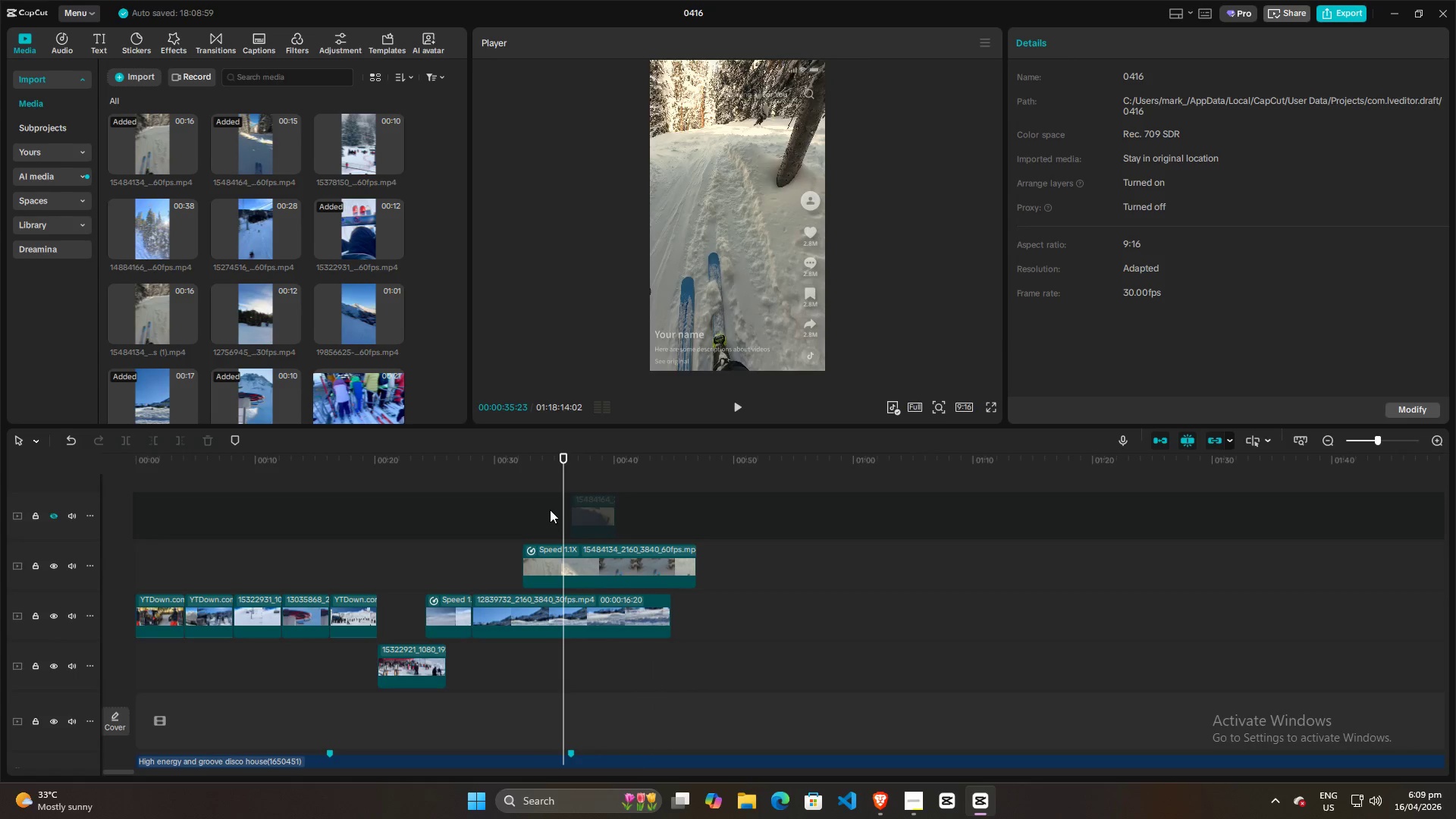 
left_click([549, 510])
 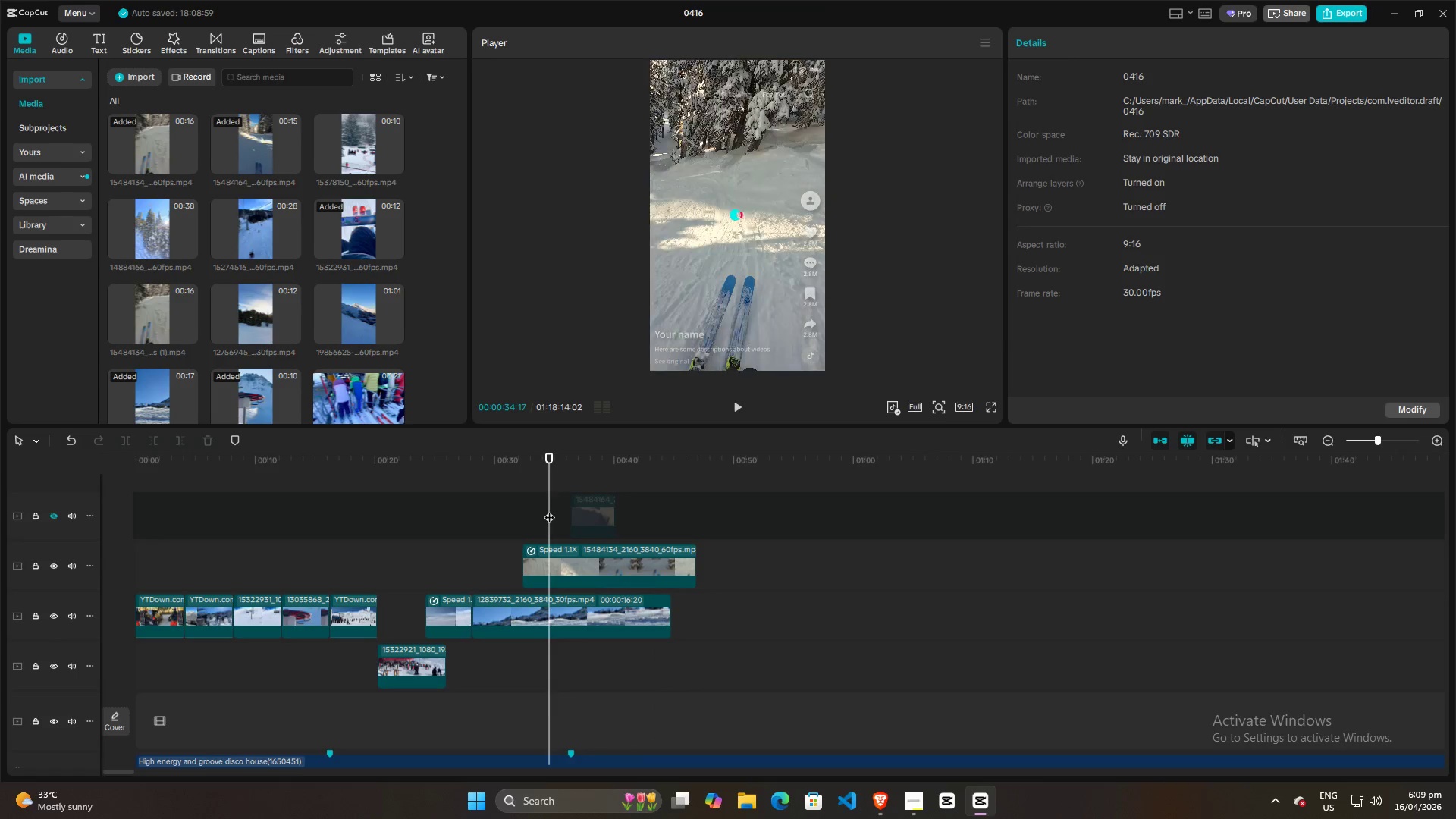 
key(Space)
 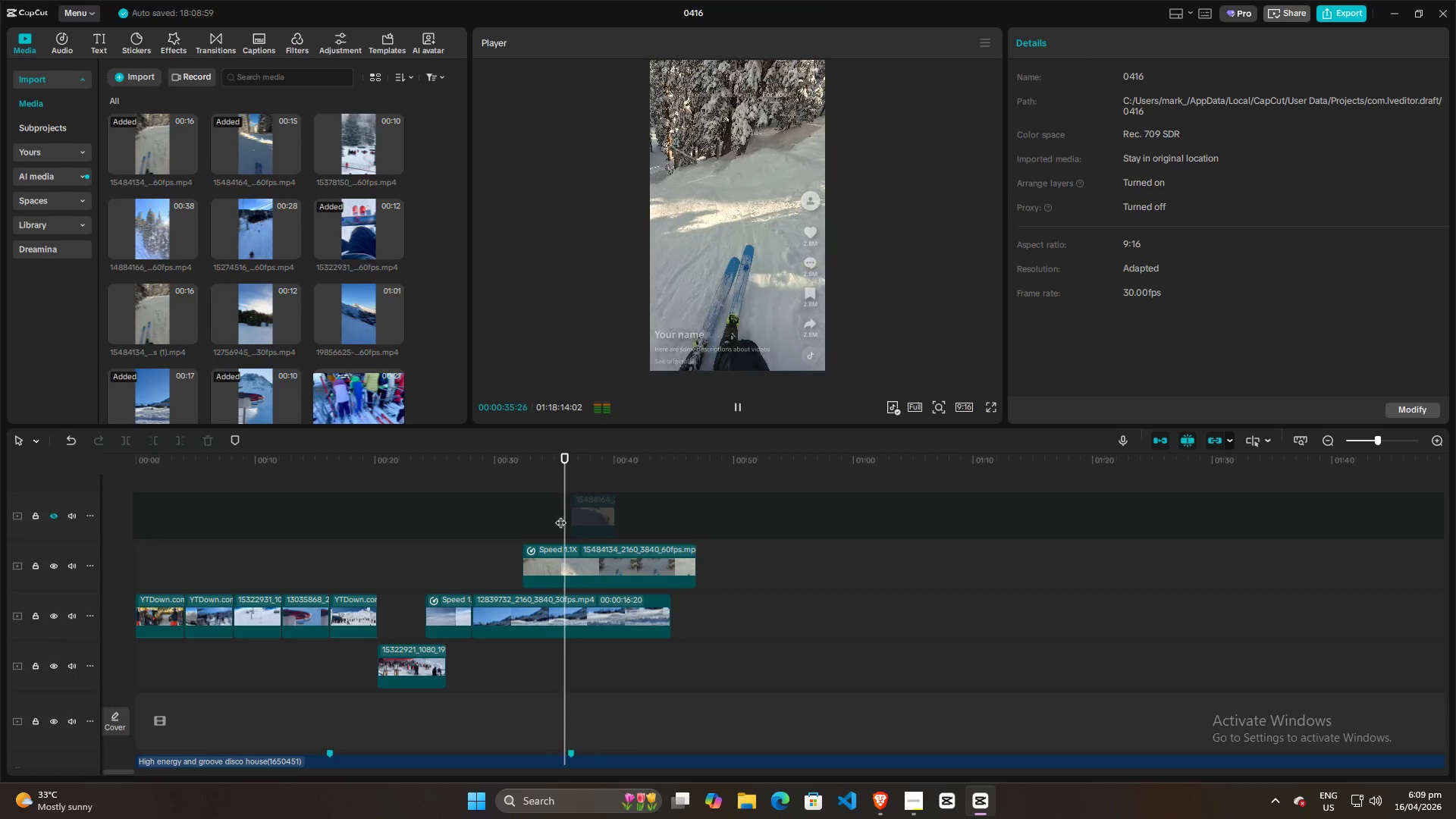 
key(Space)
 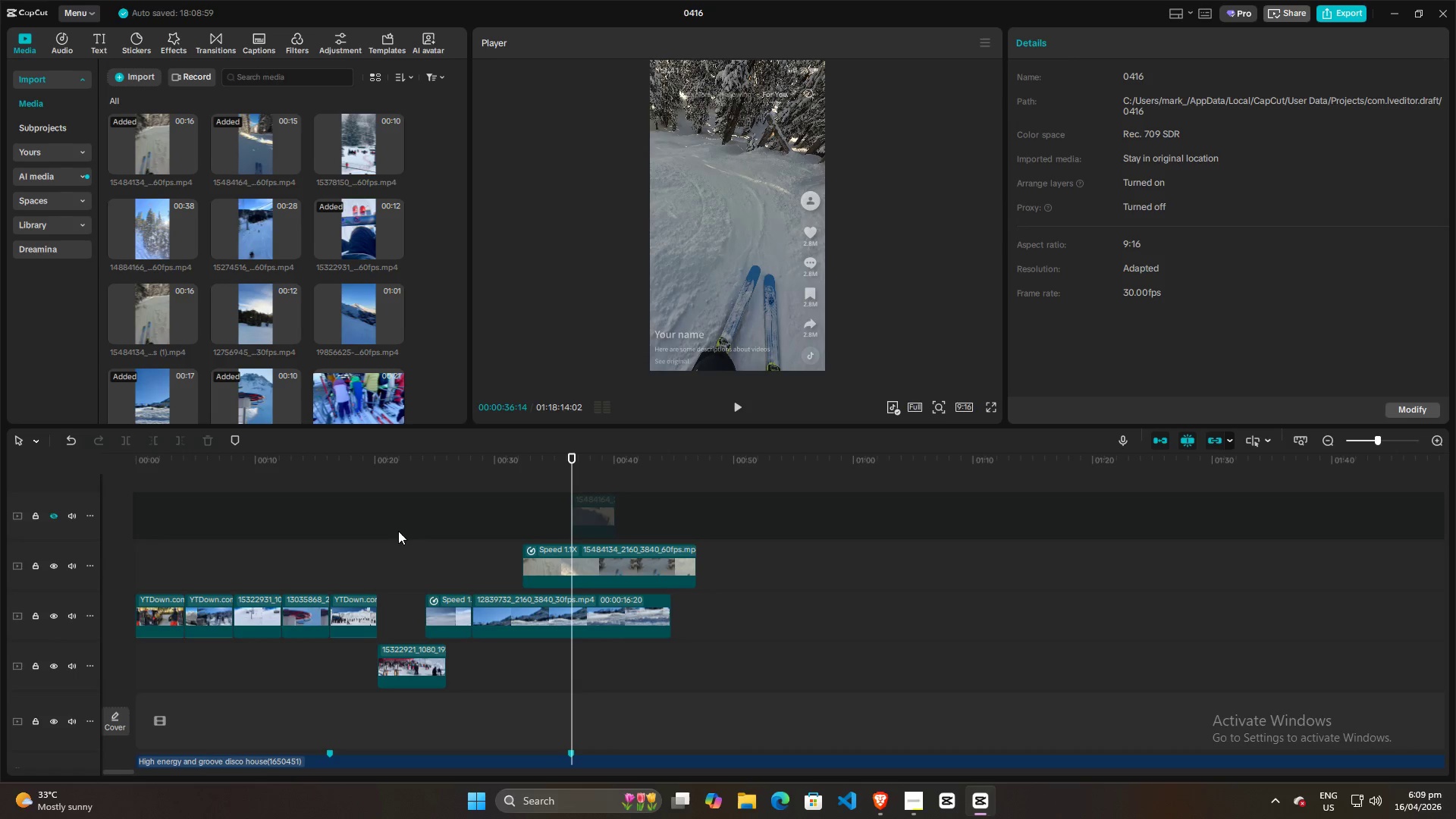 
left_click([537, 521])
 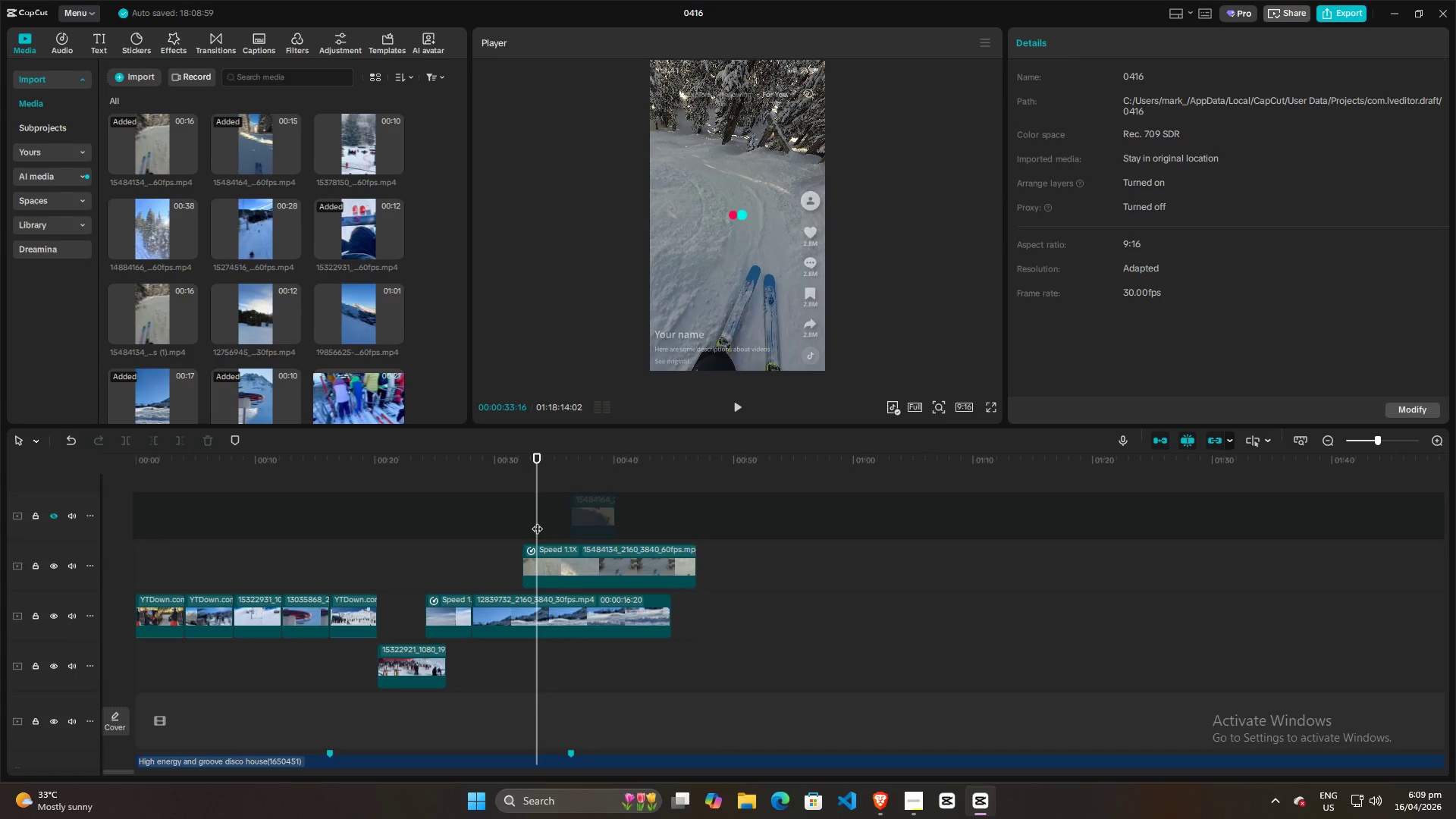 
left_click_drag(start_coordinate=[537, 521], to_coordinate=[522, 525])
 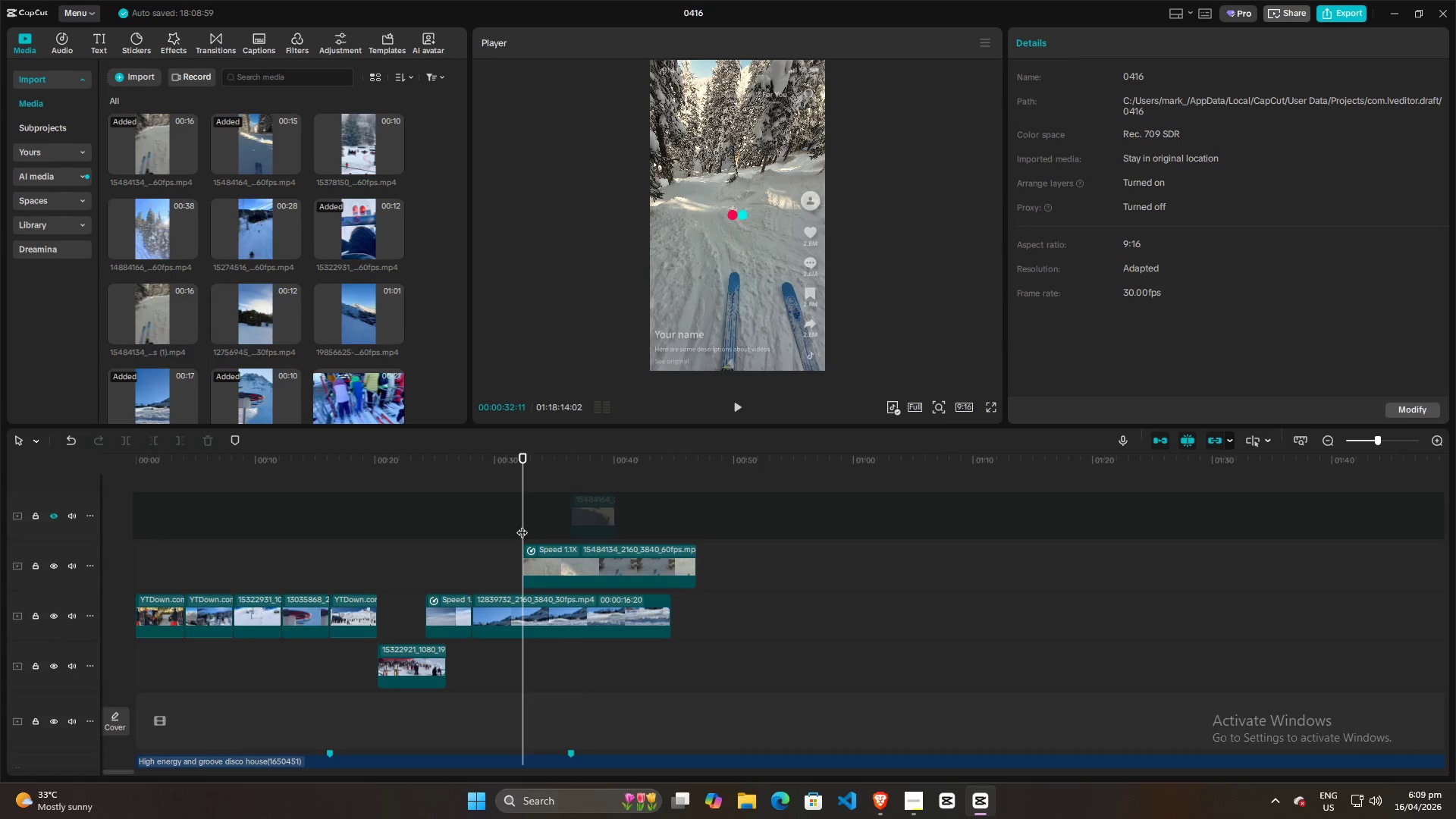 
key(Space)
 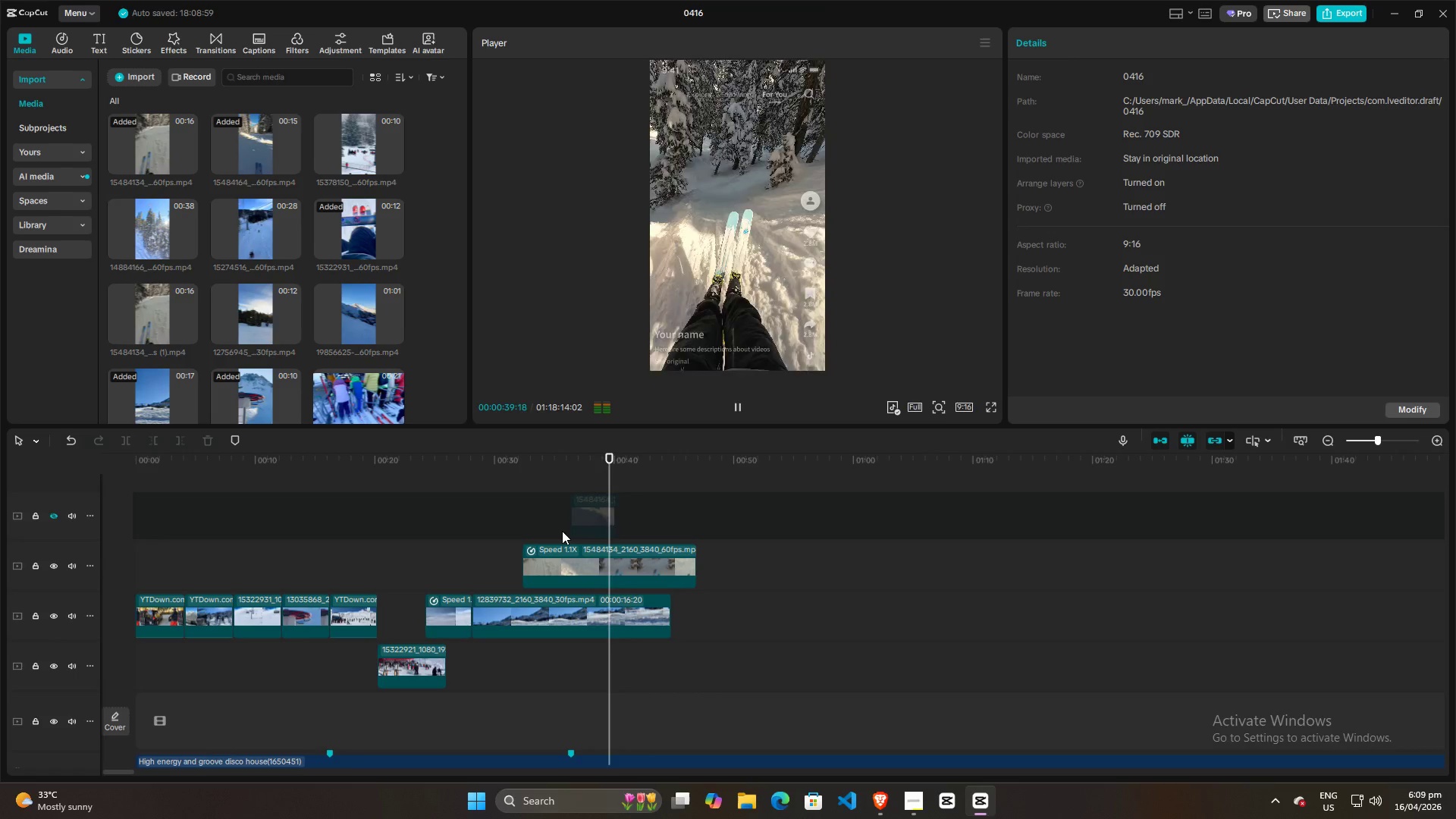 
wait(12.8)
 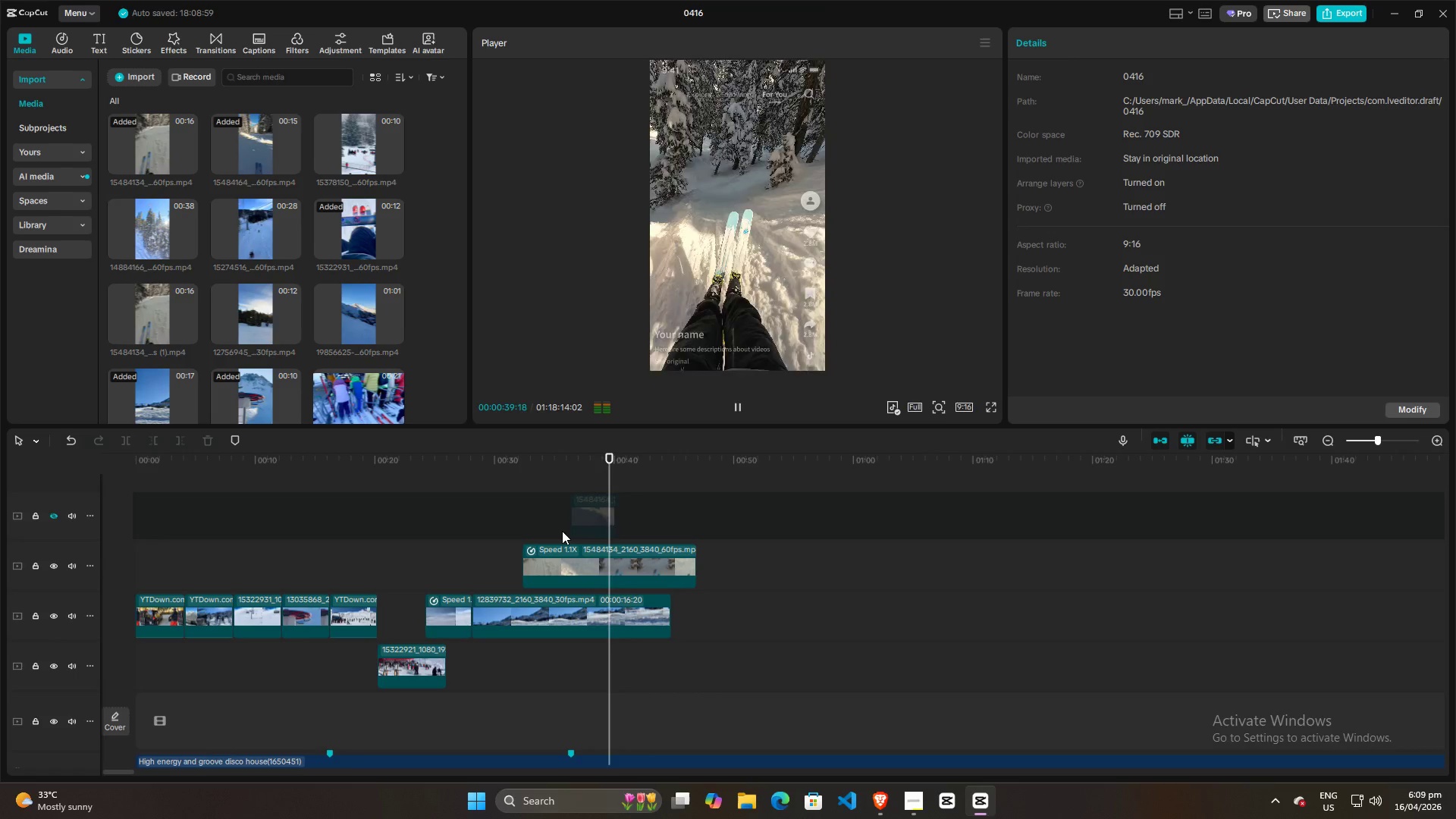 
key(Space)
 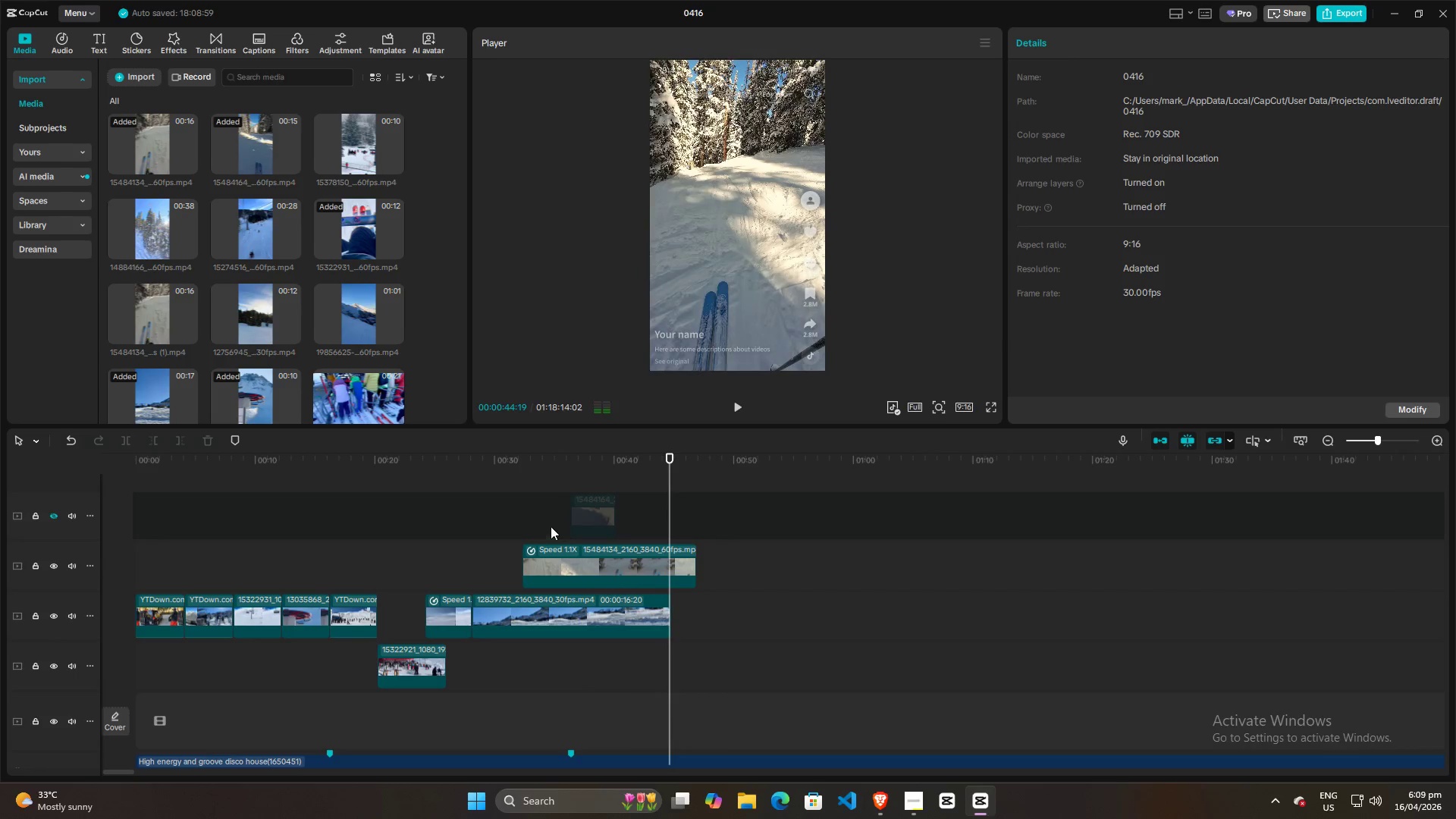 
left_click([551, 526])
 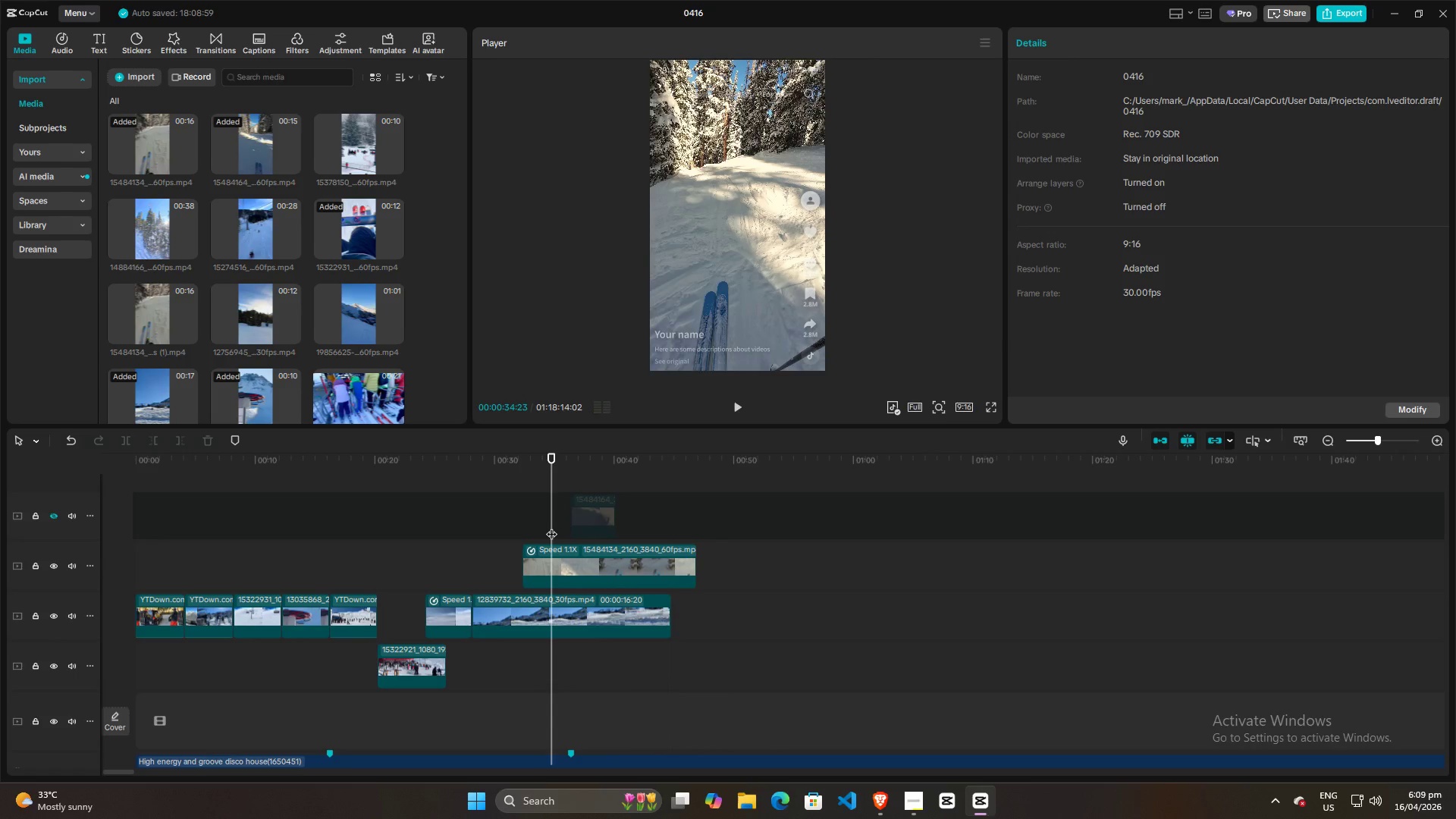 
key(Space)
 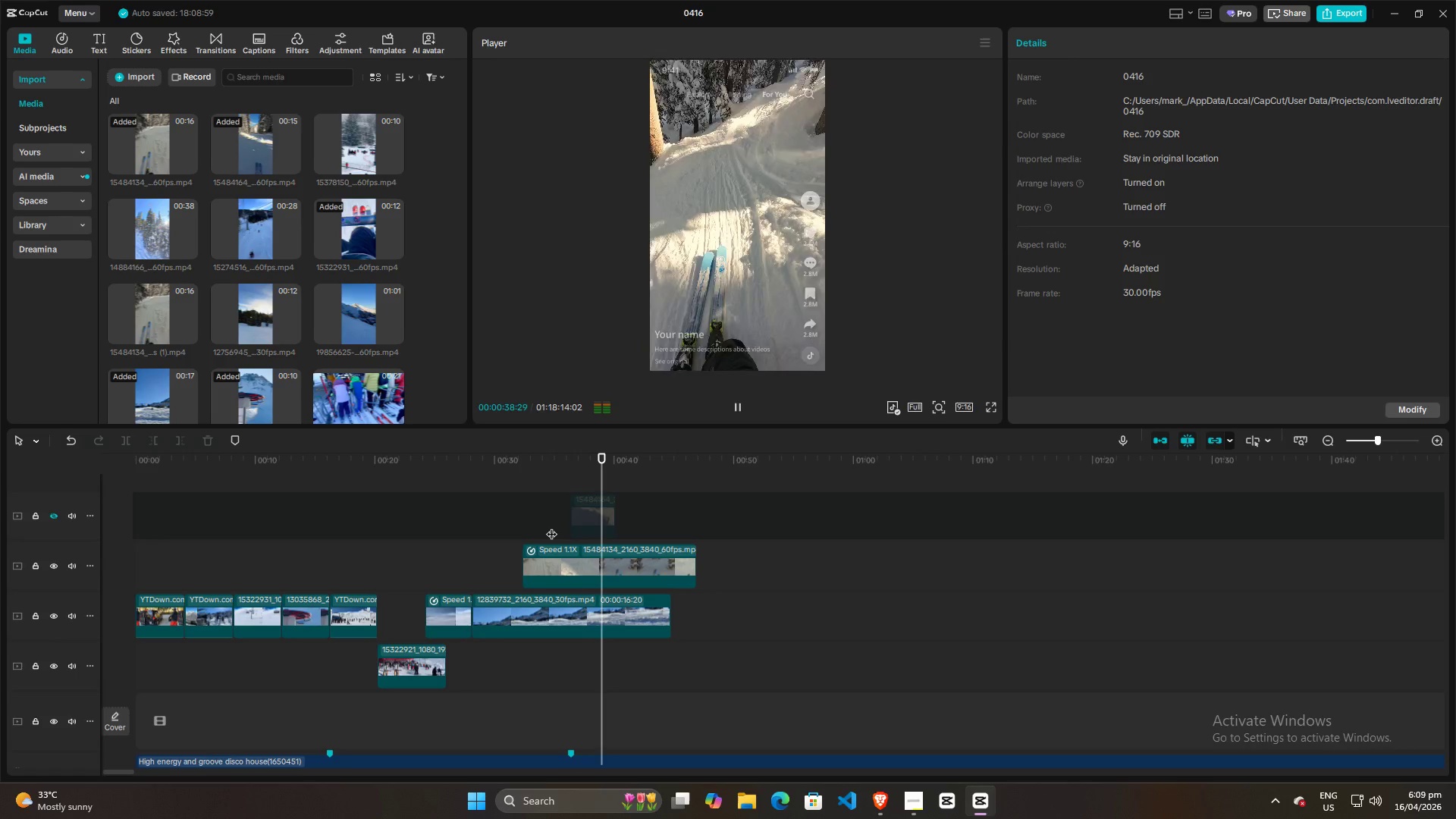 
wait(7.09)
 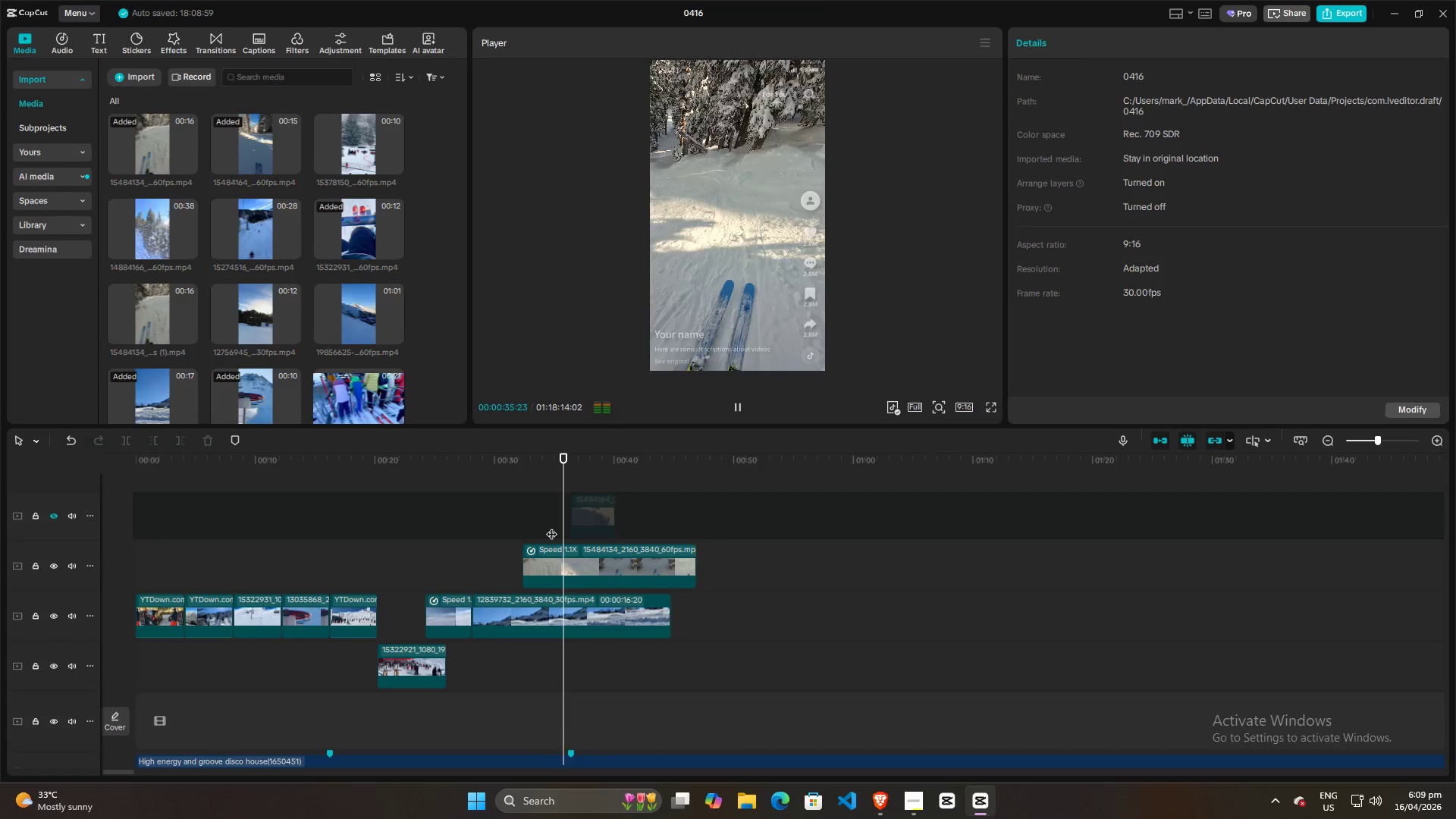 
key(Space)
 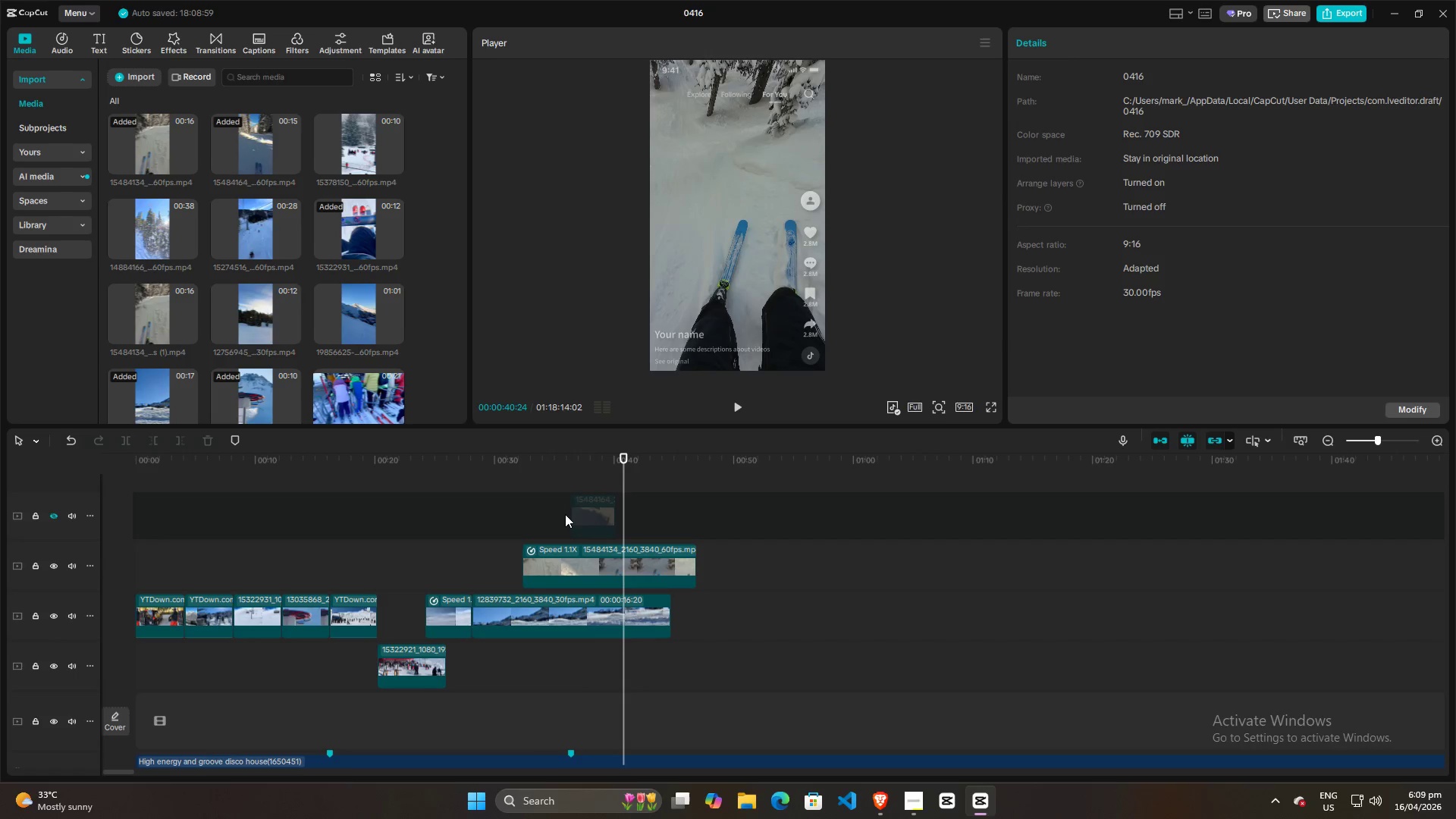 
left_click([560, 514])
 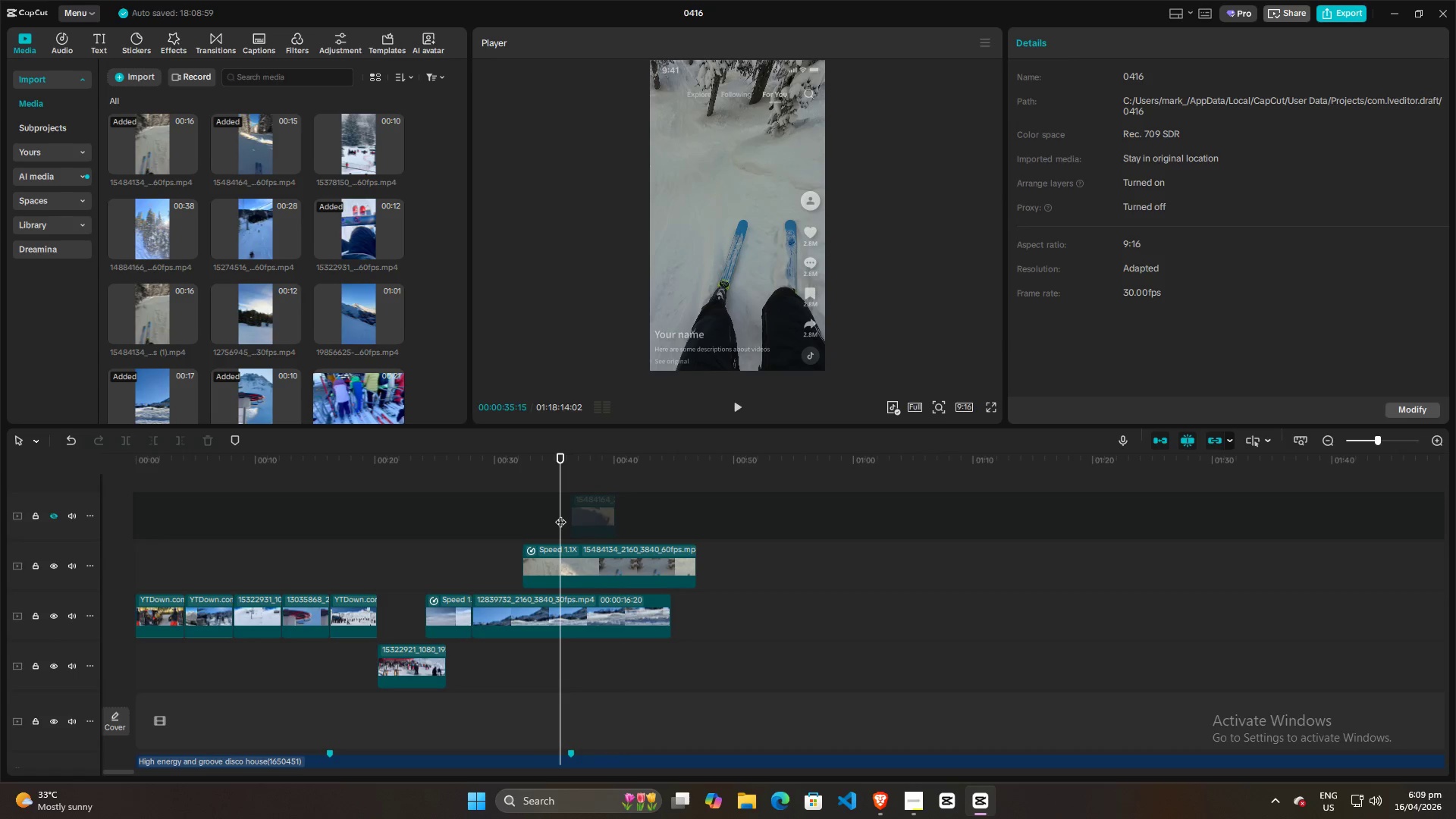 
key(Space)
 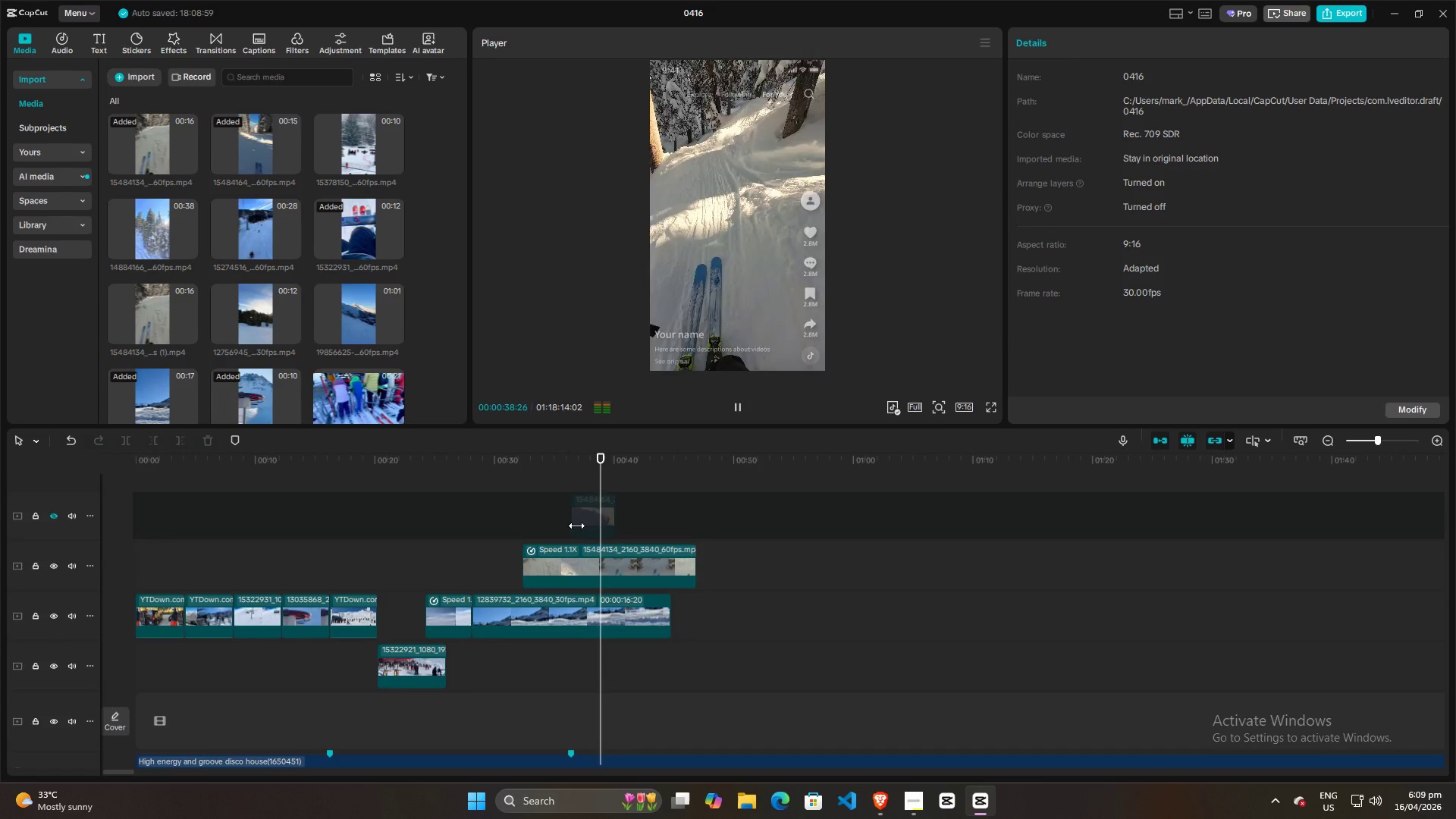 
wait(6.16)
 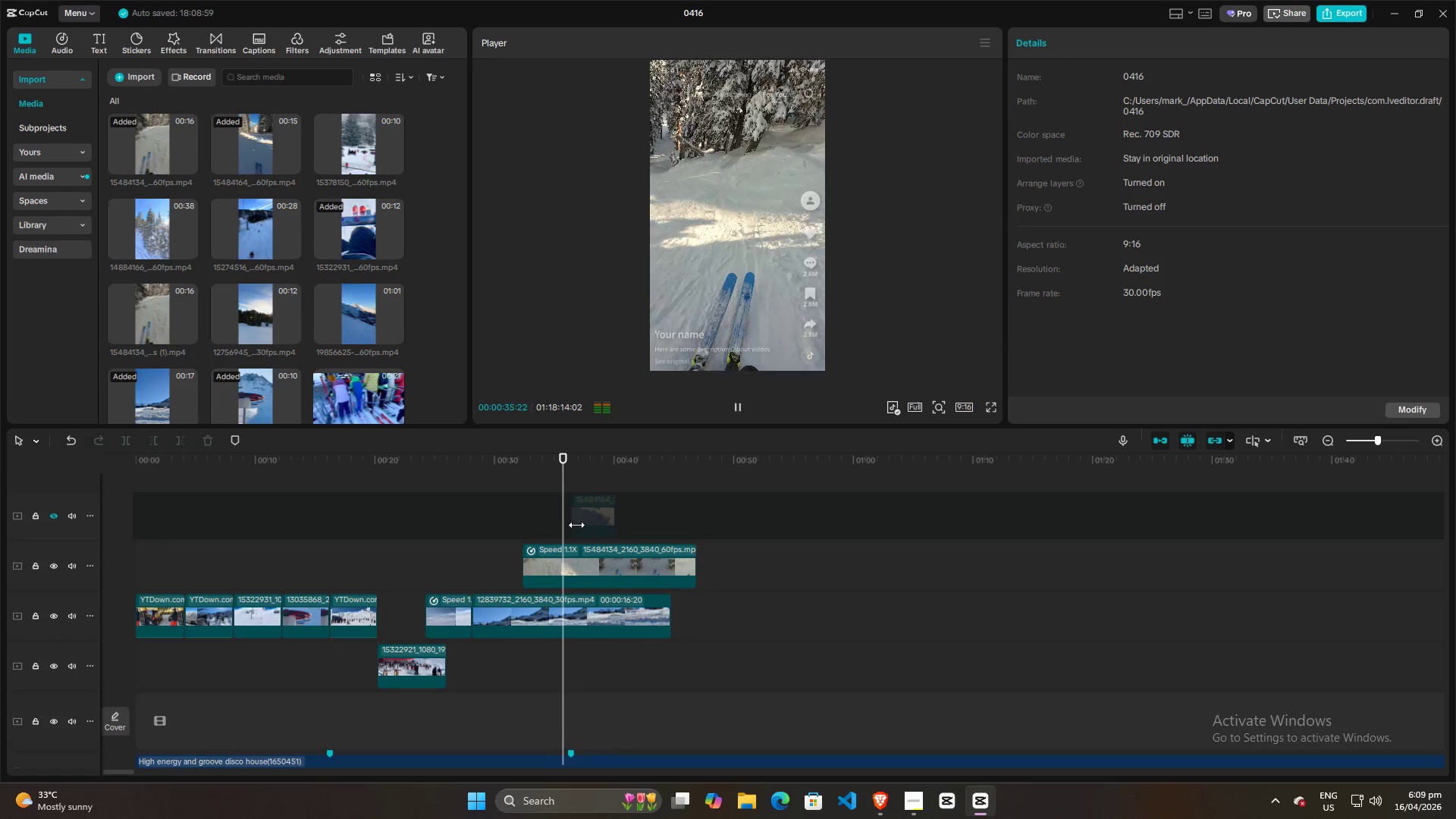 
key(Space)
 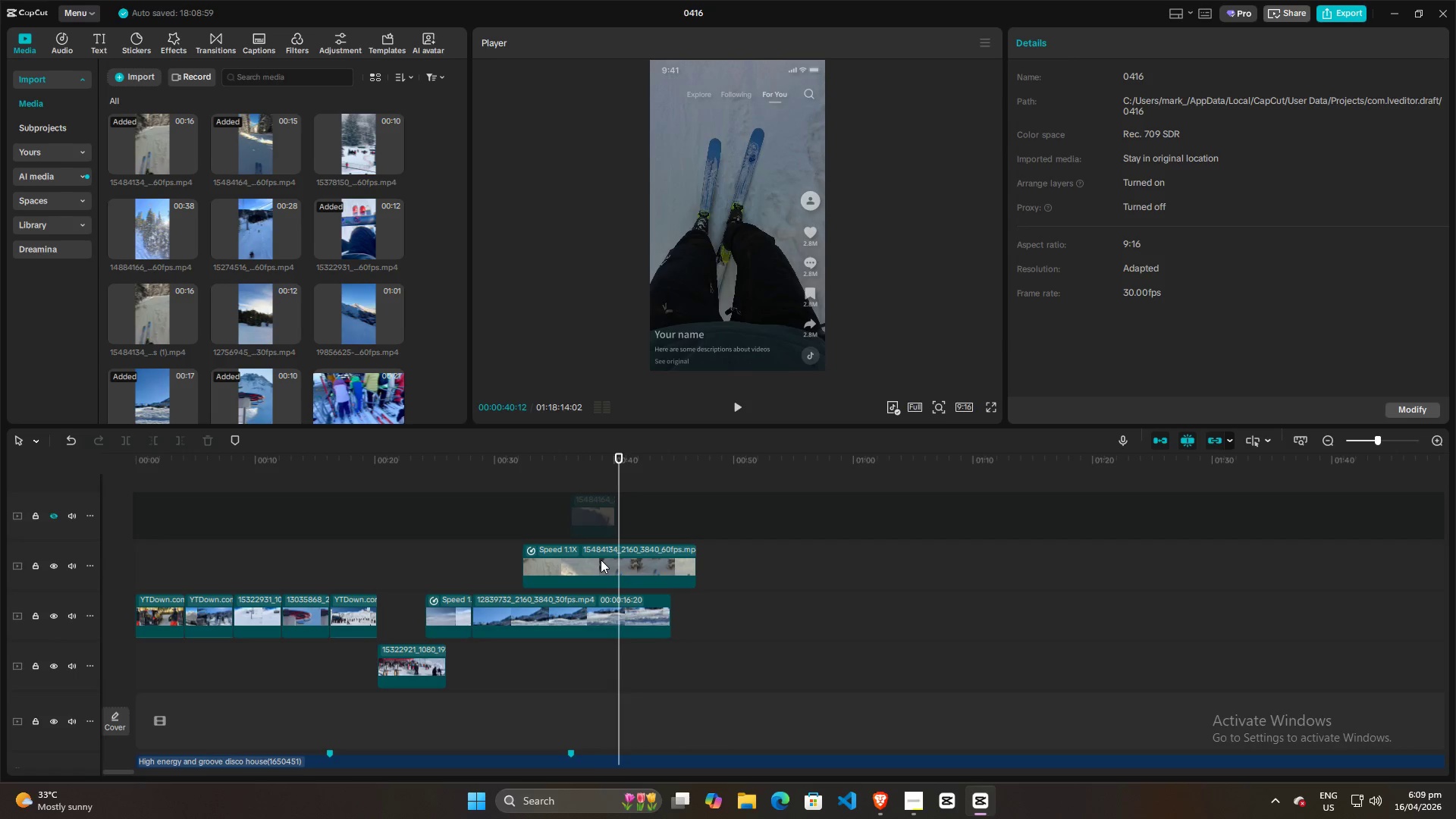 
left_click([601, 560])
 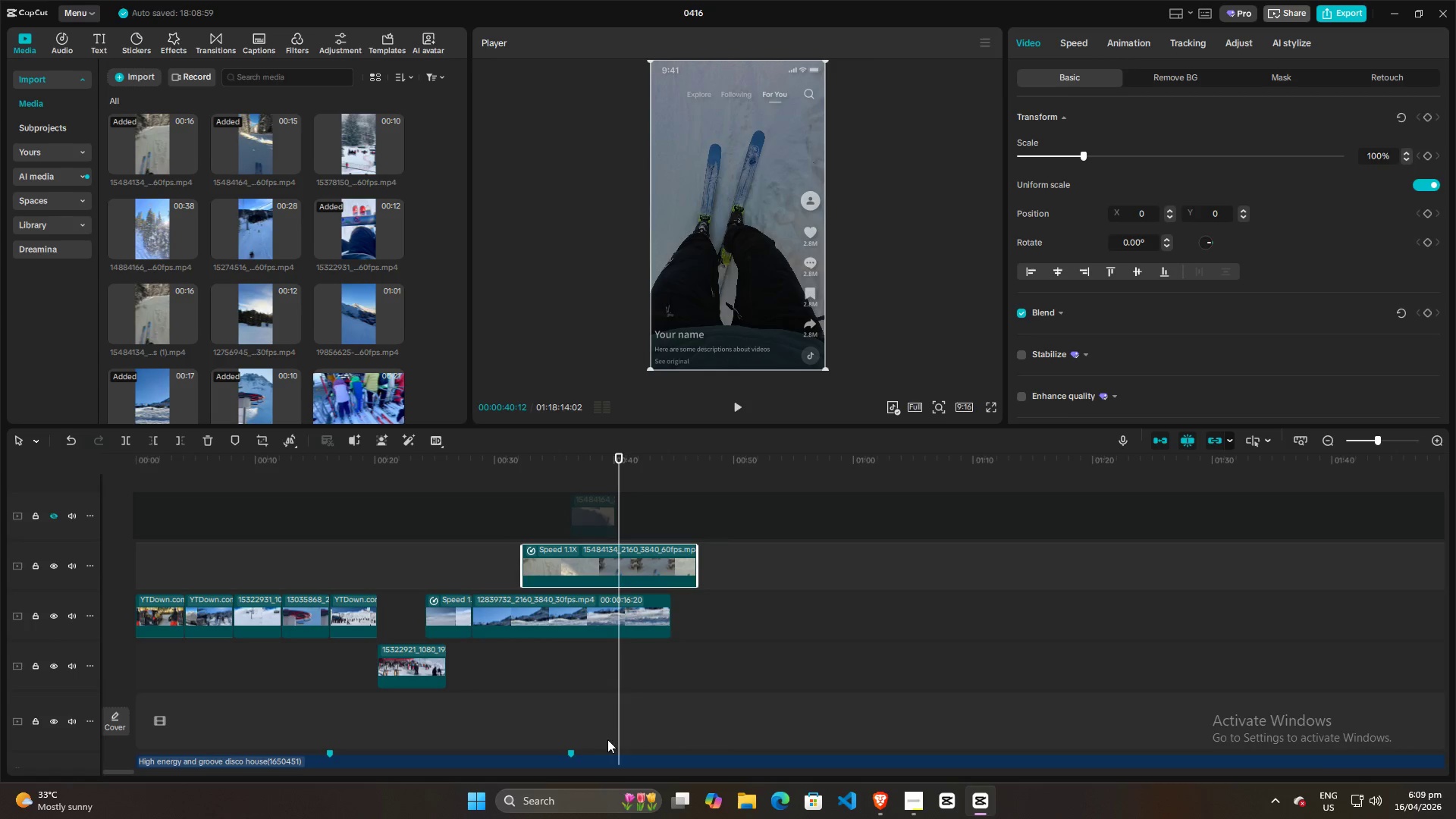 
left_click([604, 756])
 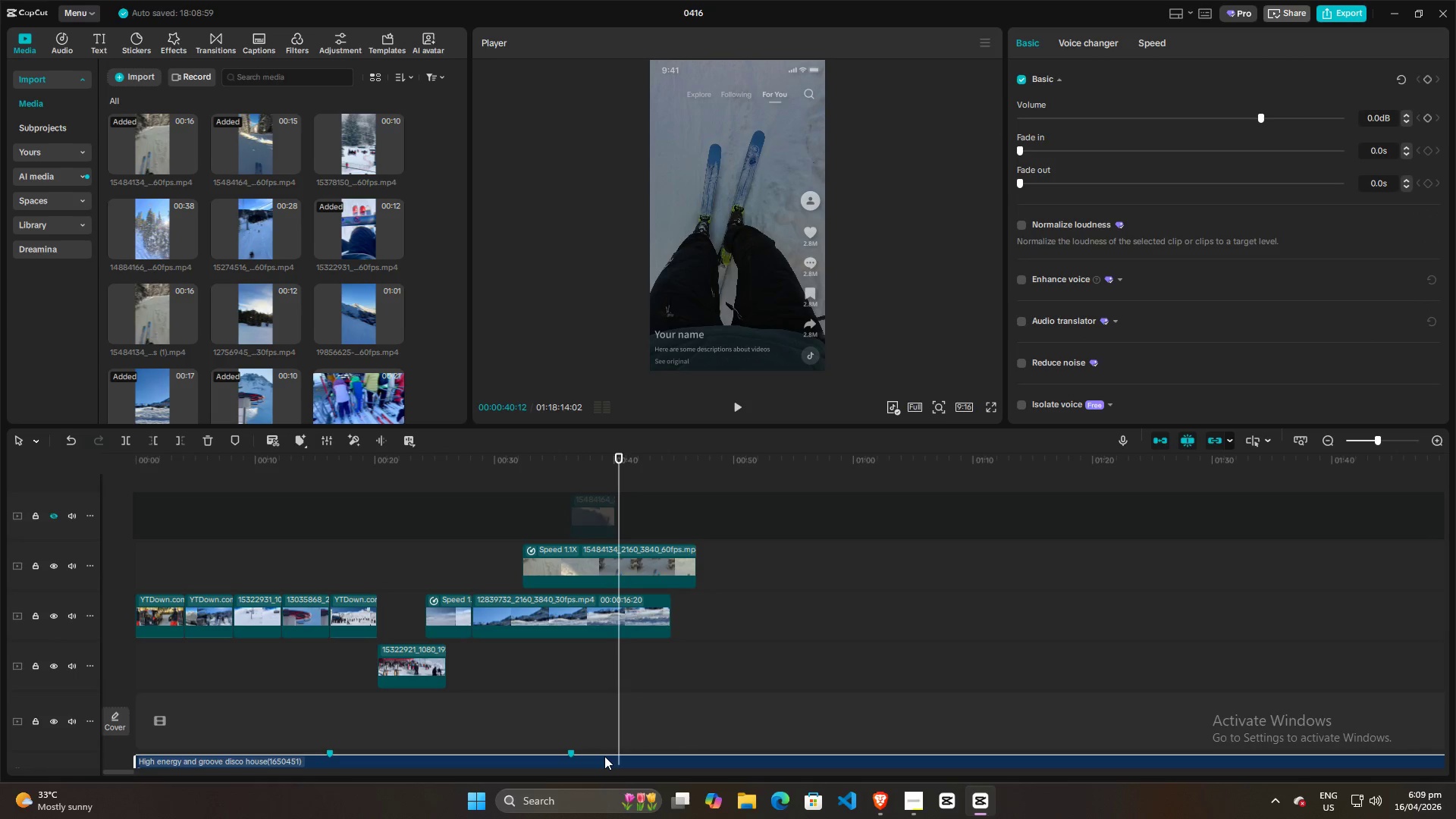 
key(M)
 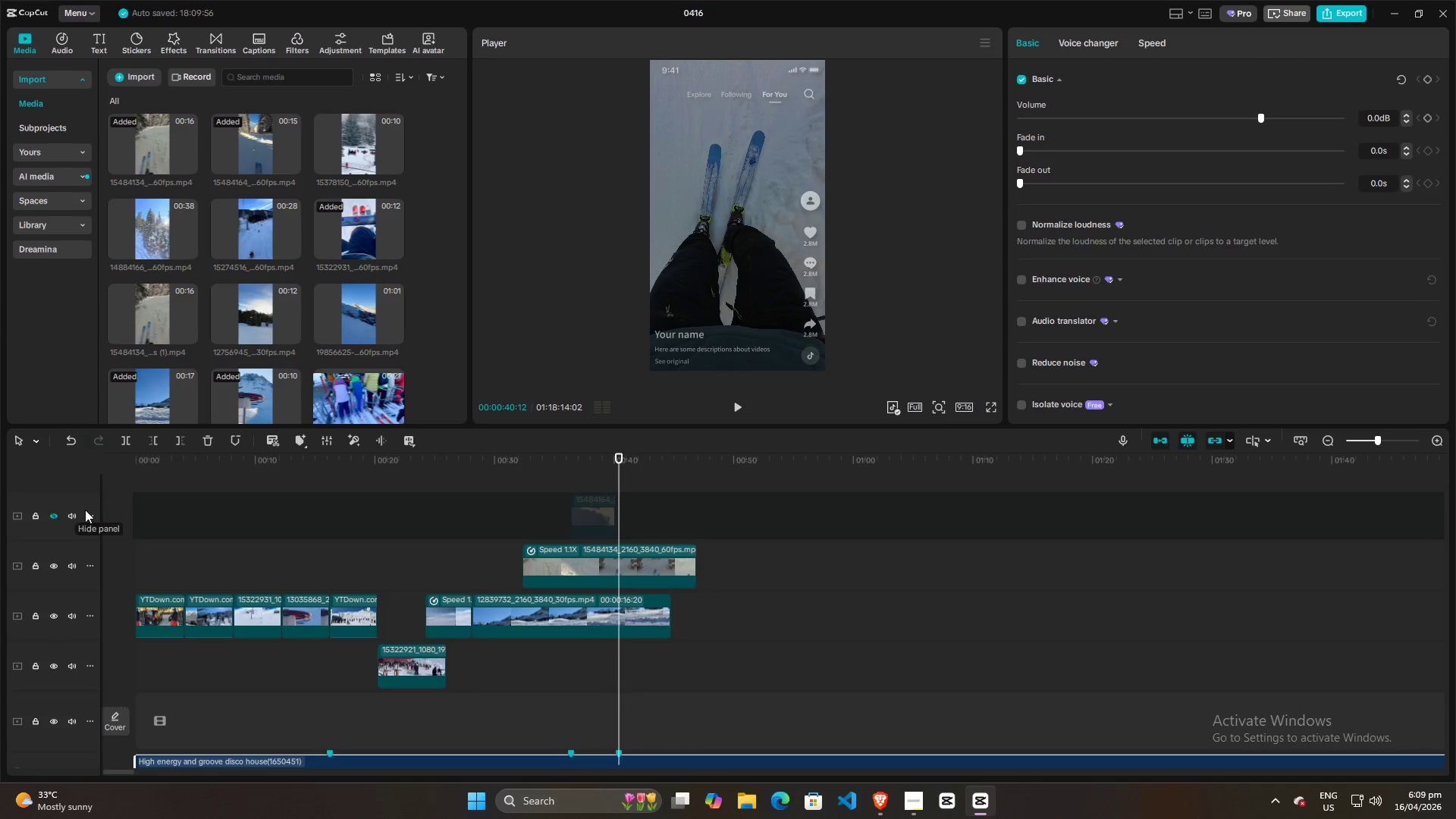 
left_click([58, 516])
 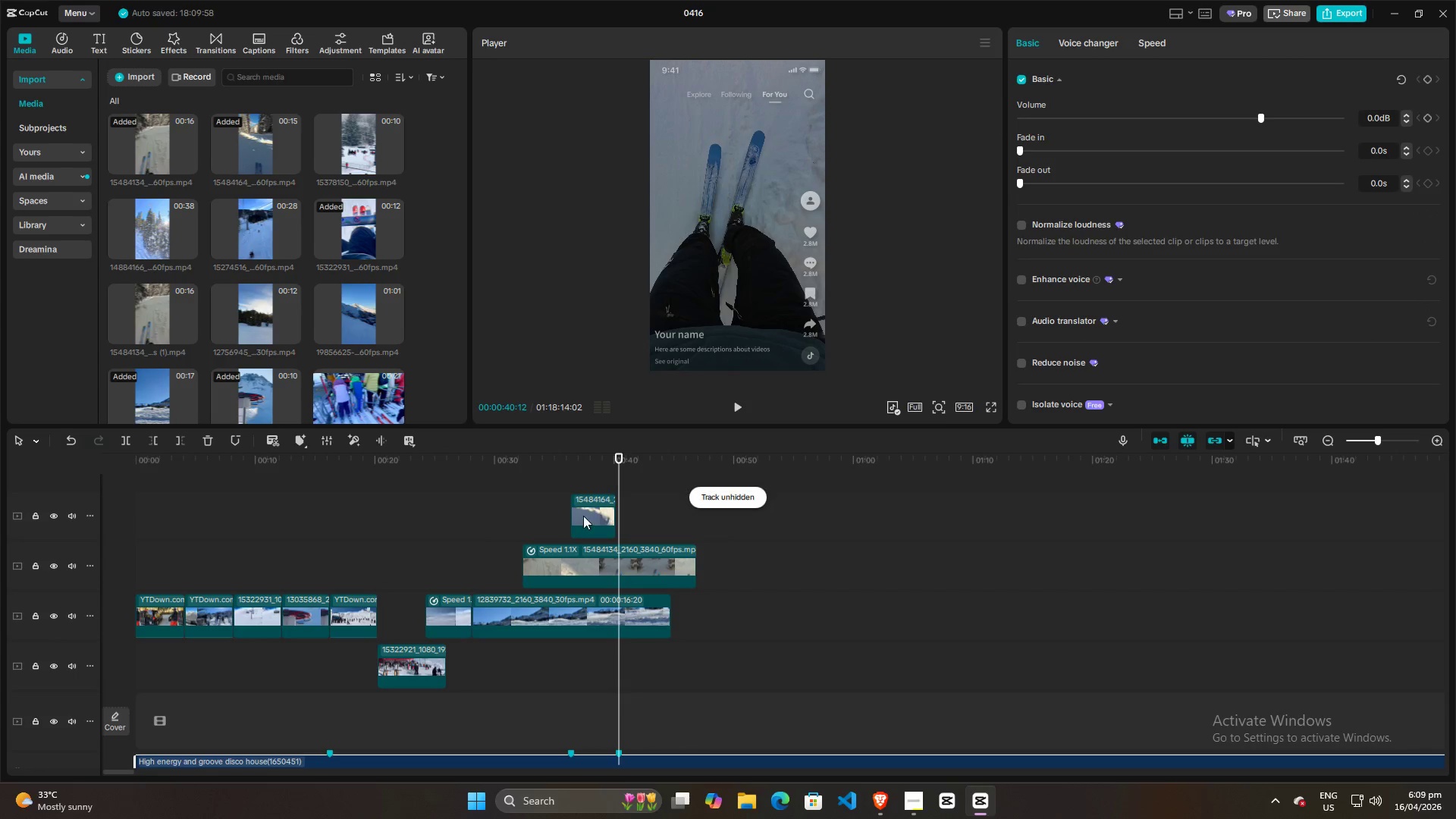 
left_click_drag(start_coordinate=[585, 514], to_coordinate=[636, 513])
 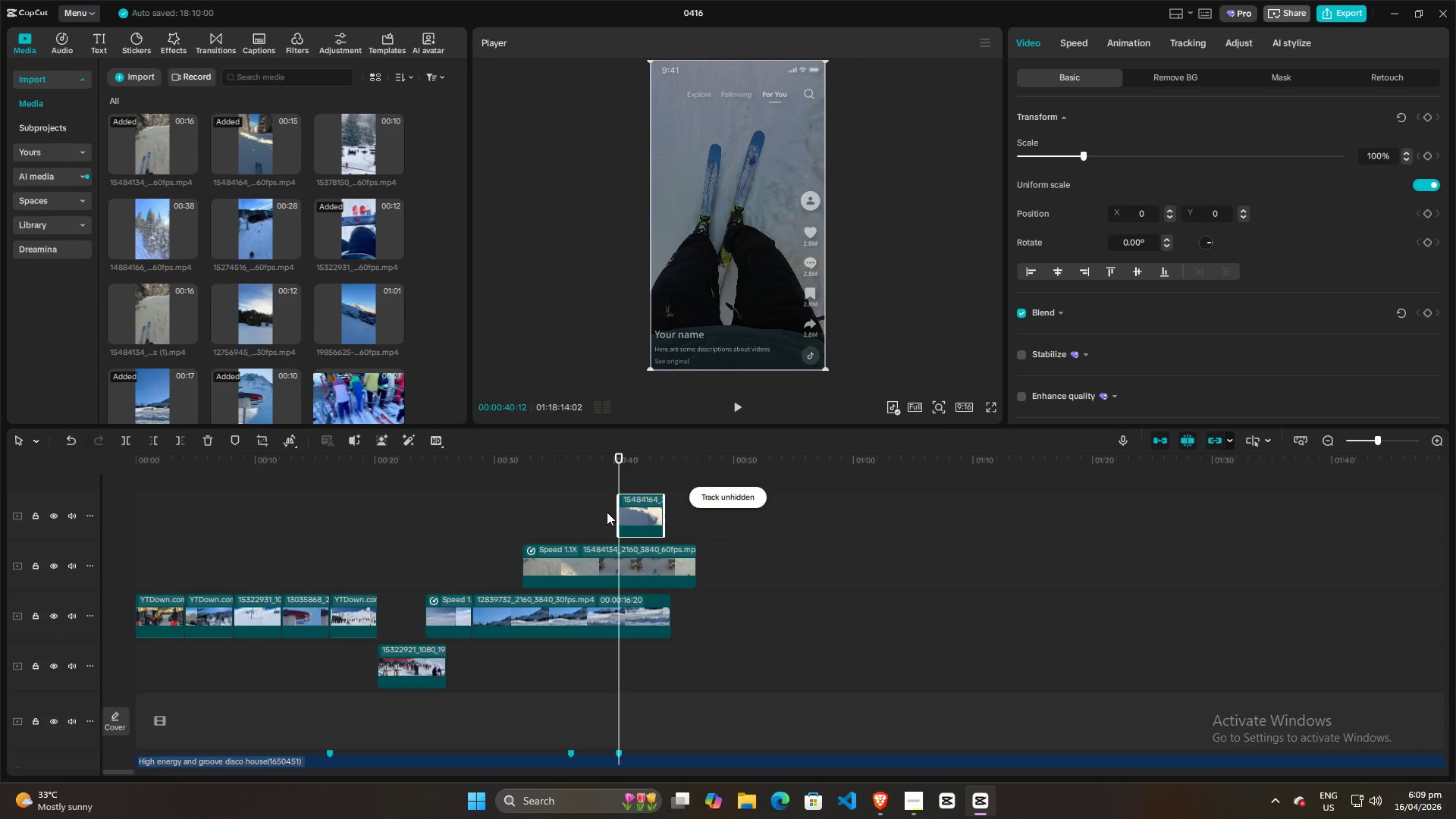 
left_click([607, 512])
 